 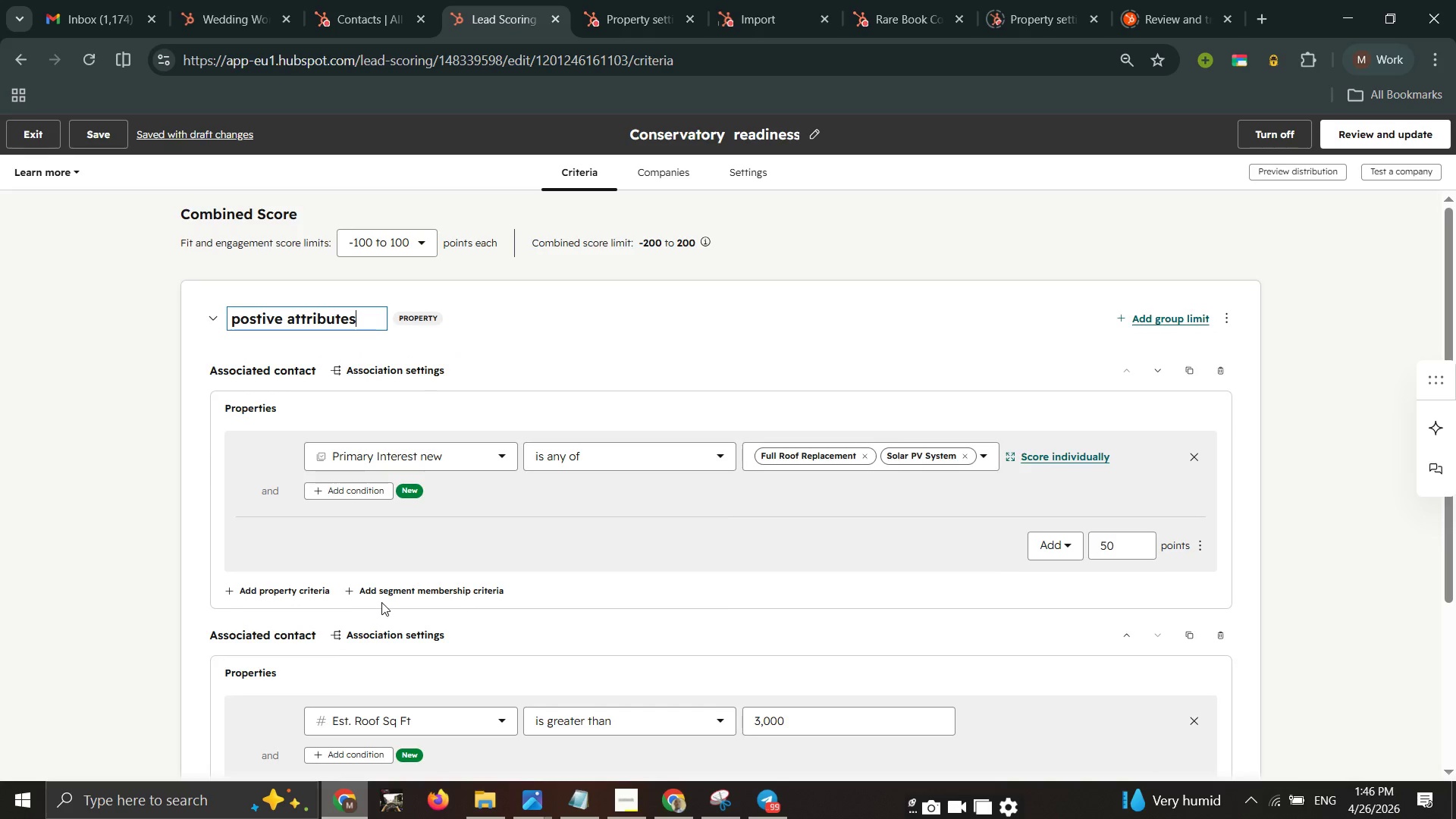 
scroll: coordinate [381, 602], scroll_direction: down, amount: 4.0
 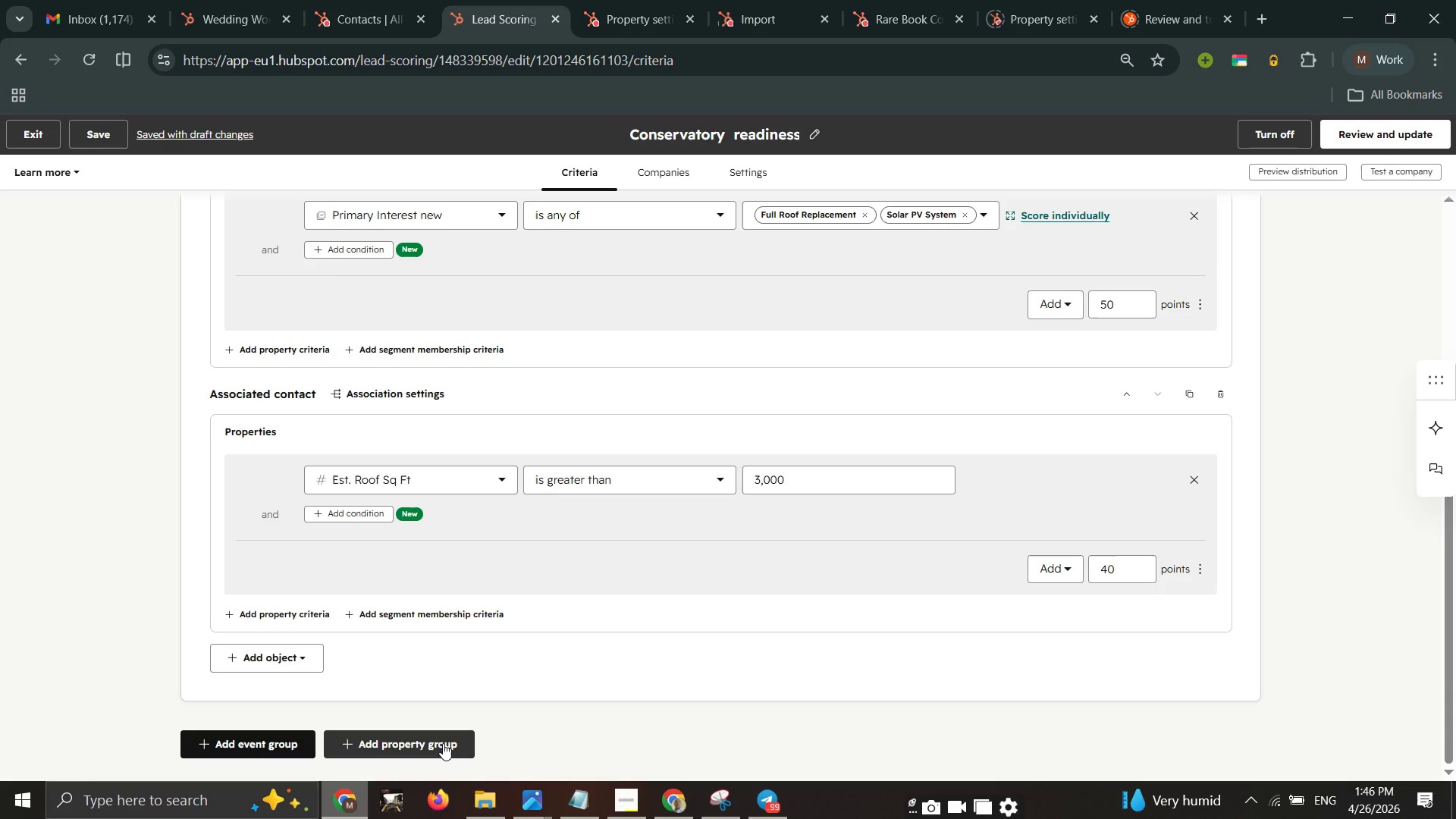 
left_click([443, 743])
 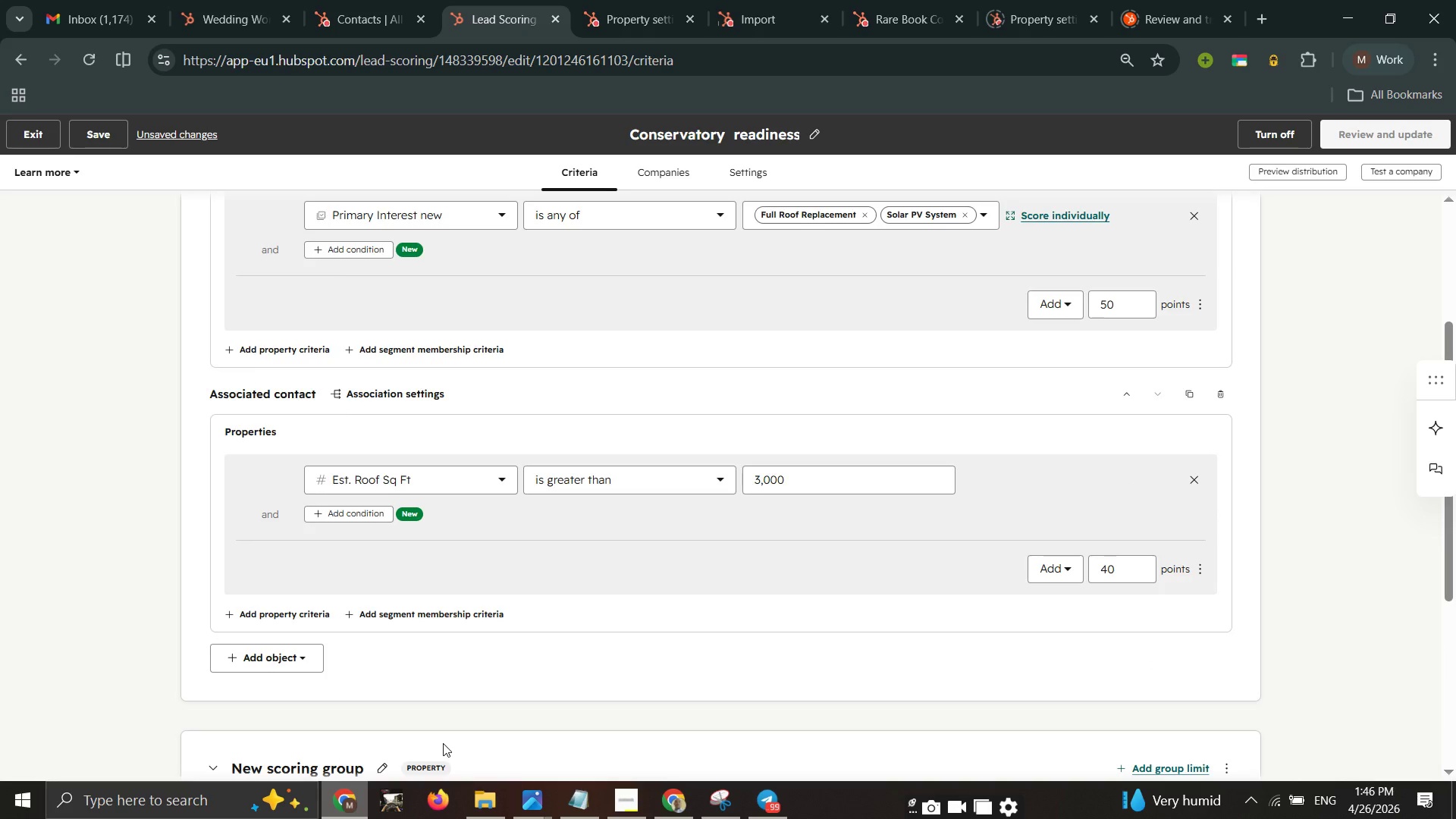 
scroll: coordinate [443, 743], scroll_direction: down, amount: 1.0
 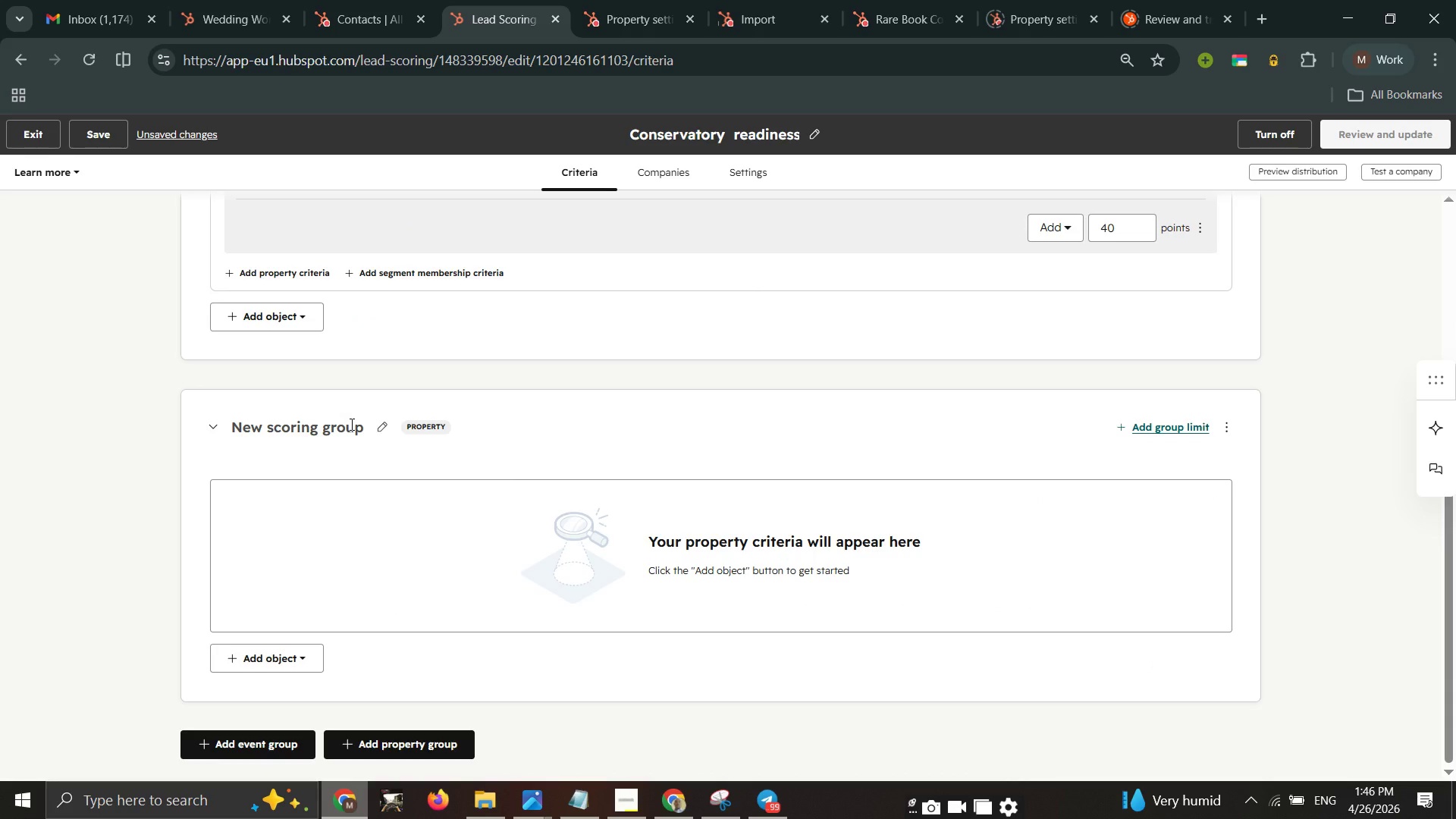 
left_click([350, 424])
 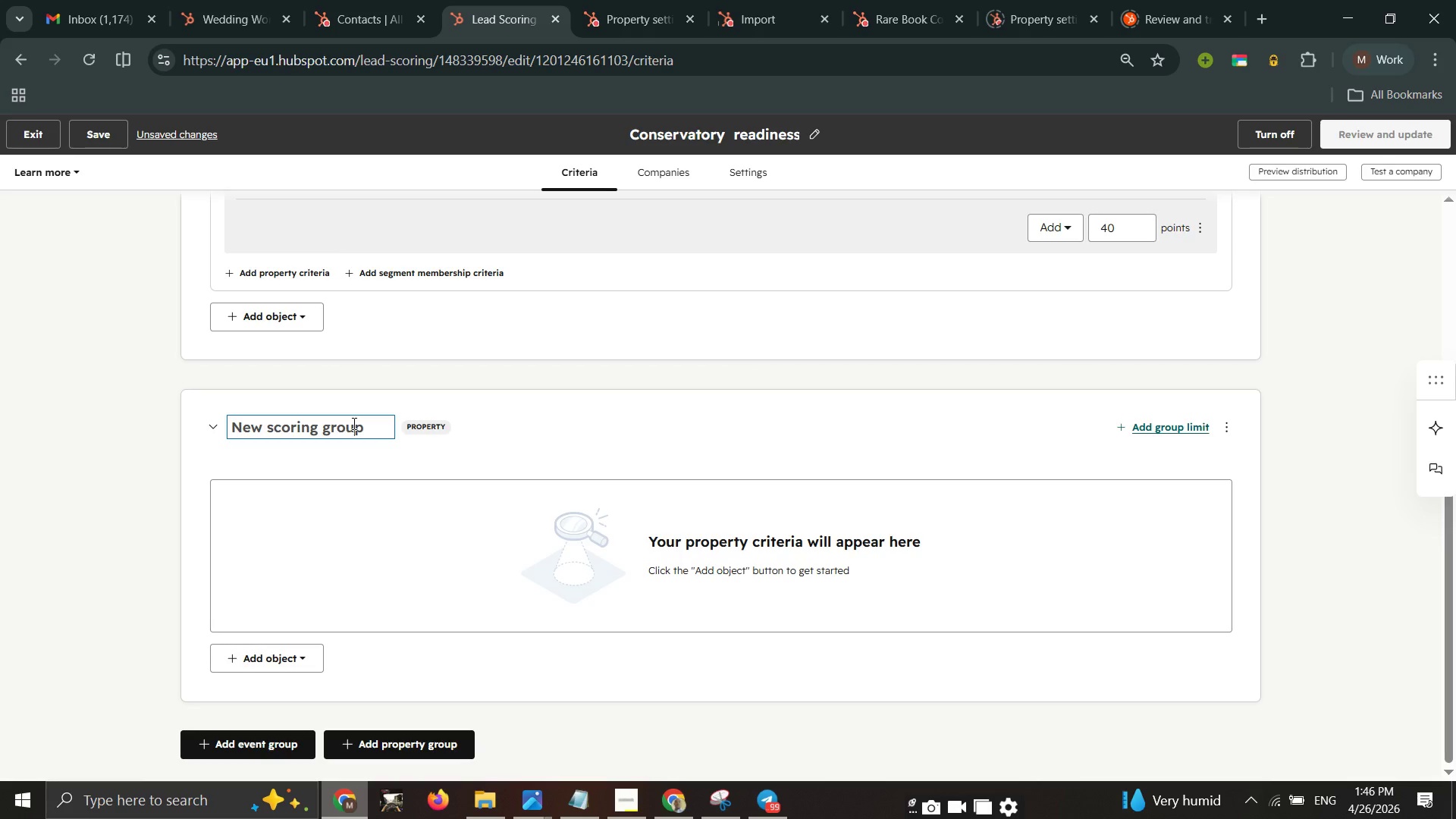 
key(Control+ControlLeft)
 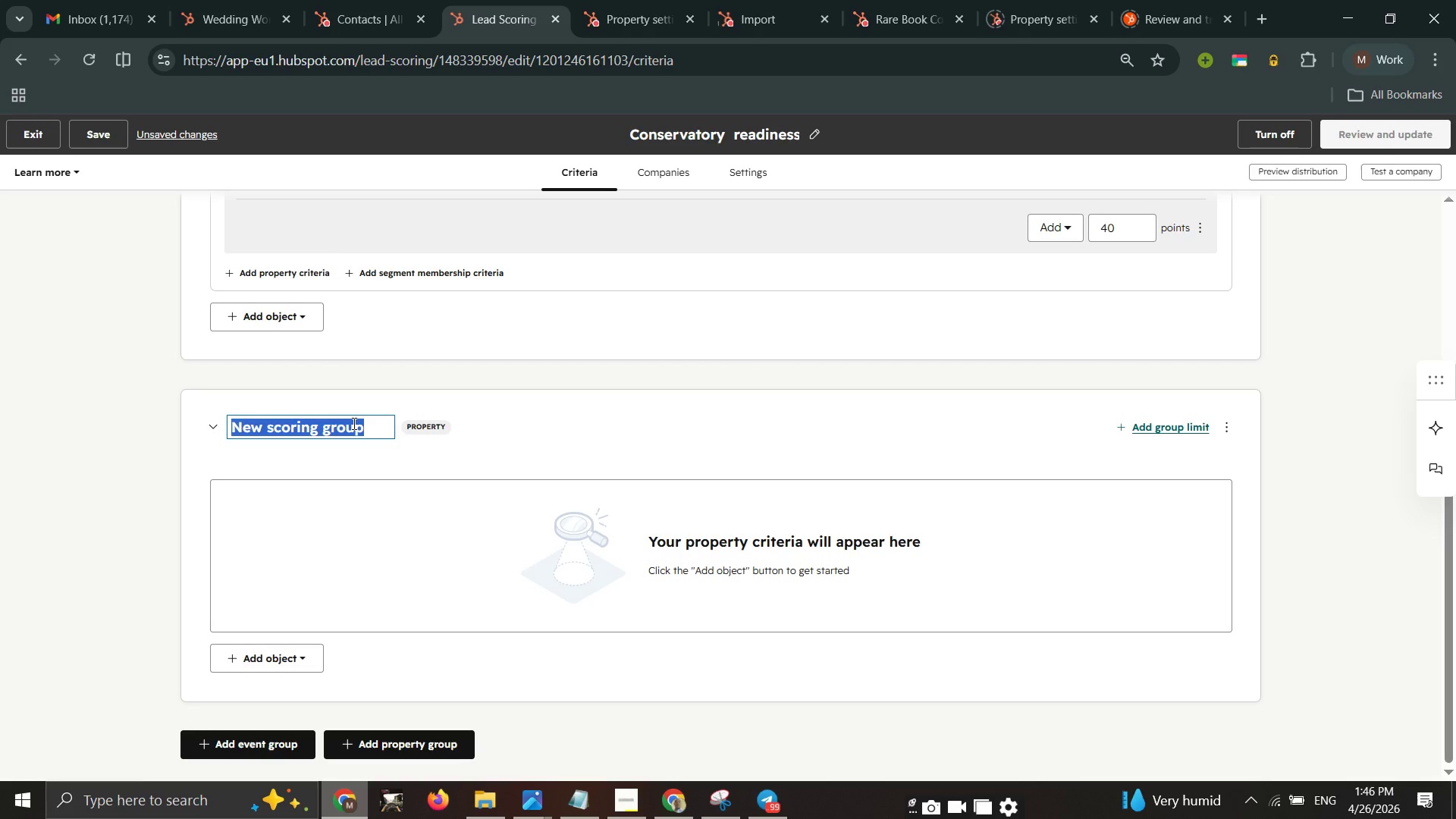 
key(Control+A)
 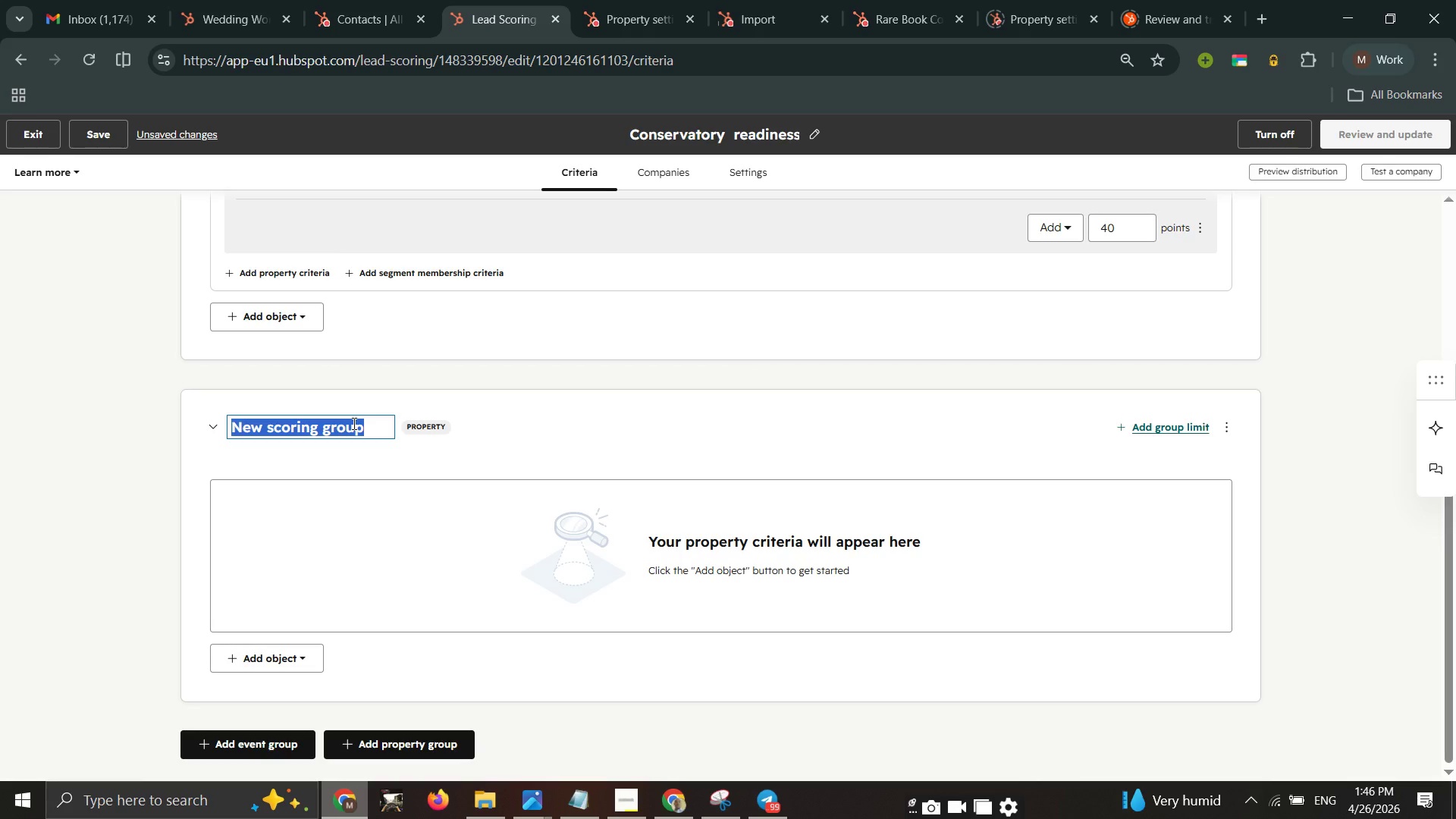 
type(negative attrib)
 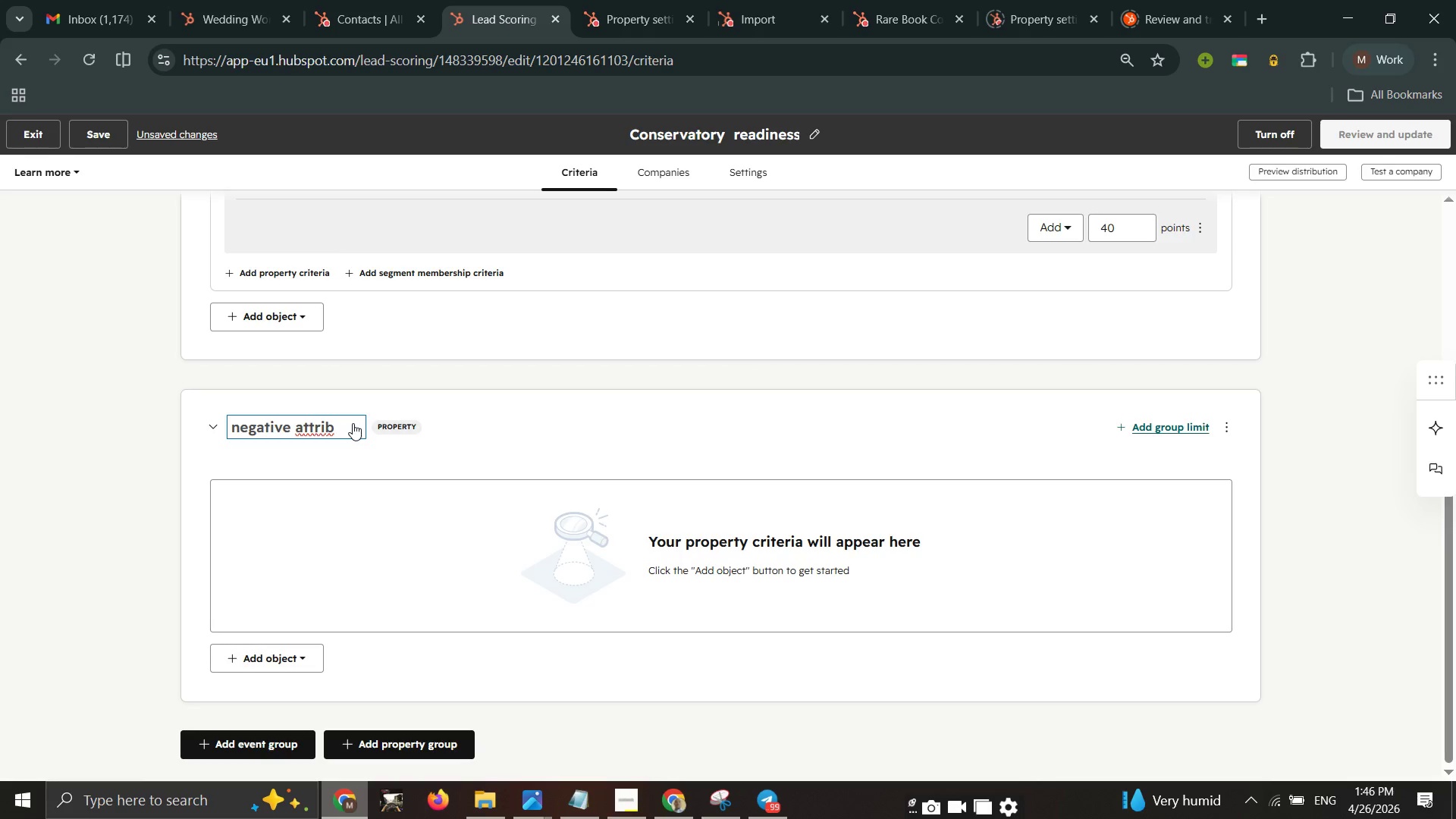 
type(utes)
 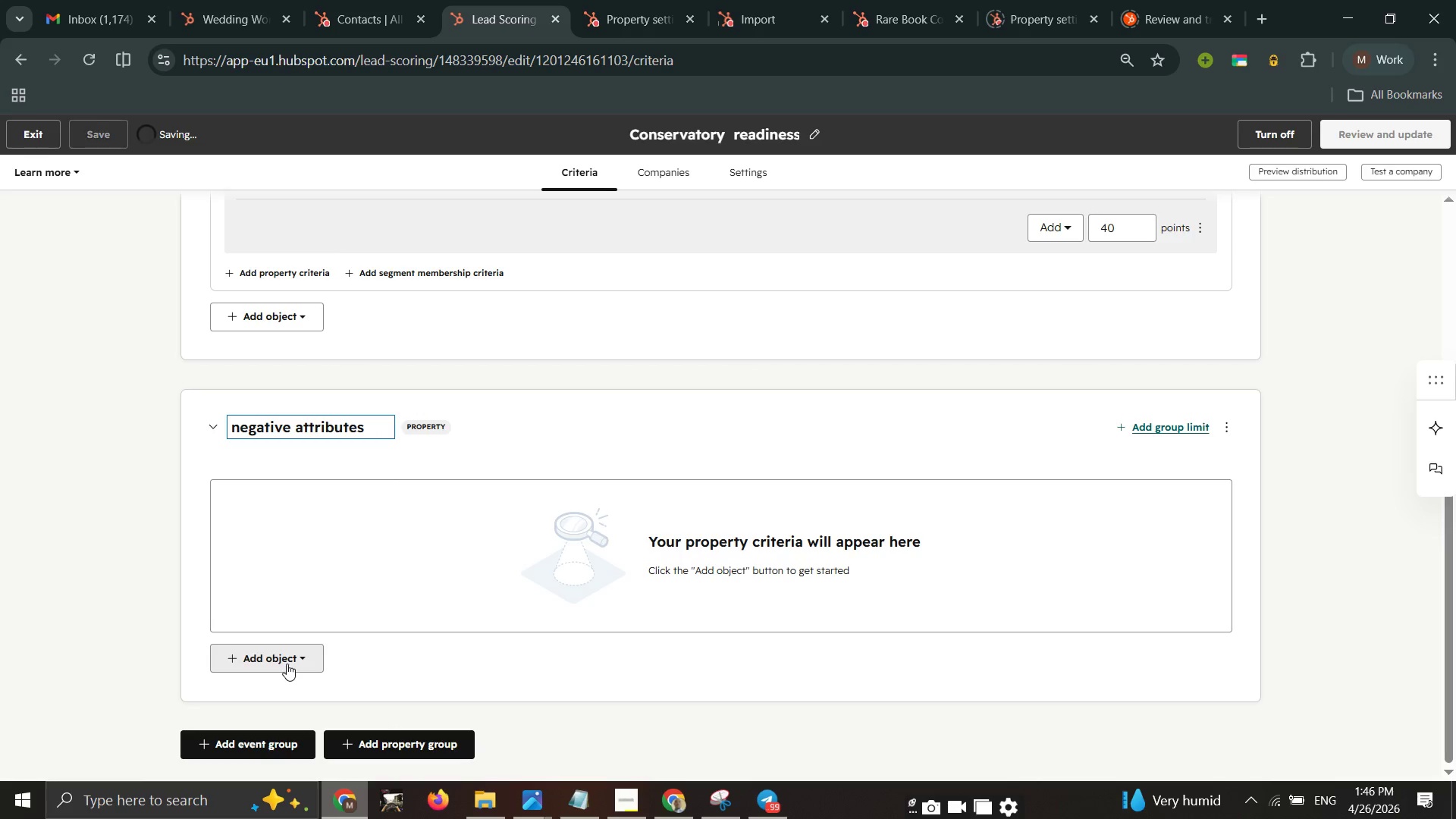 
wait(5.42)
 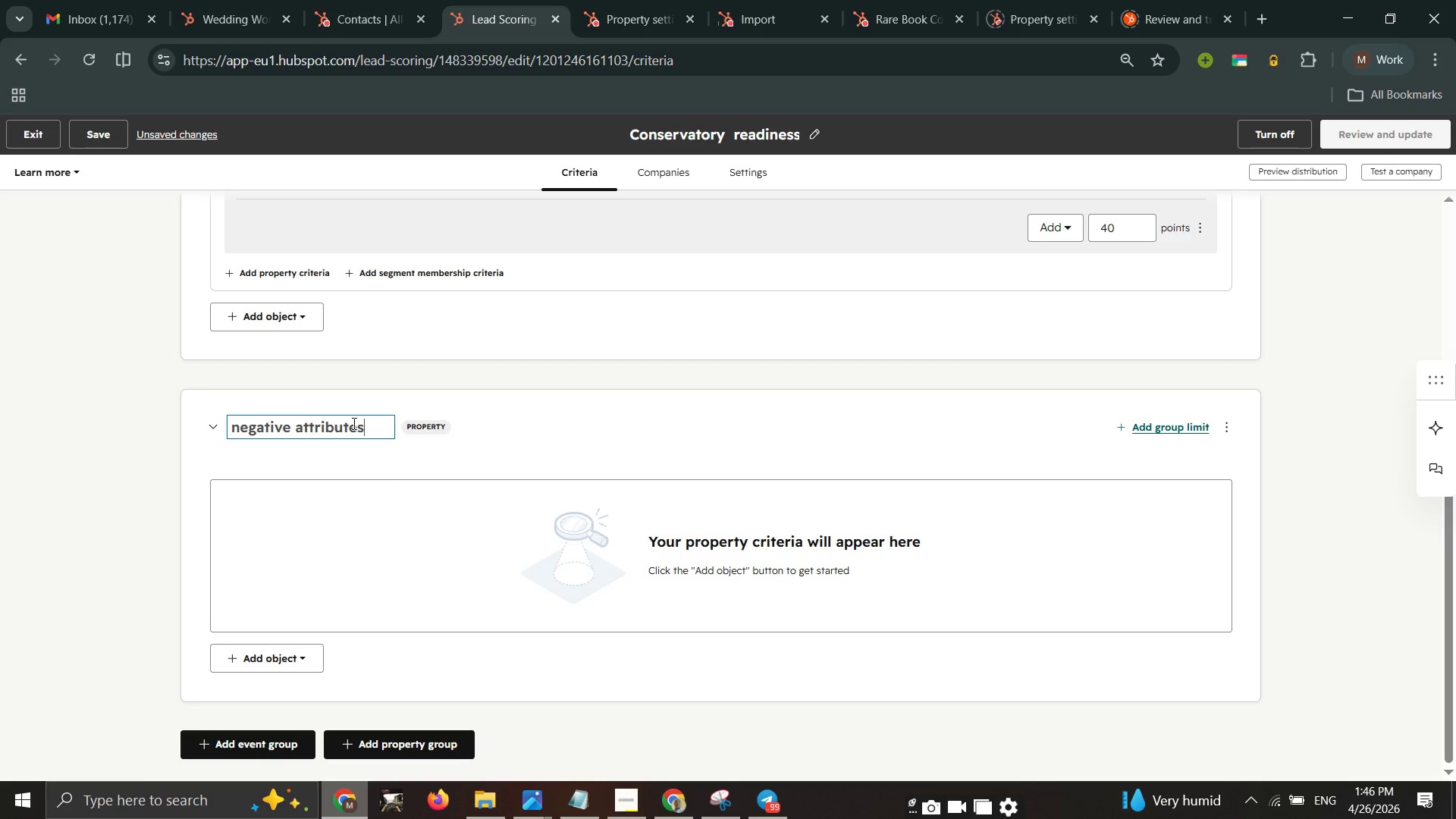 
left_click([287, 664])
 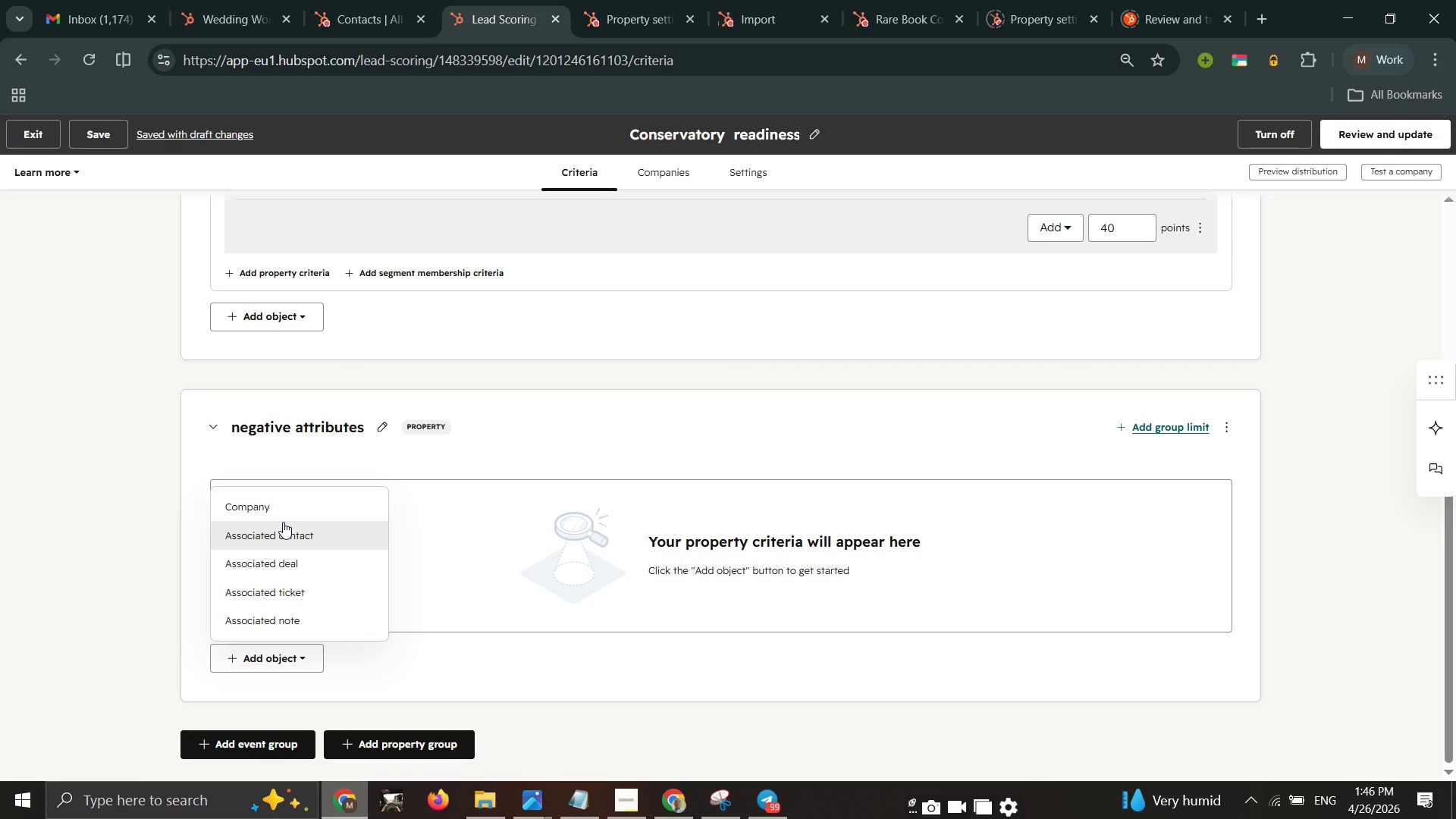 
left_click([283, 522])
 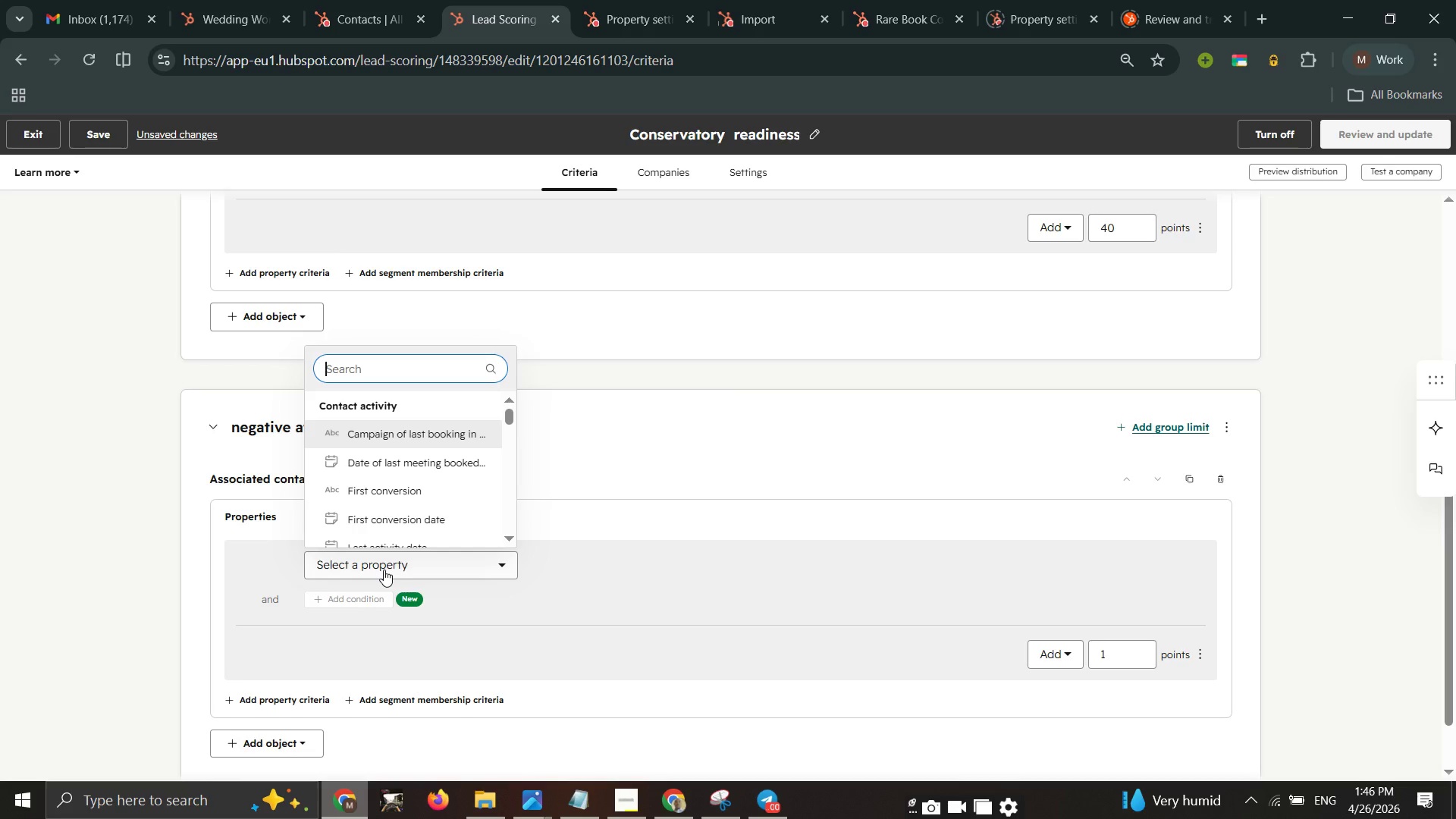 
wait(25.73)
 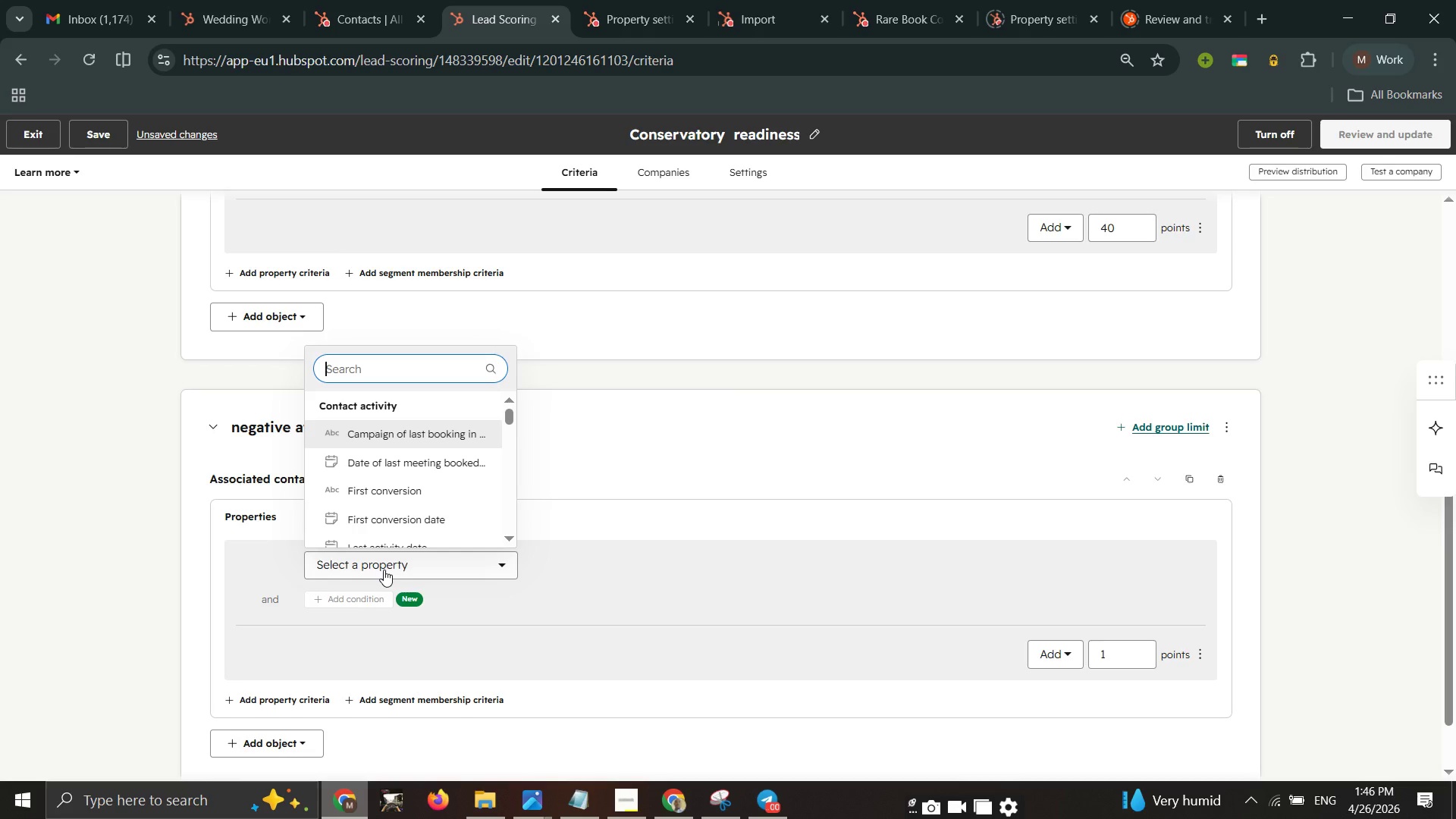 
type(intrest)
 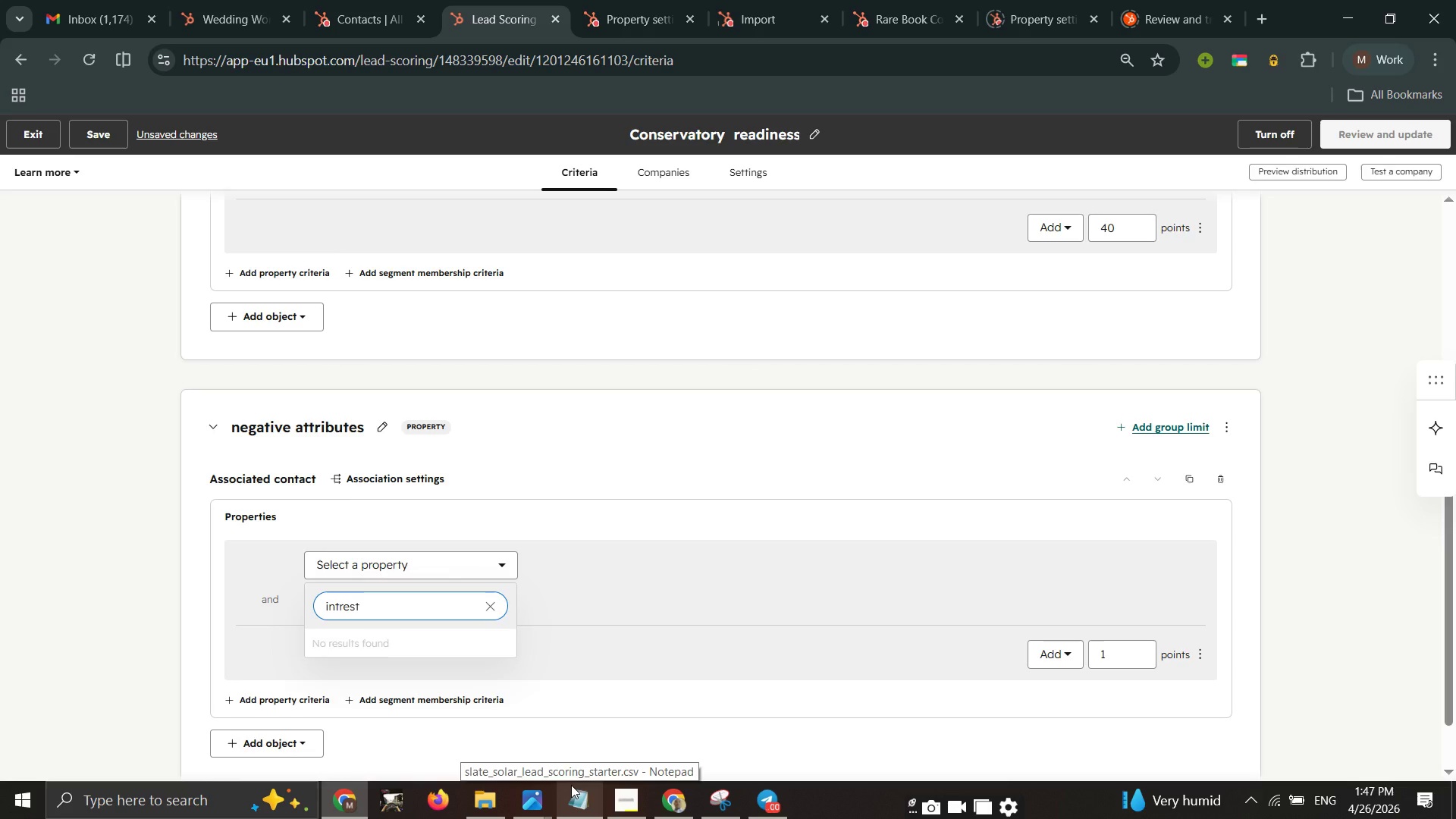 
wait(6.39)
 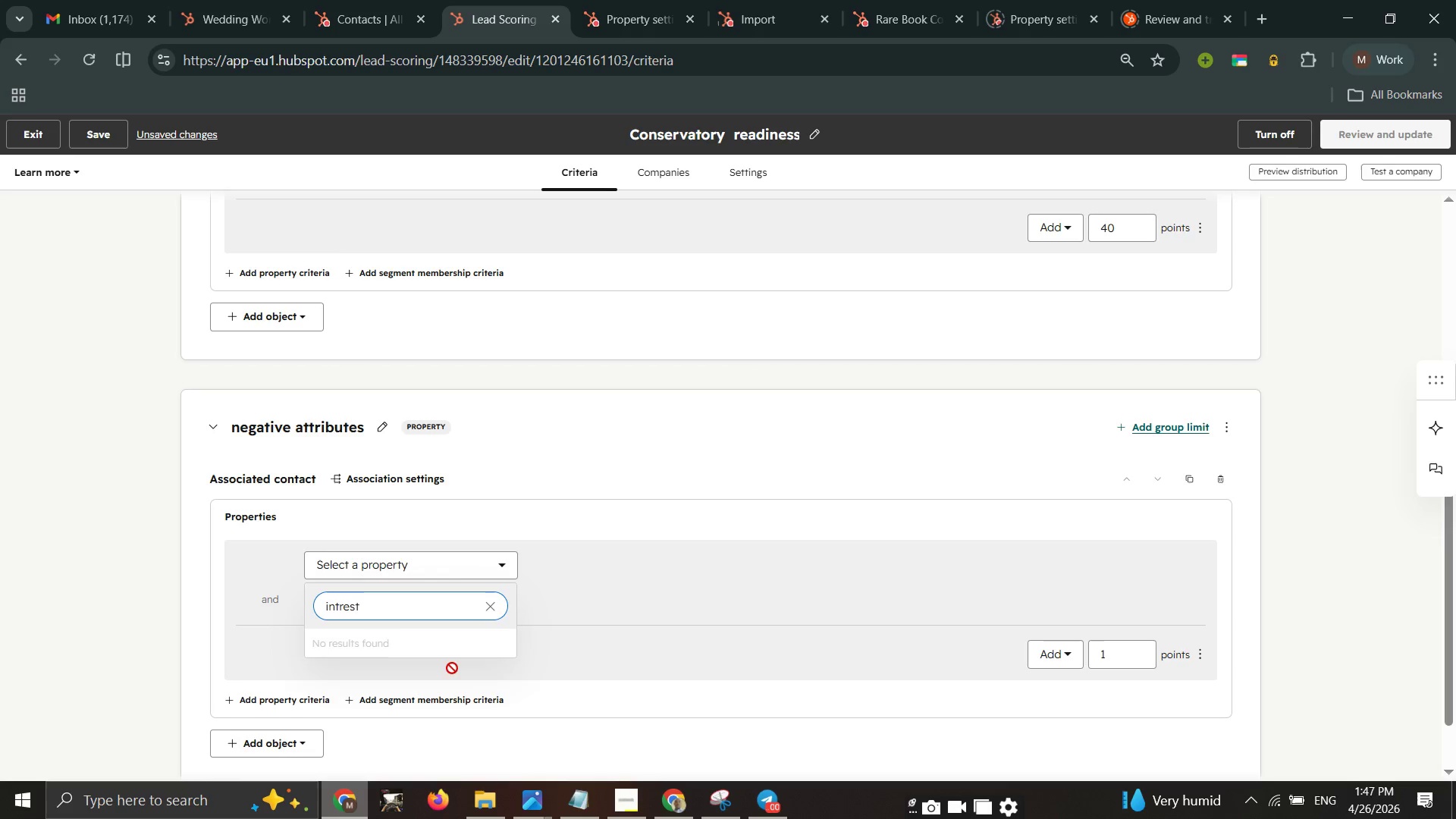 
left_click([571, 785])
 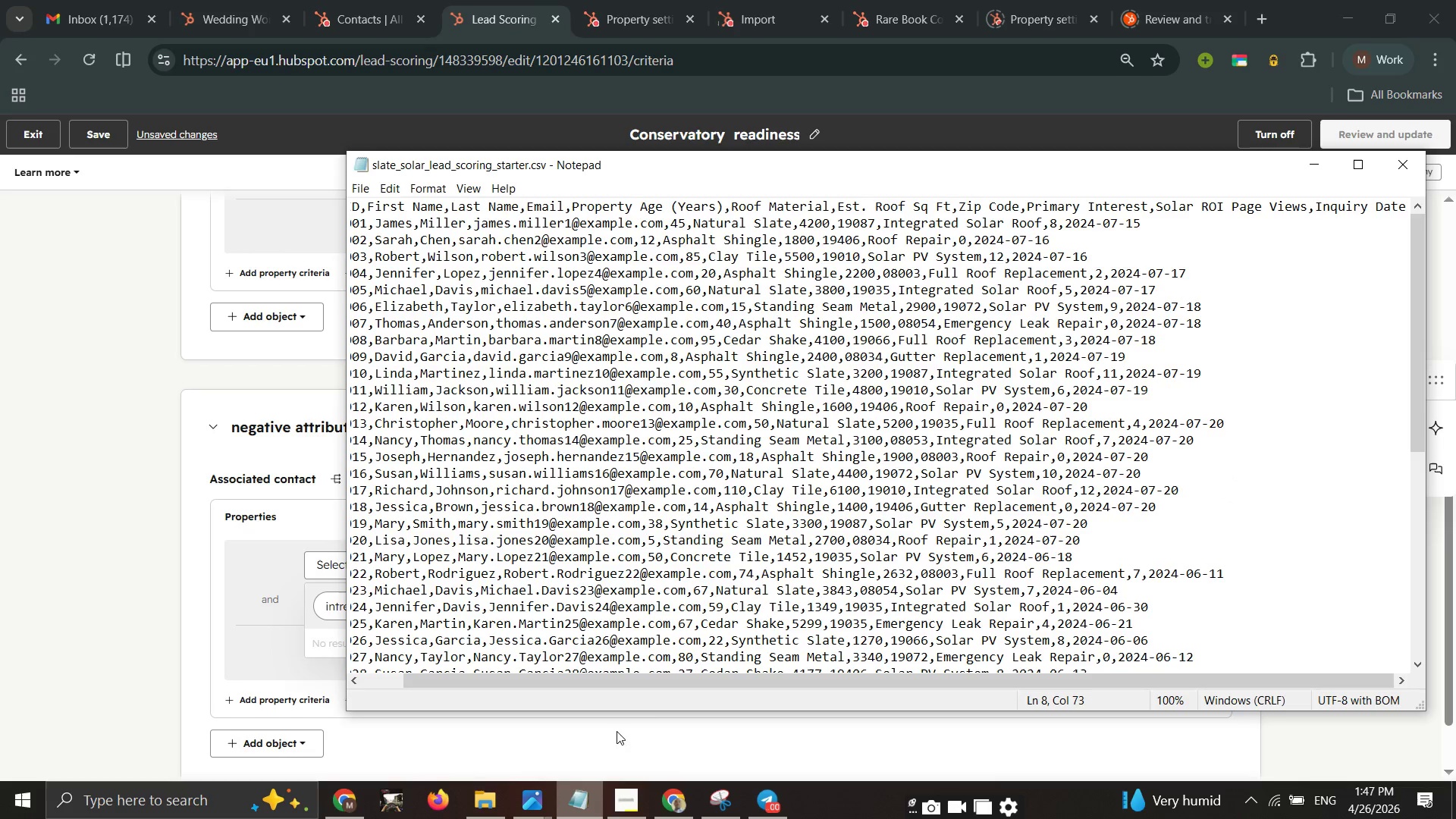 
left_click([799, 541])
 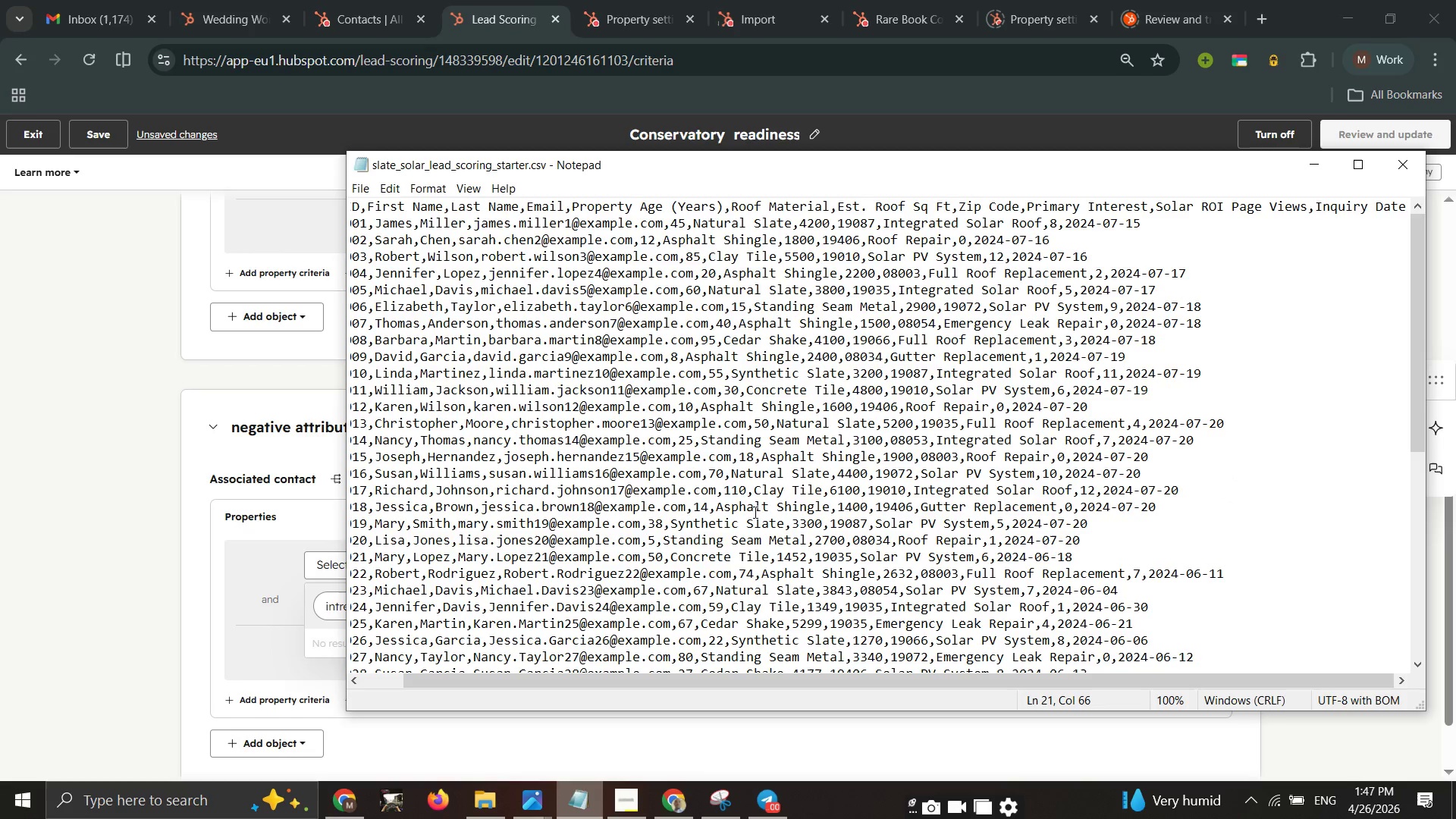 
key(Control+F)
 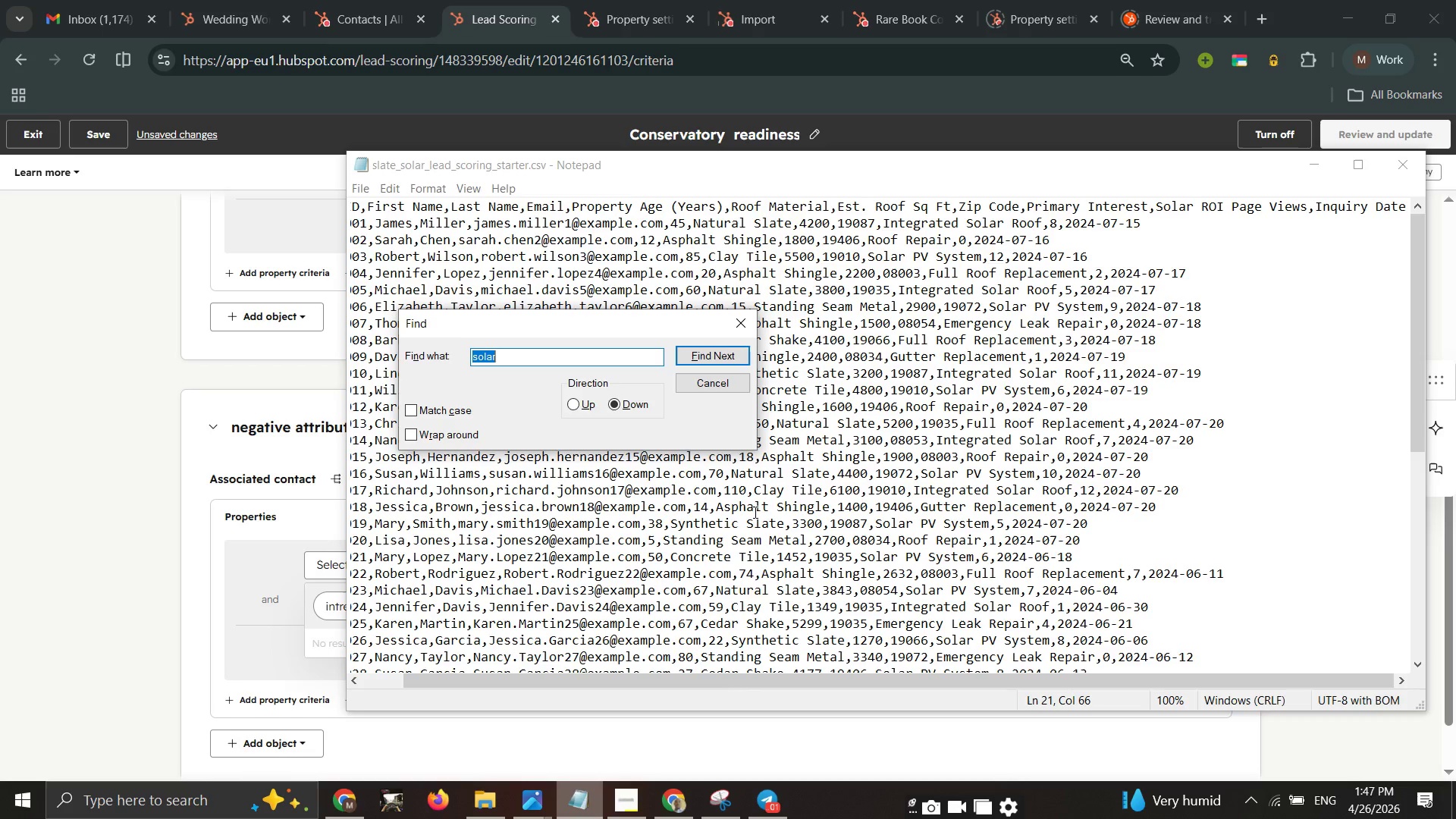 
key(Control+L)
 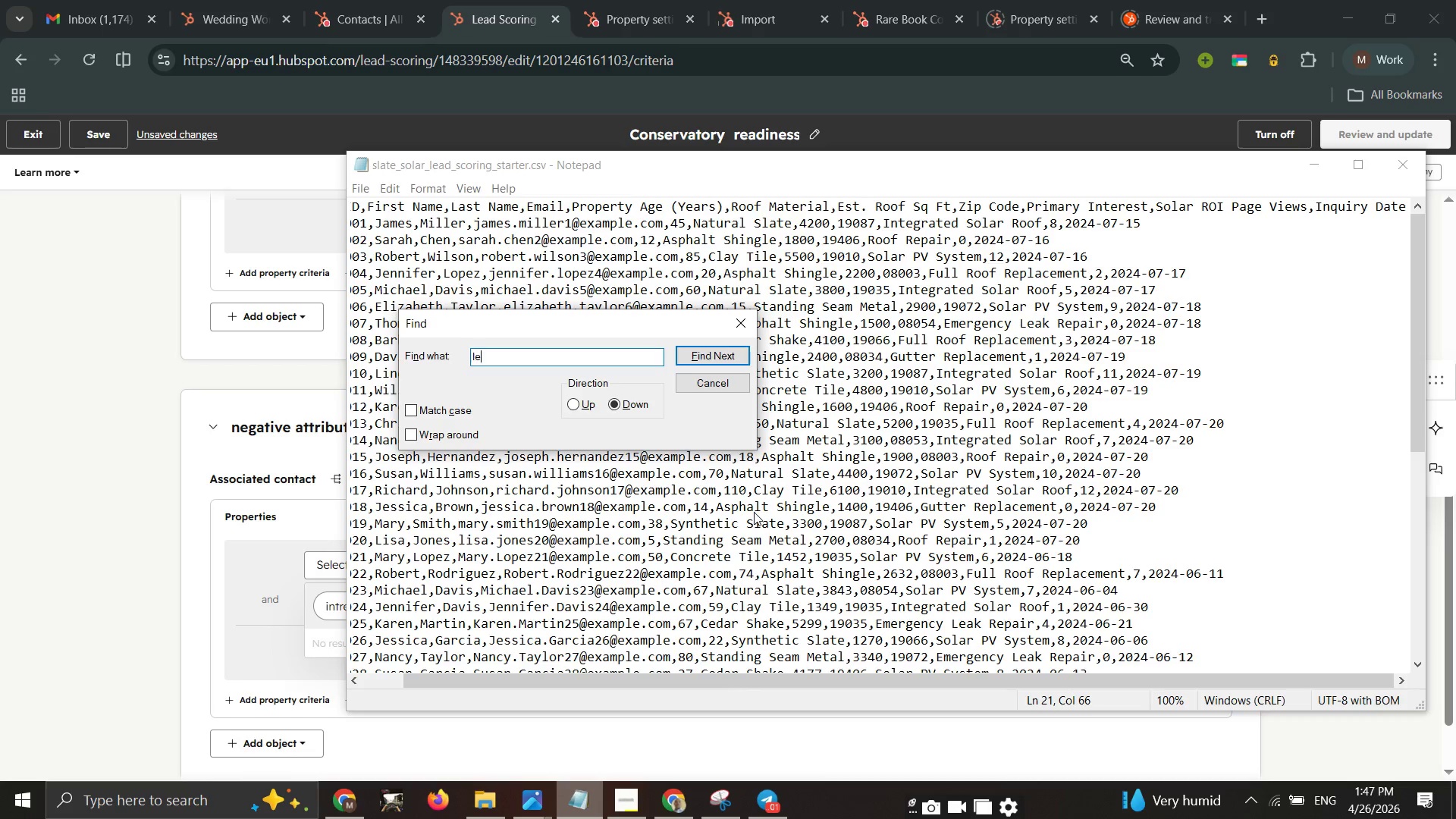 
key(Control+E)
 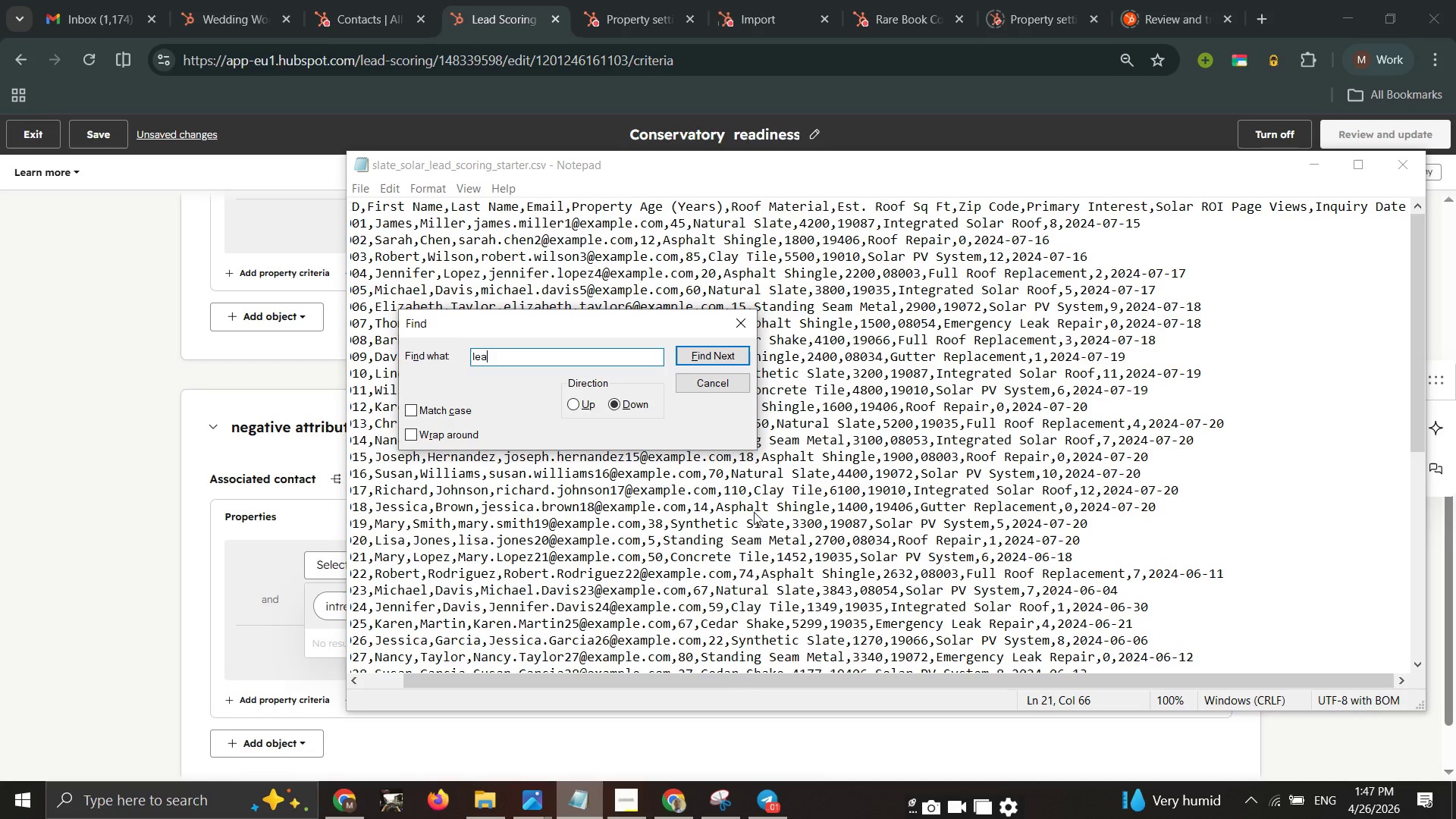 
key(Control+A)
 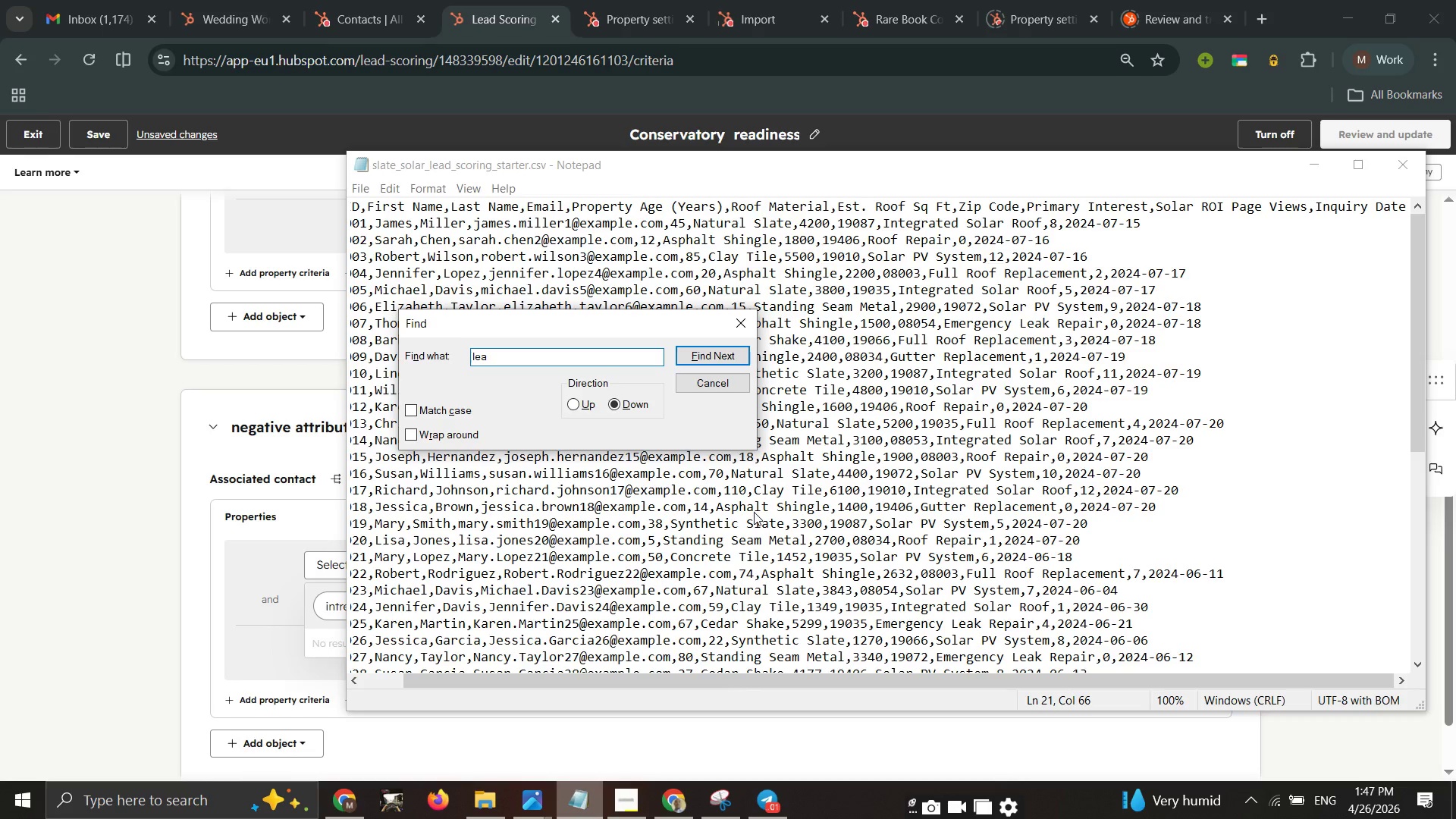 
key(Control+K)
 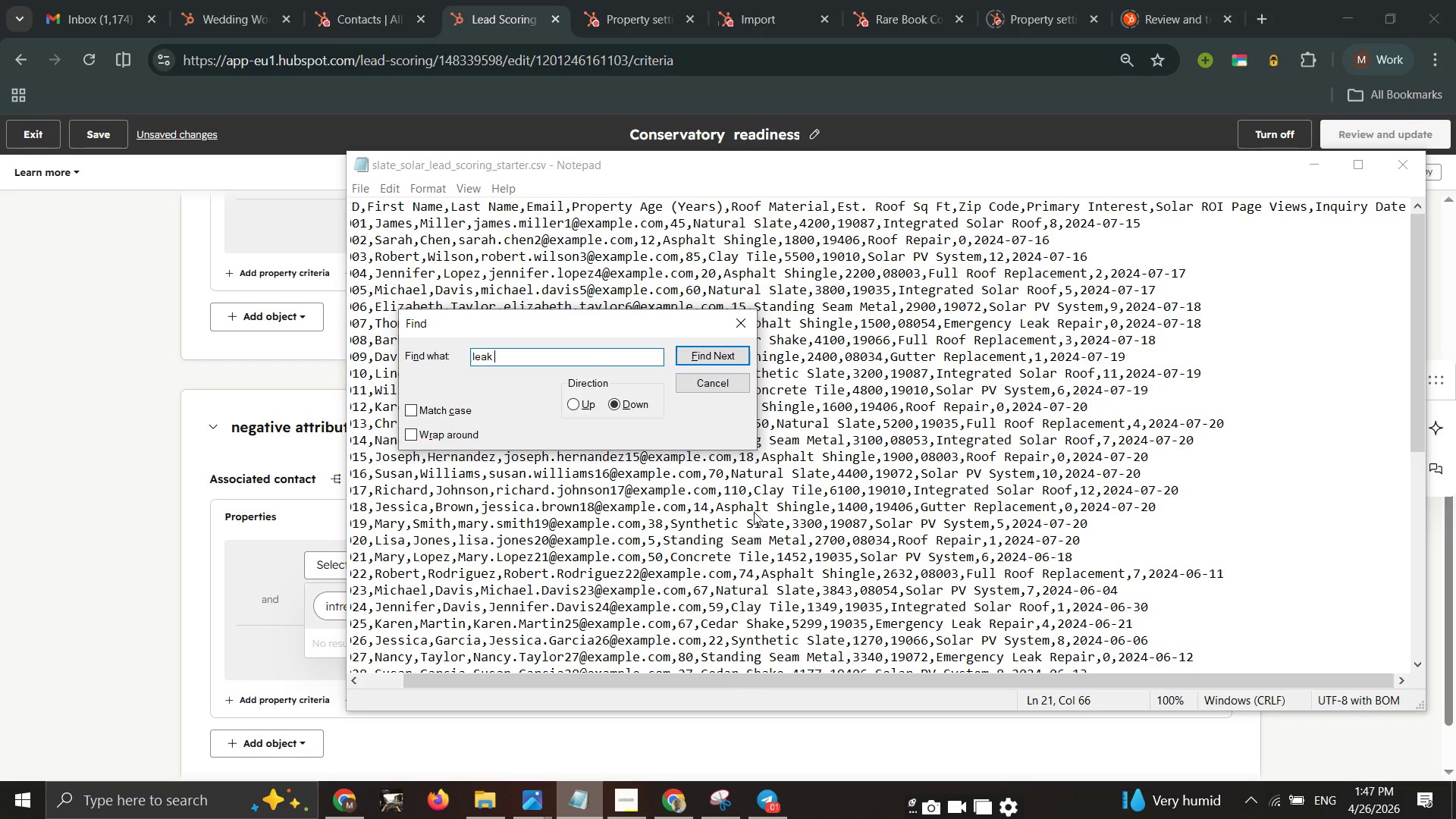 
key(Control+Space)
 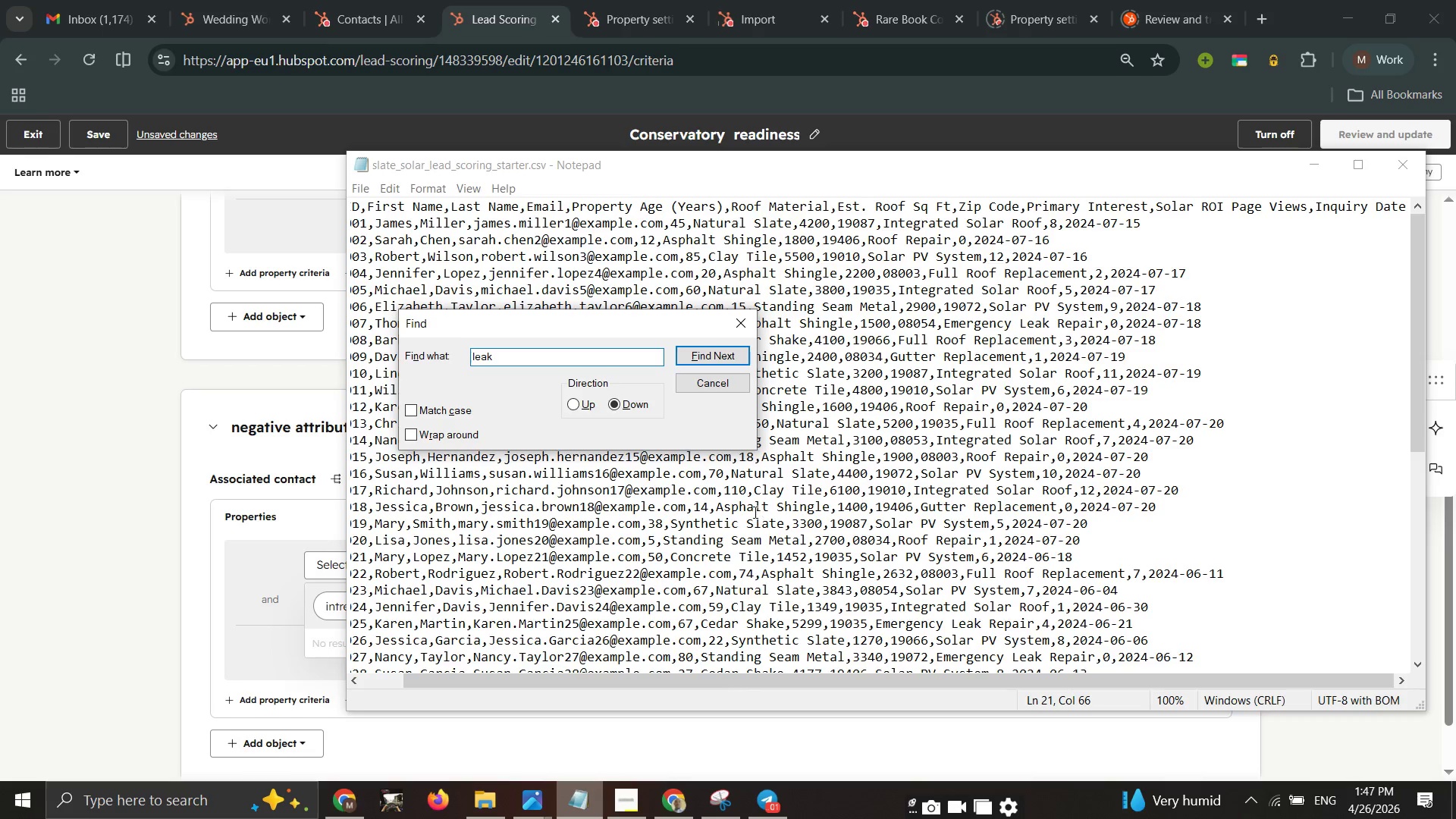 
key(Control+Enter)
 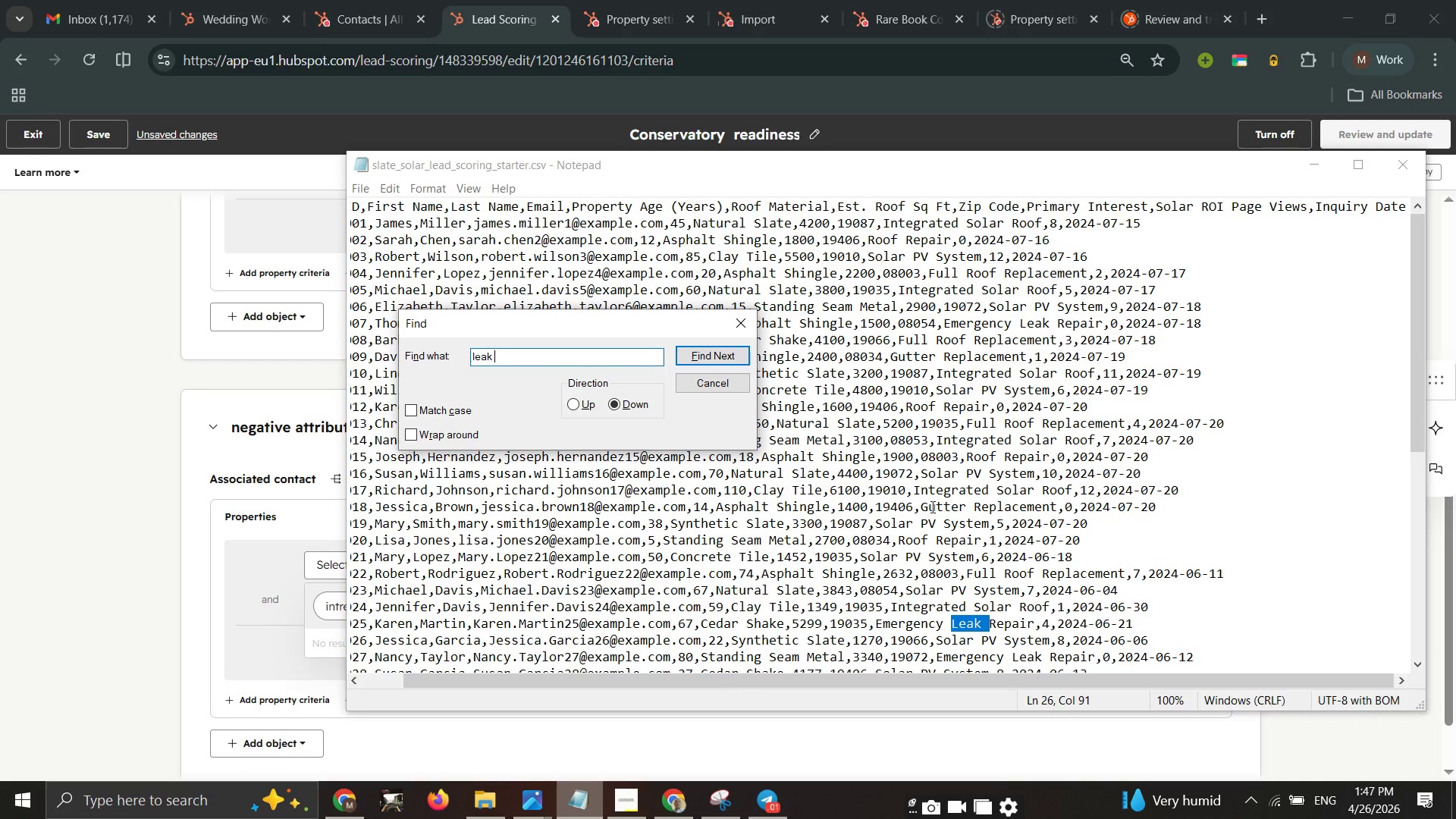 
wait(7.28)
 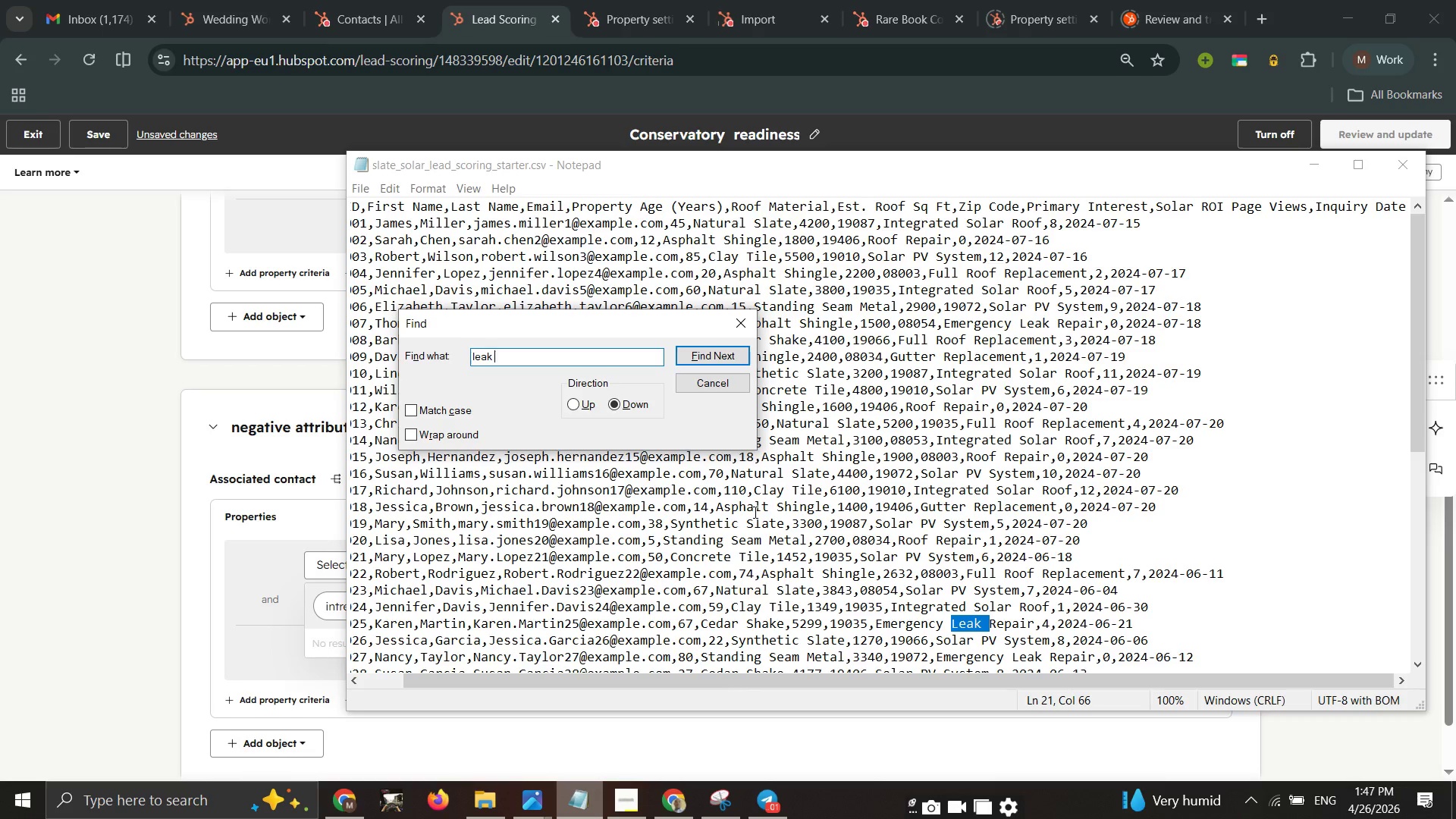 
left_click_drag(start_coordinate=[1141, 683], to_coordinate=[1294, 687])
 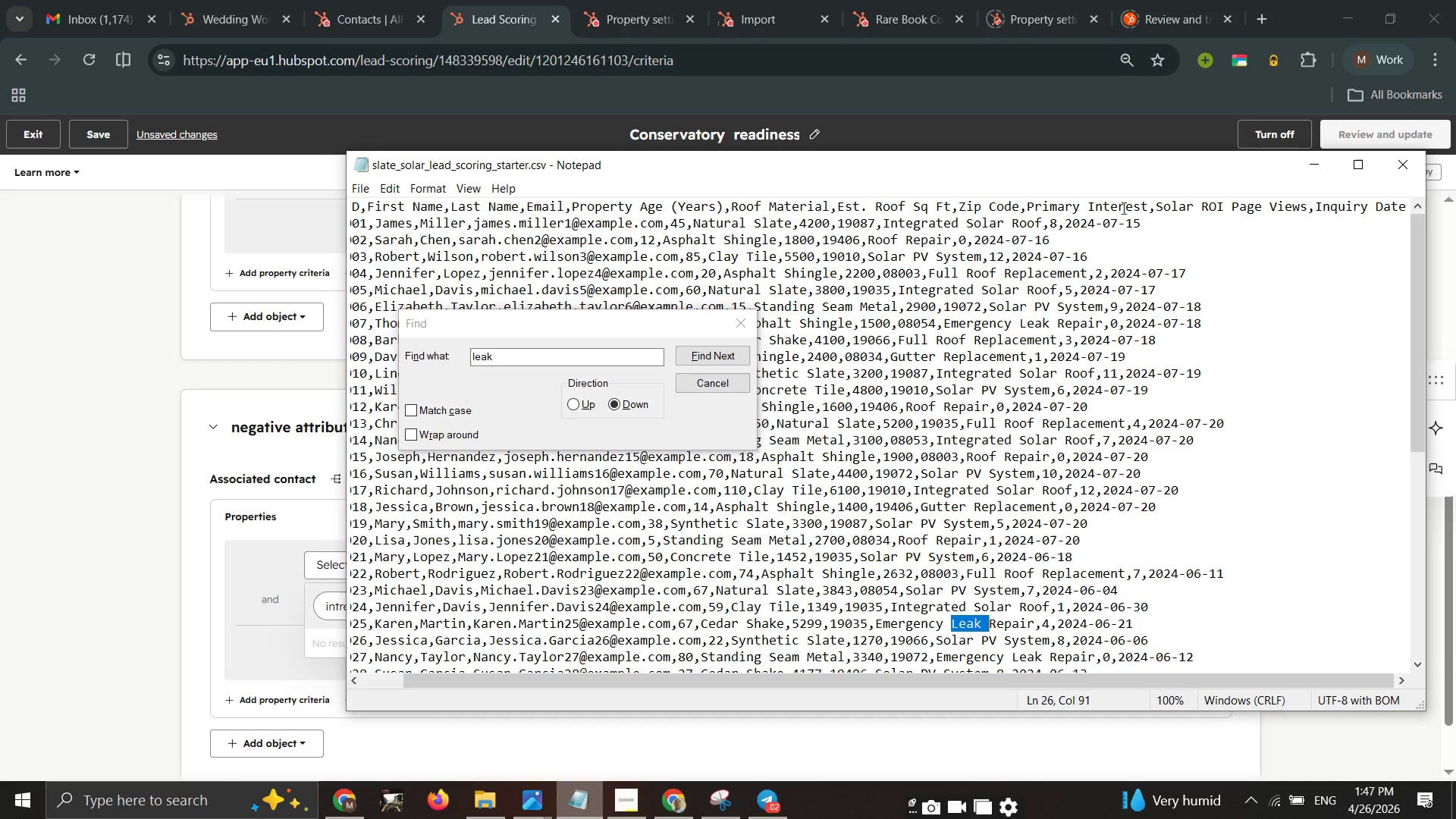 
wait(6.84)
 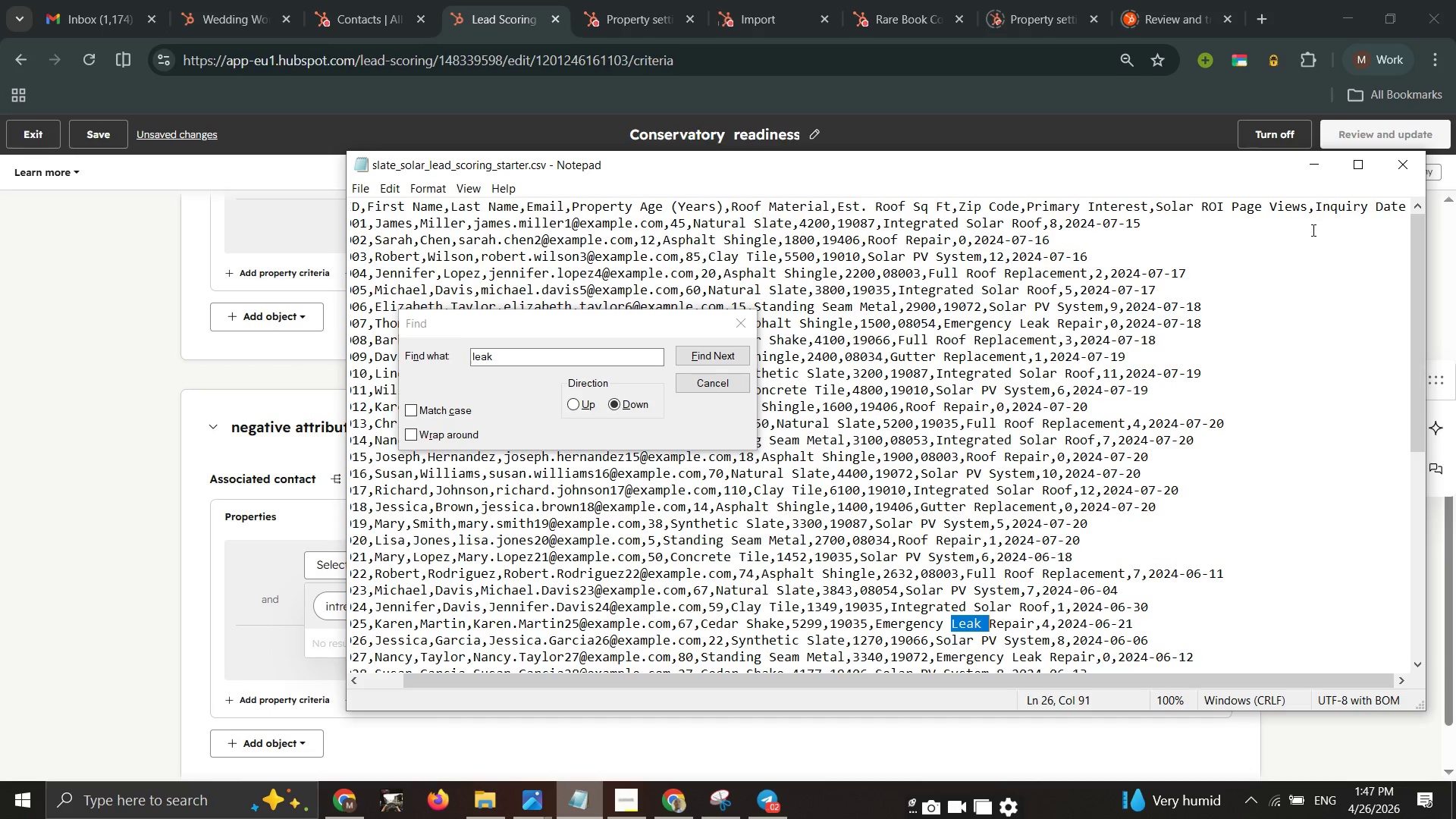 
double_click([211, 535])
 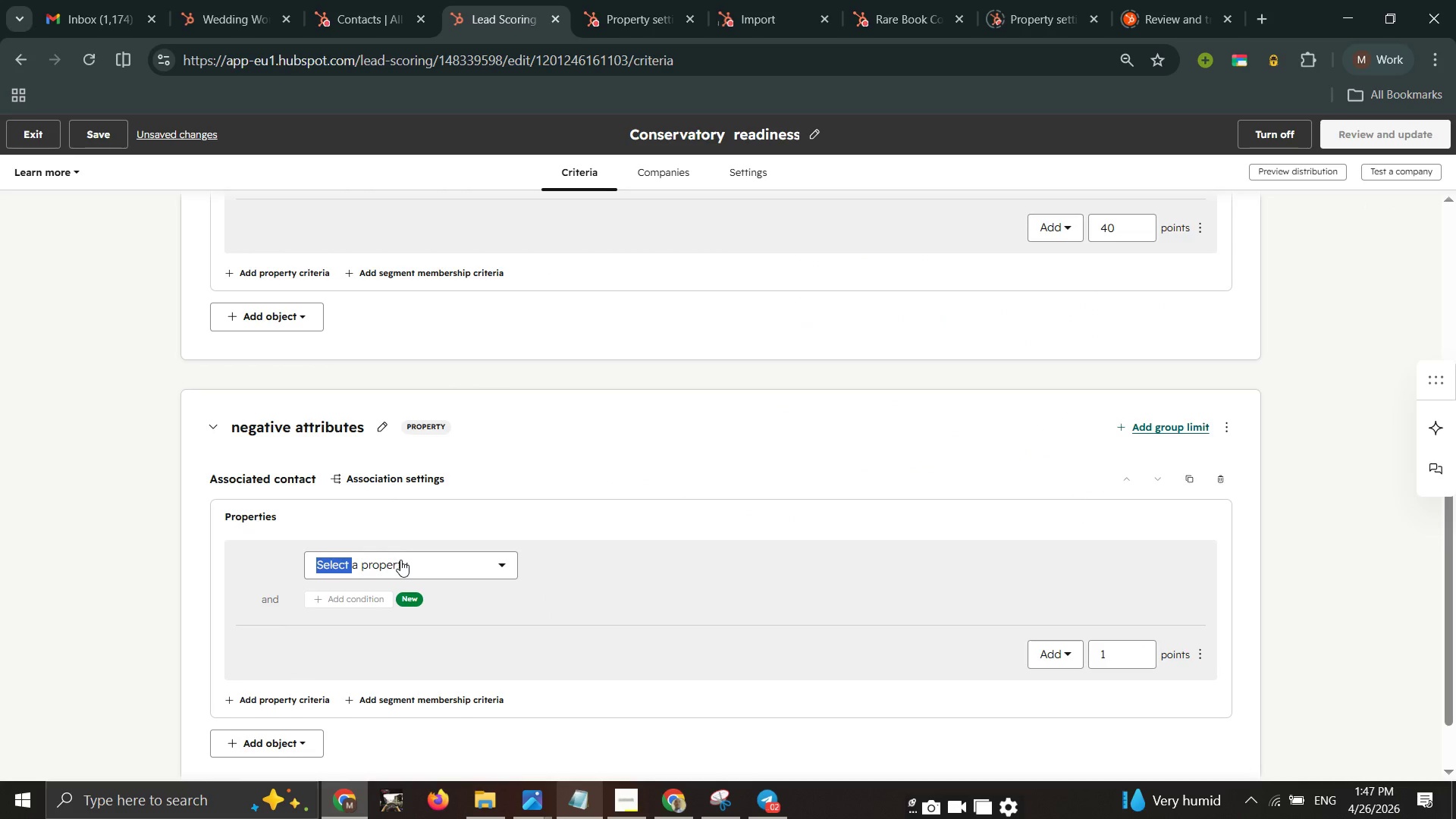 
double_click([400, 560])
 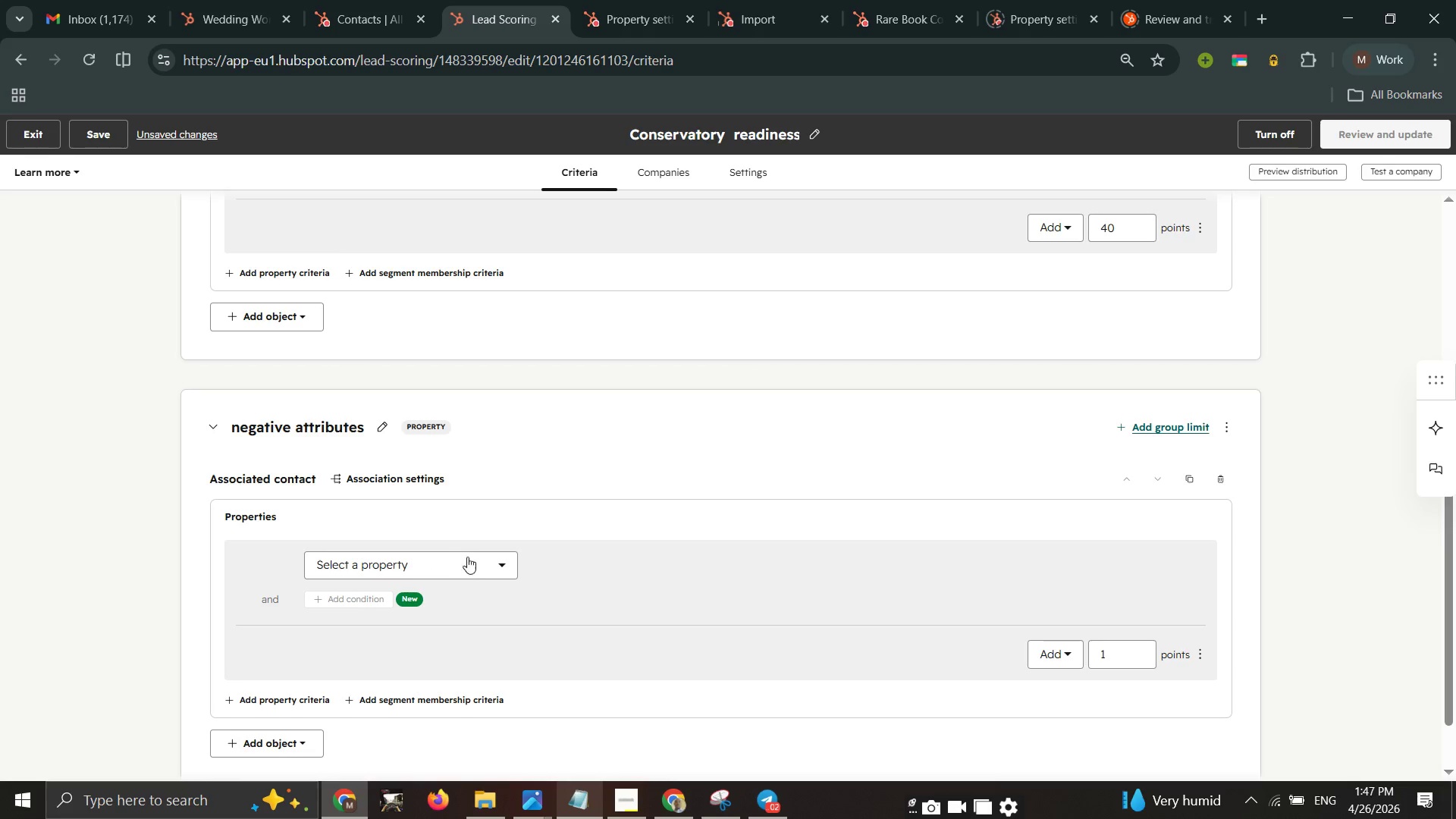 
left_click([476, 560])
 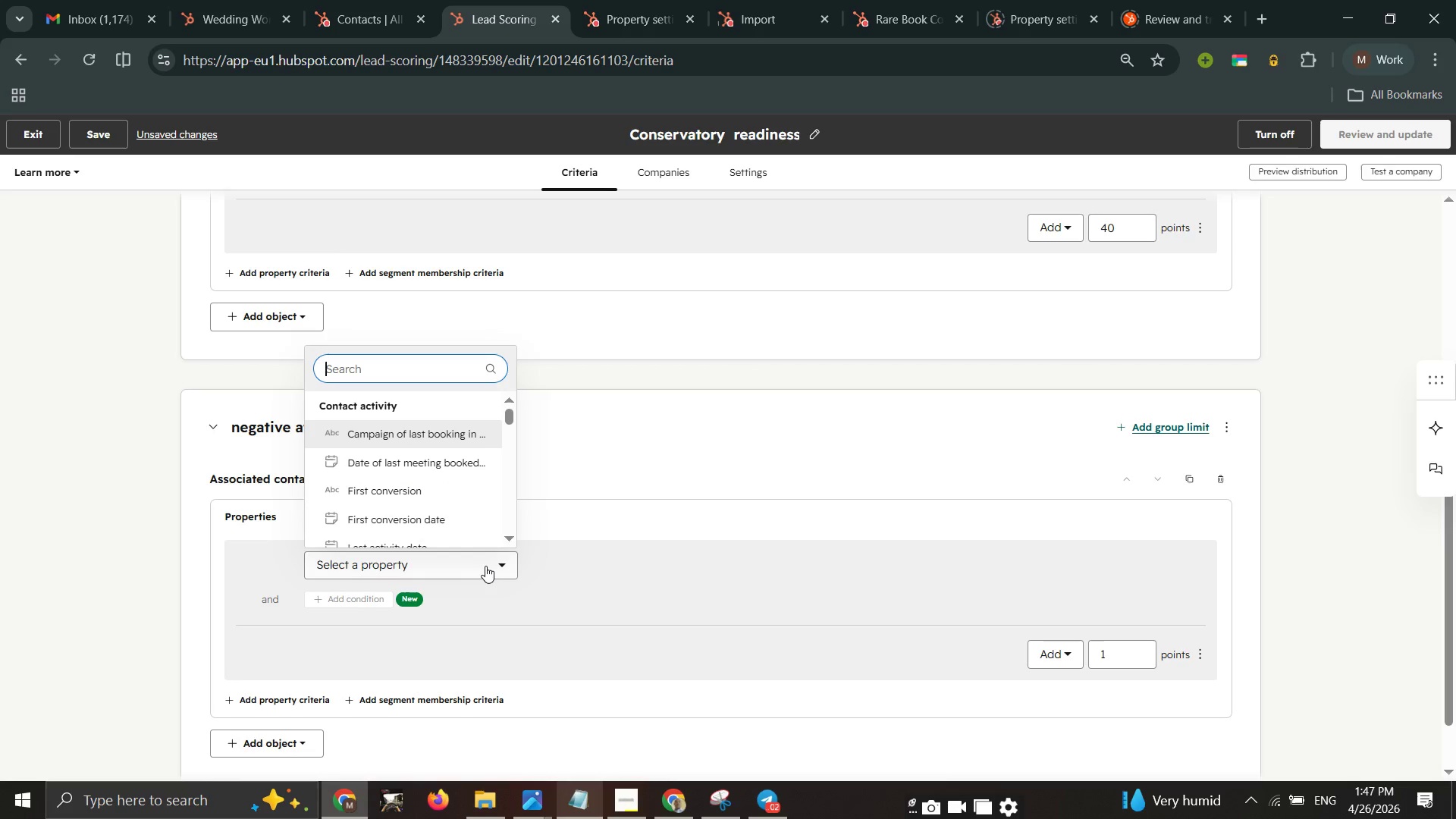 
type(prim)
 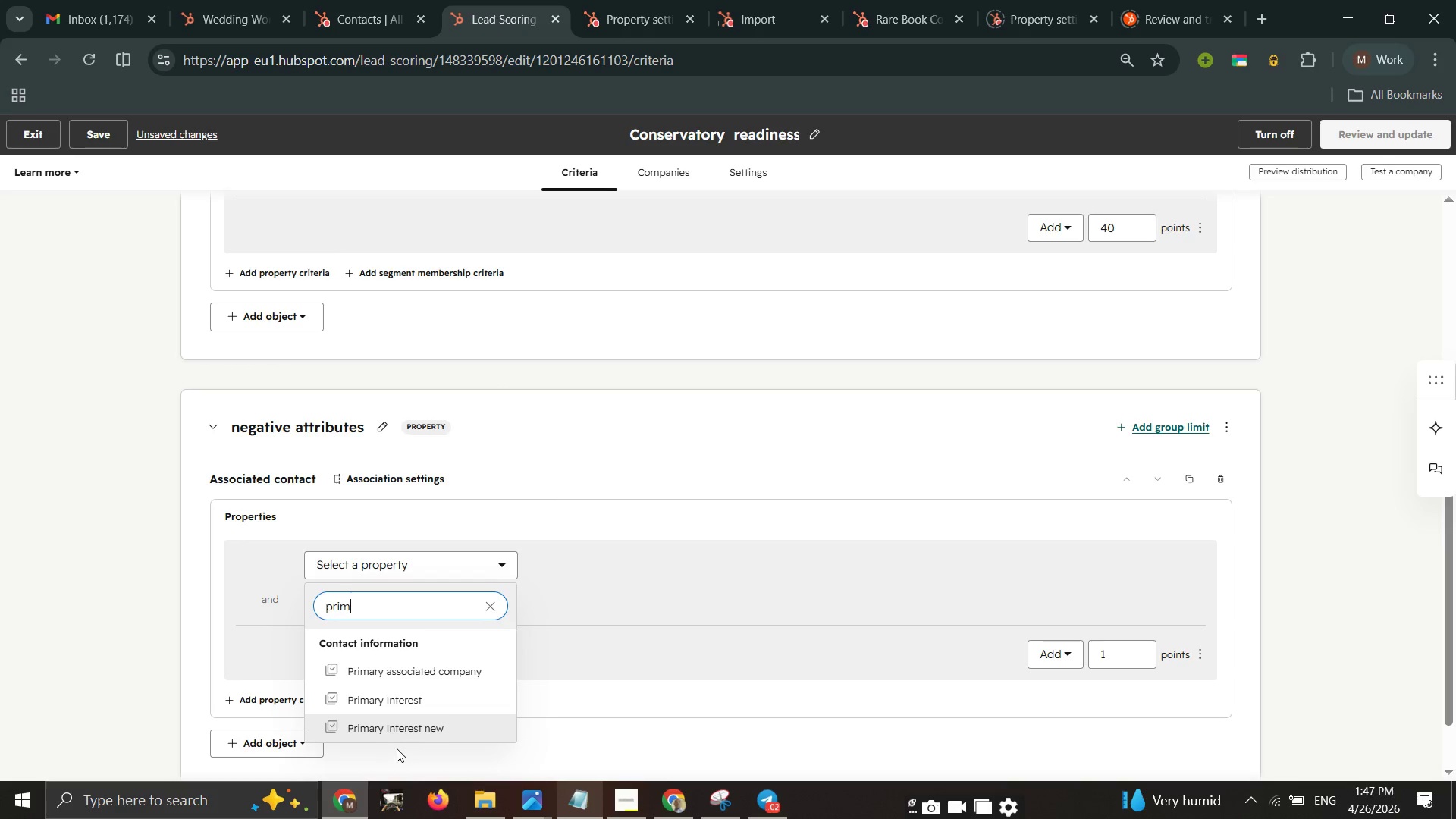 
left_click([401, 731])
 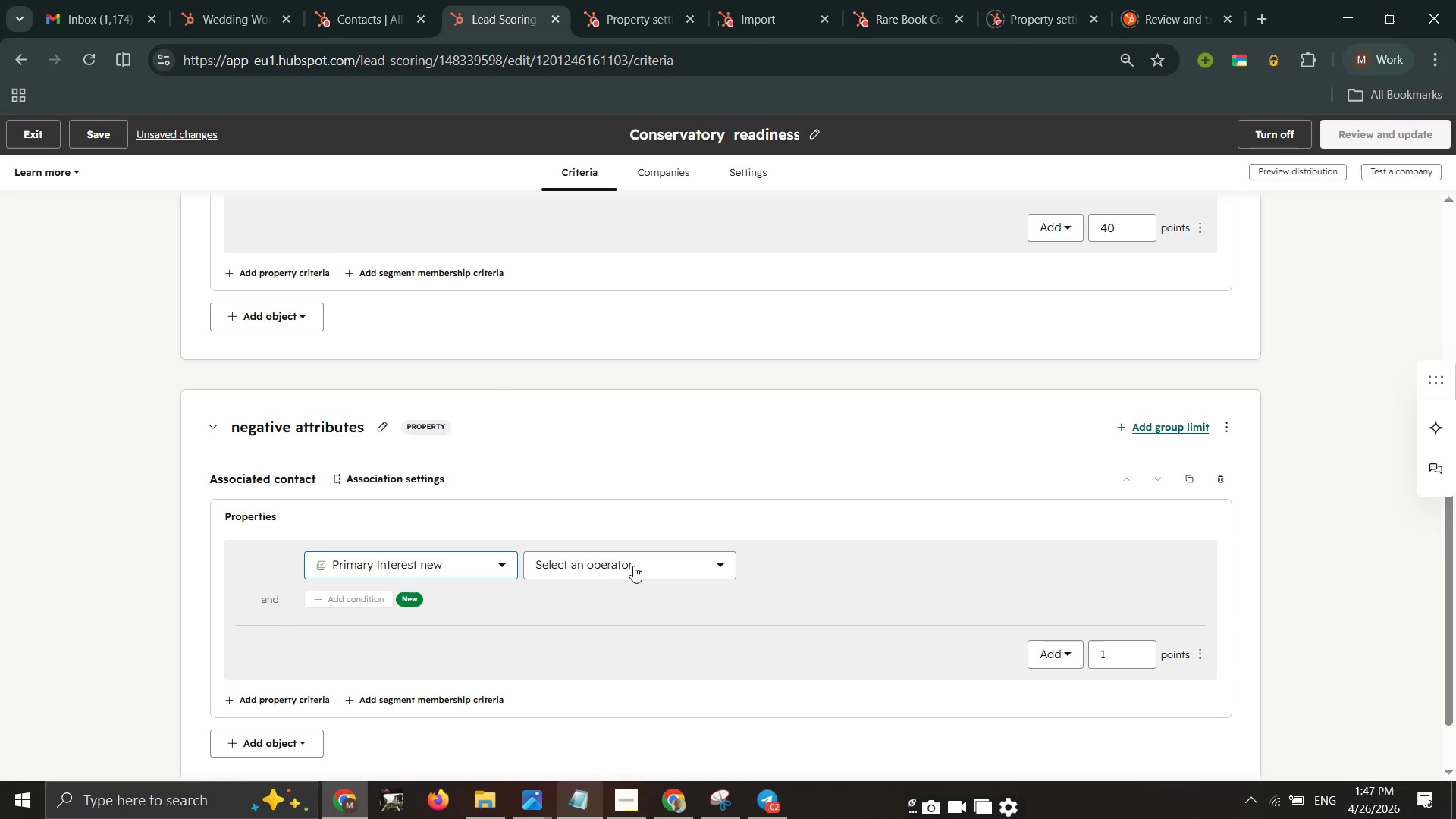 
left_click([634, 566])
 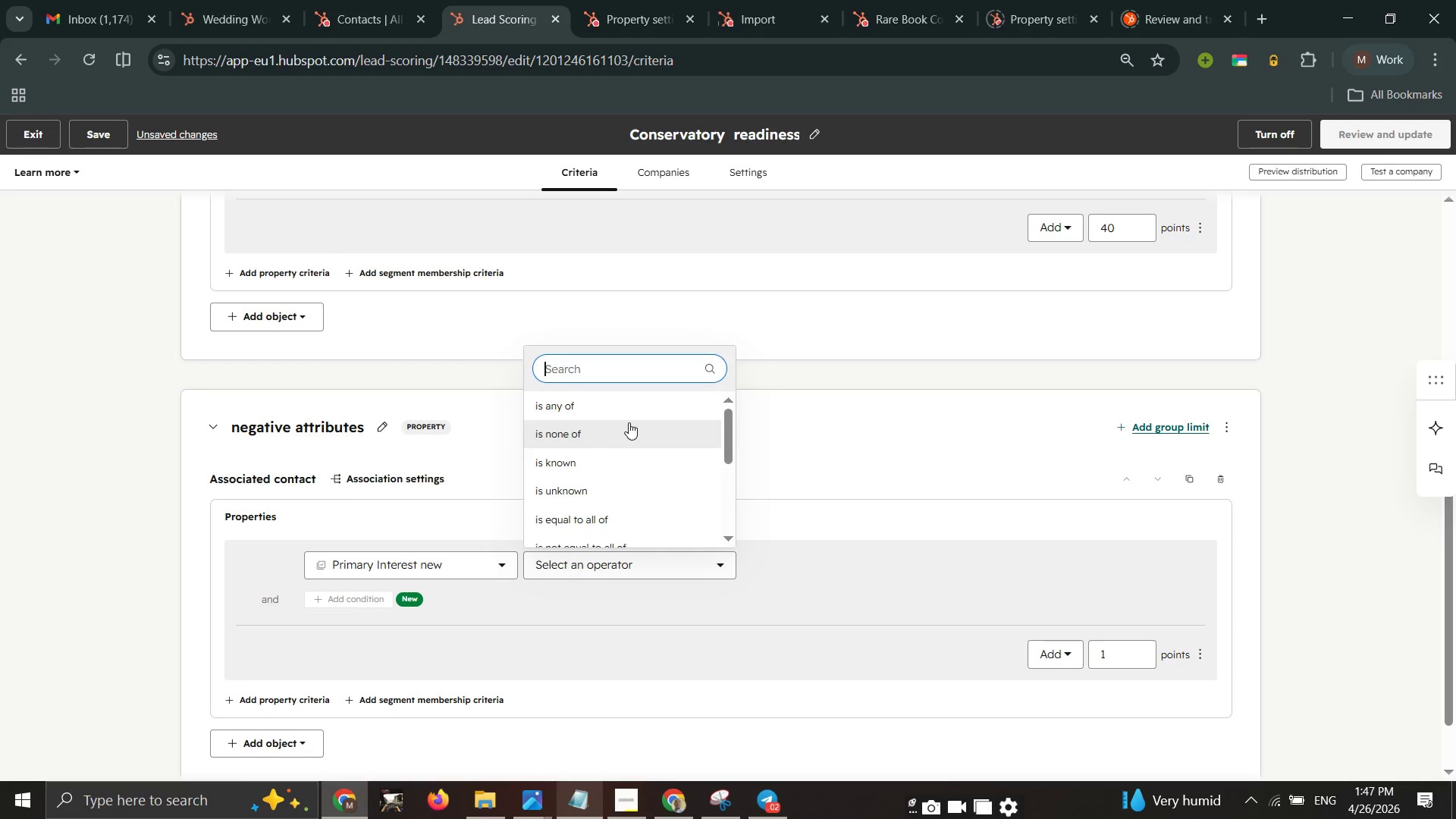 
double_click([629, 413])
 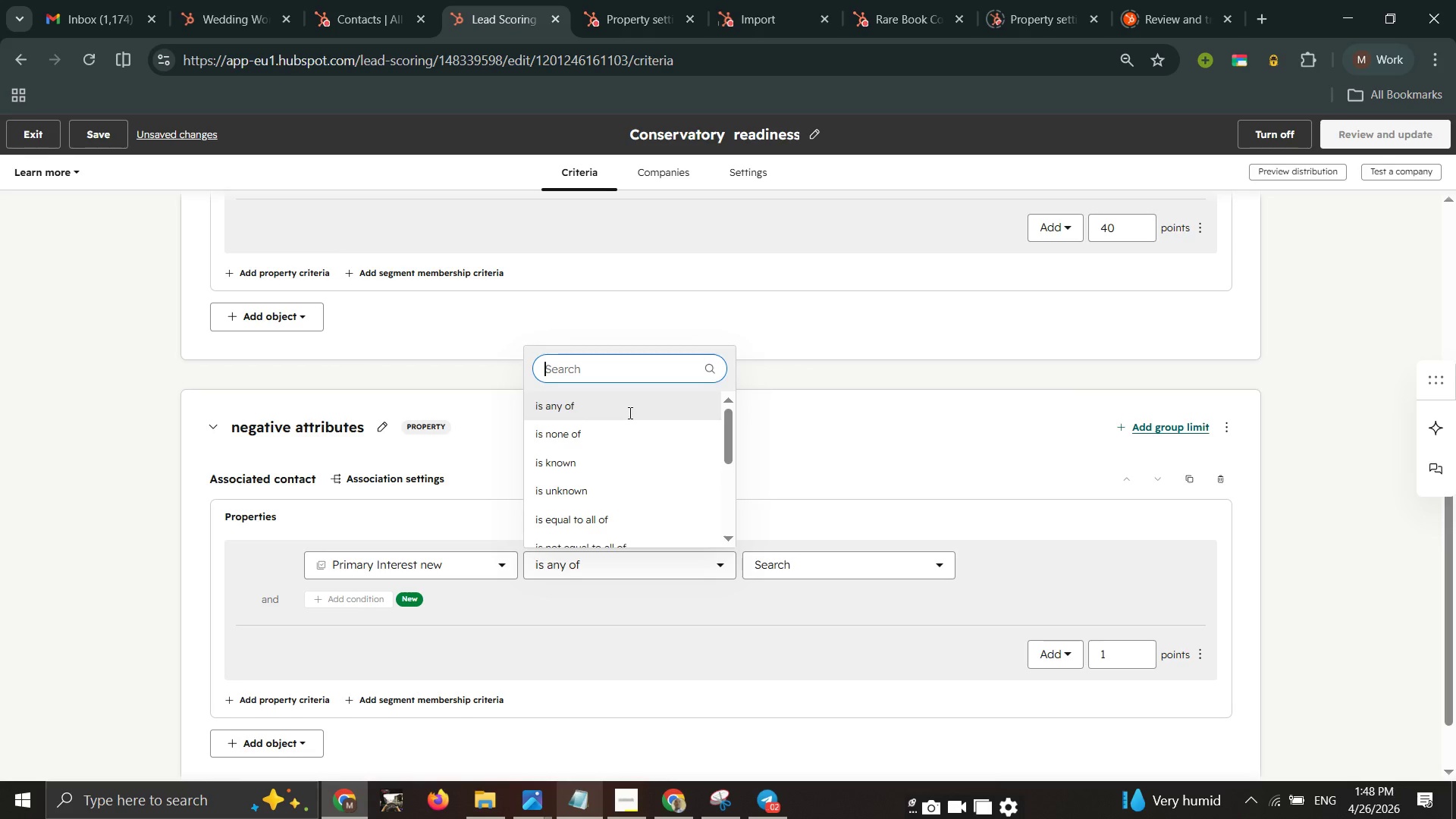 
wait(17.69)
 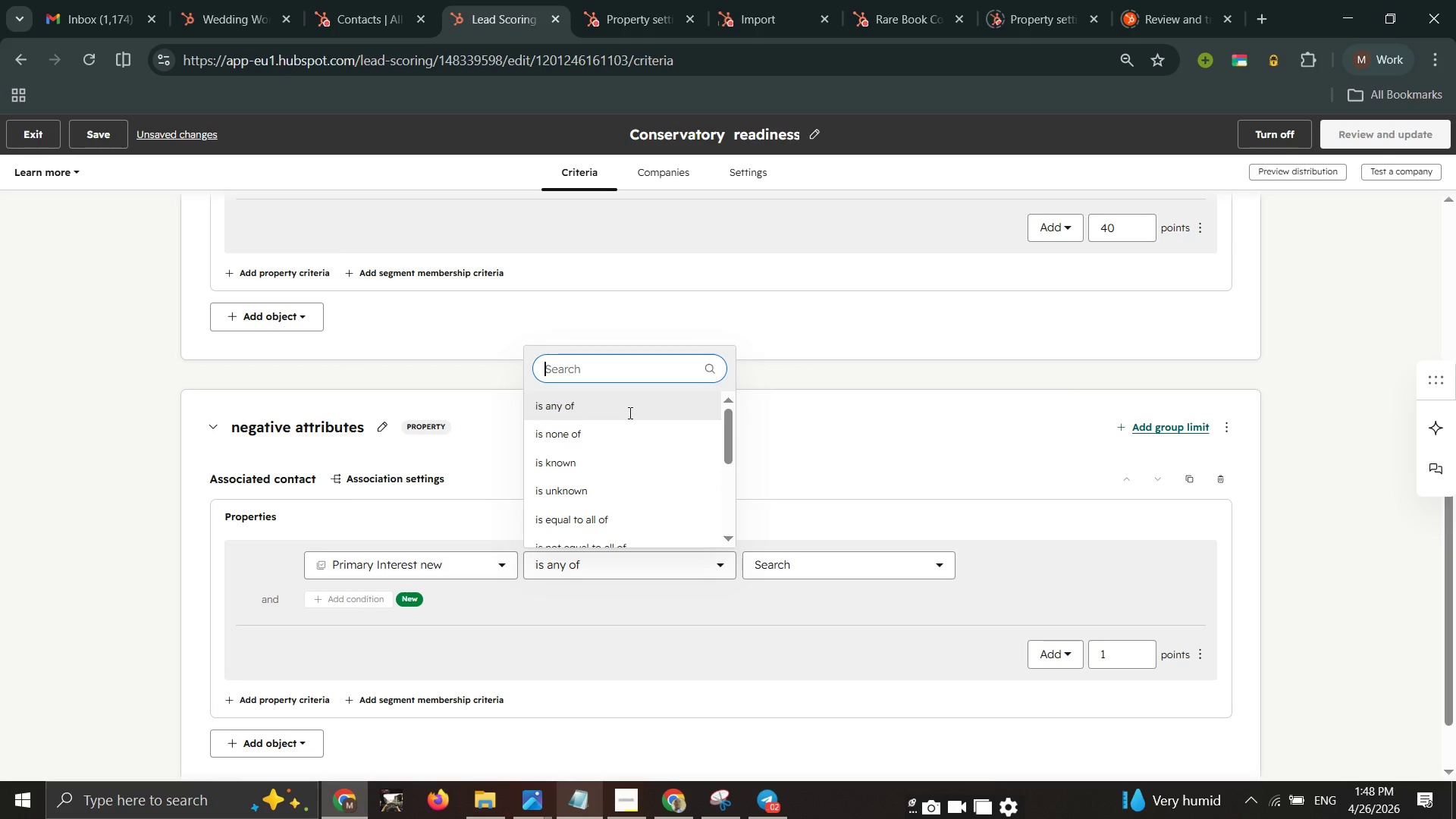 
left_click([576, 400])
 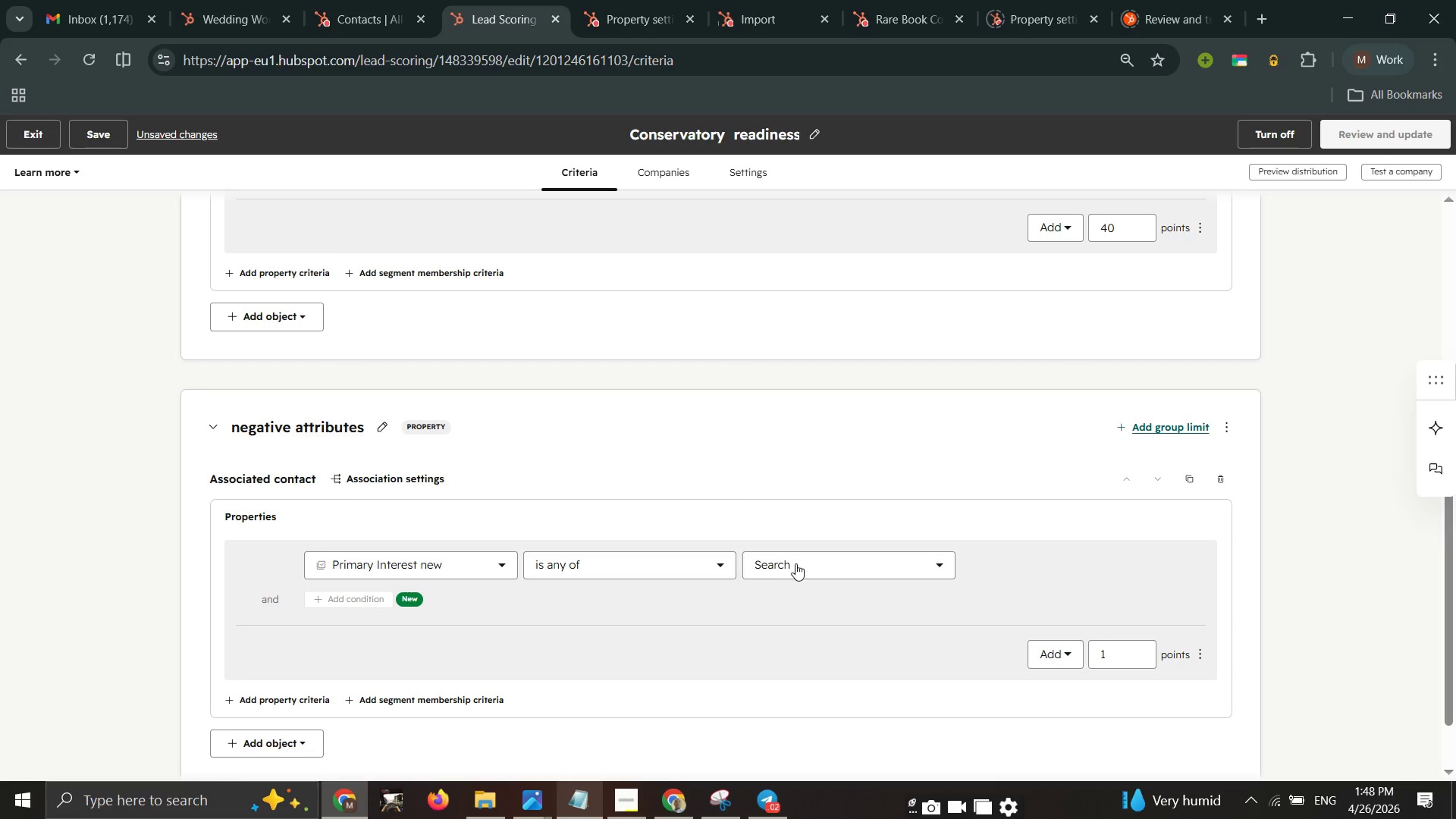 
left_click([795, 563])
 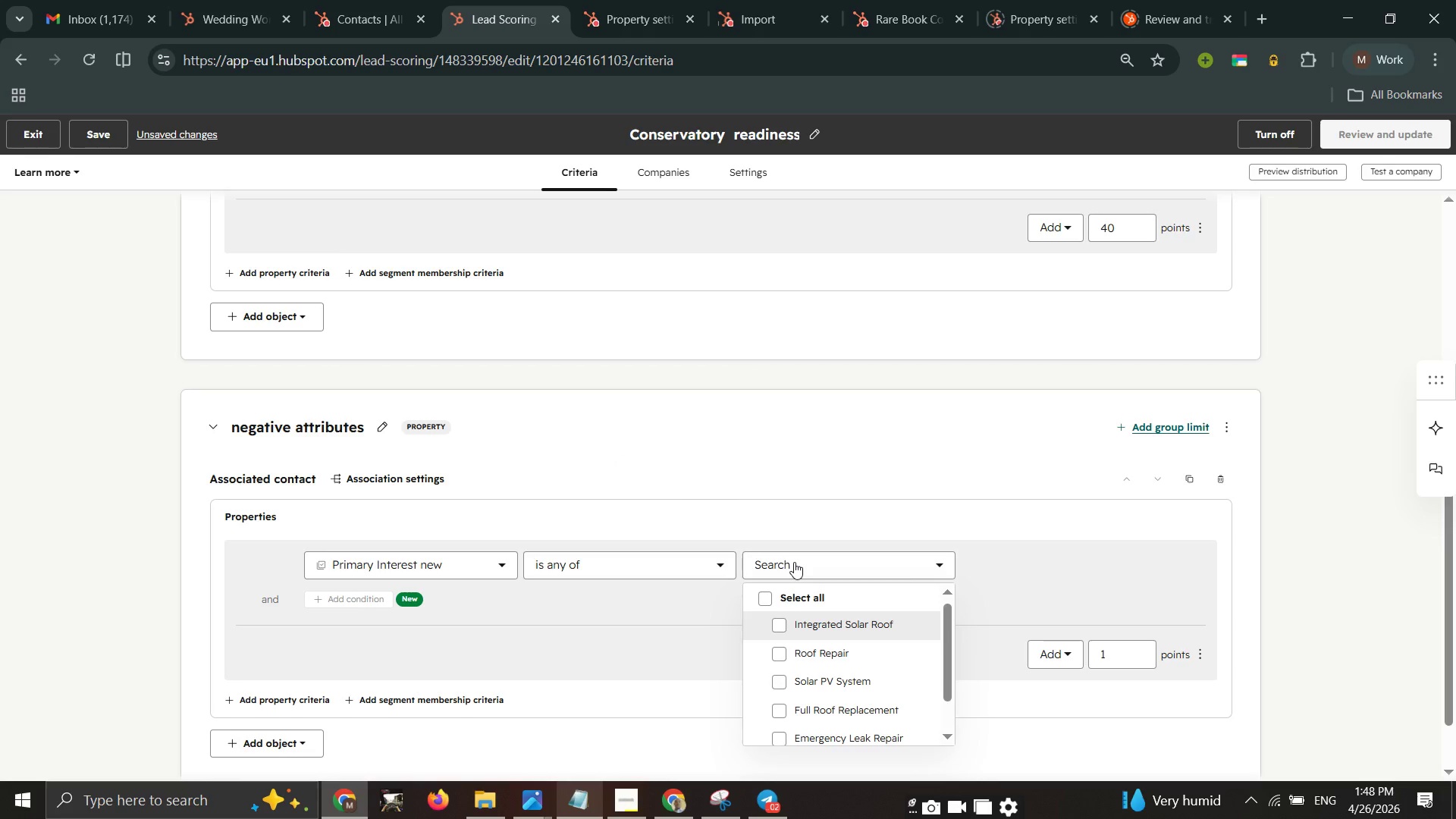 
wait(7.14)
 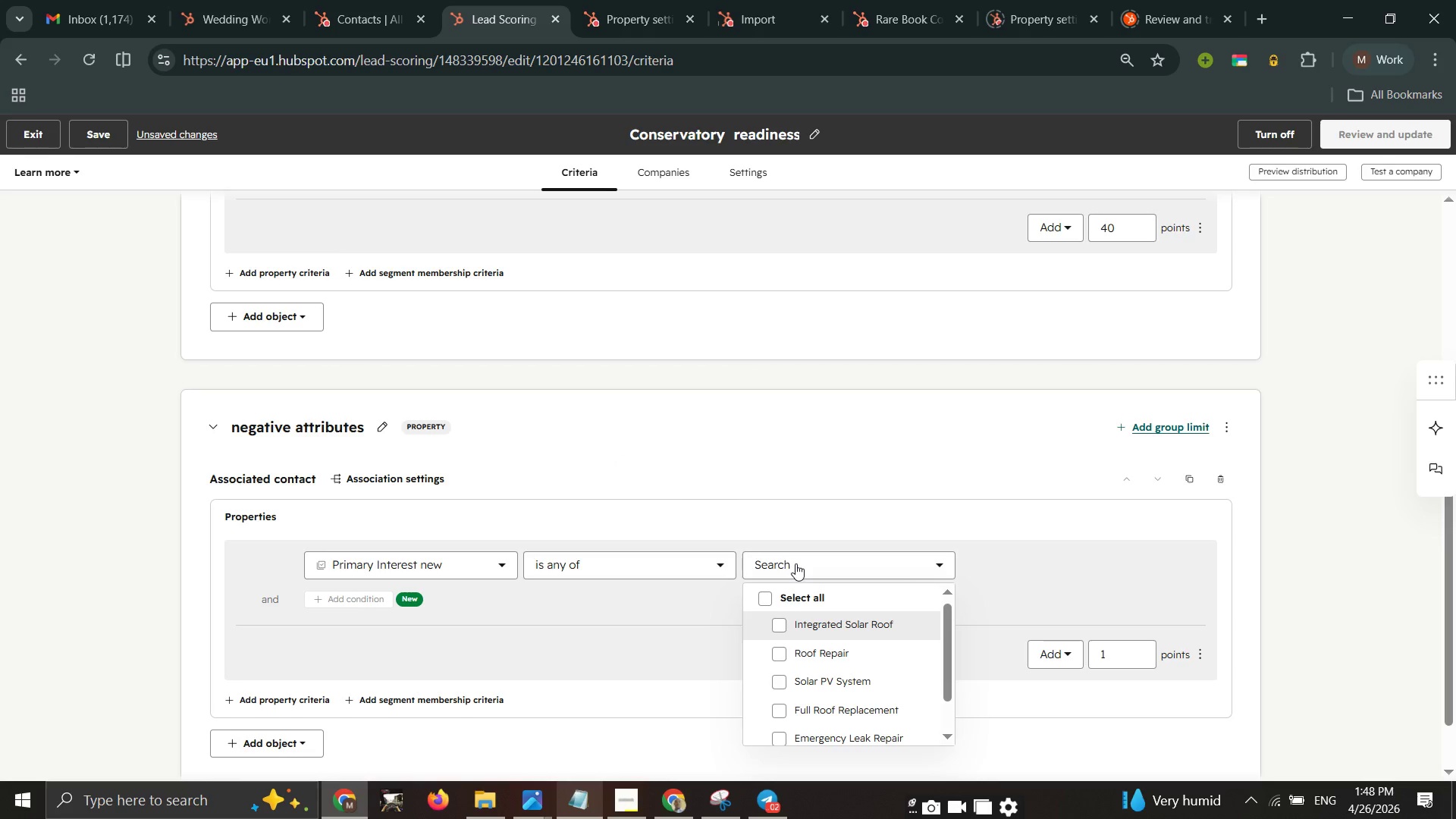 
scroll: coordinate [798, 594], scroll_direction: down, amount: 1.0
 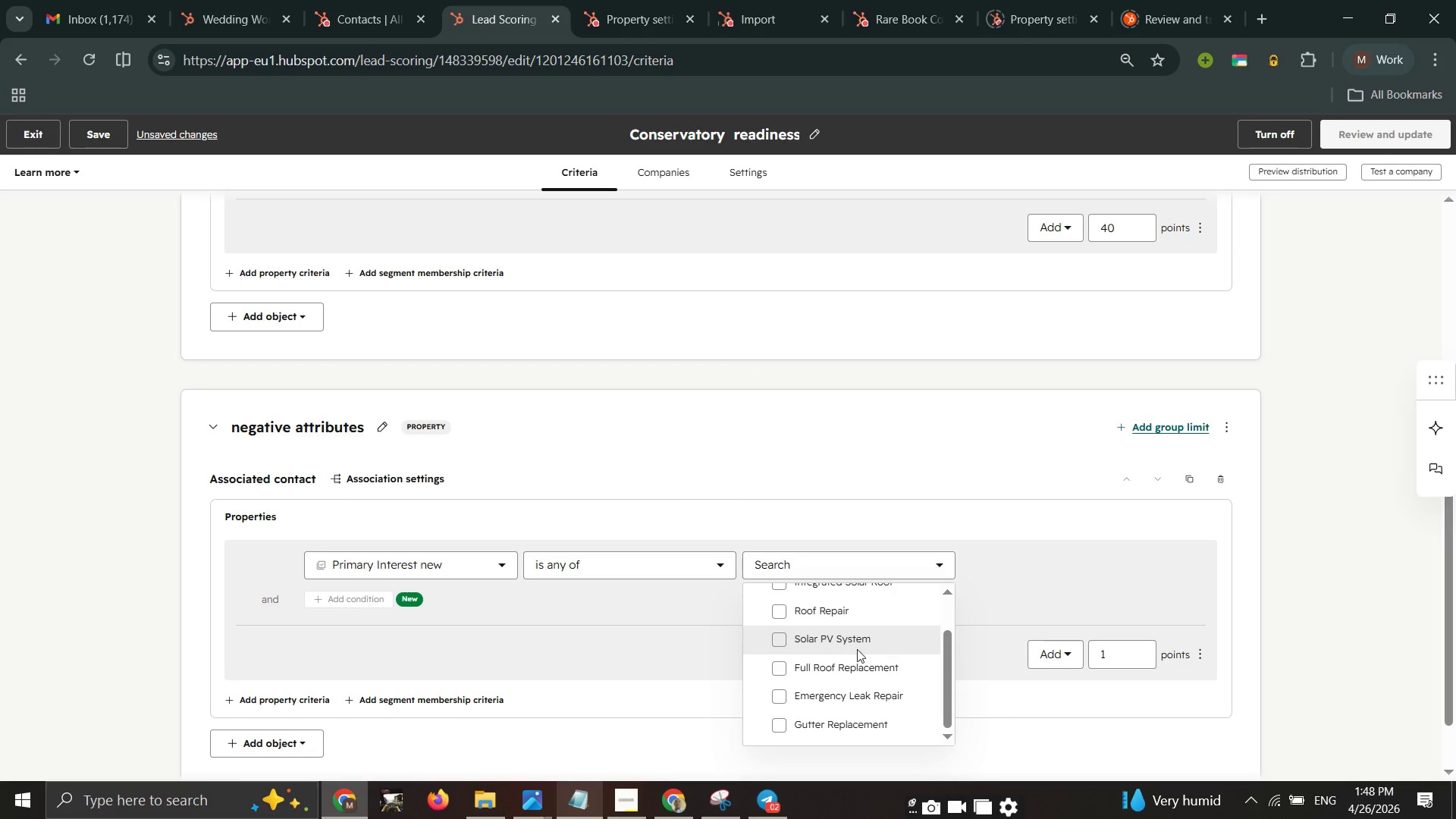 
mouse_move([883, 670])
 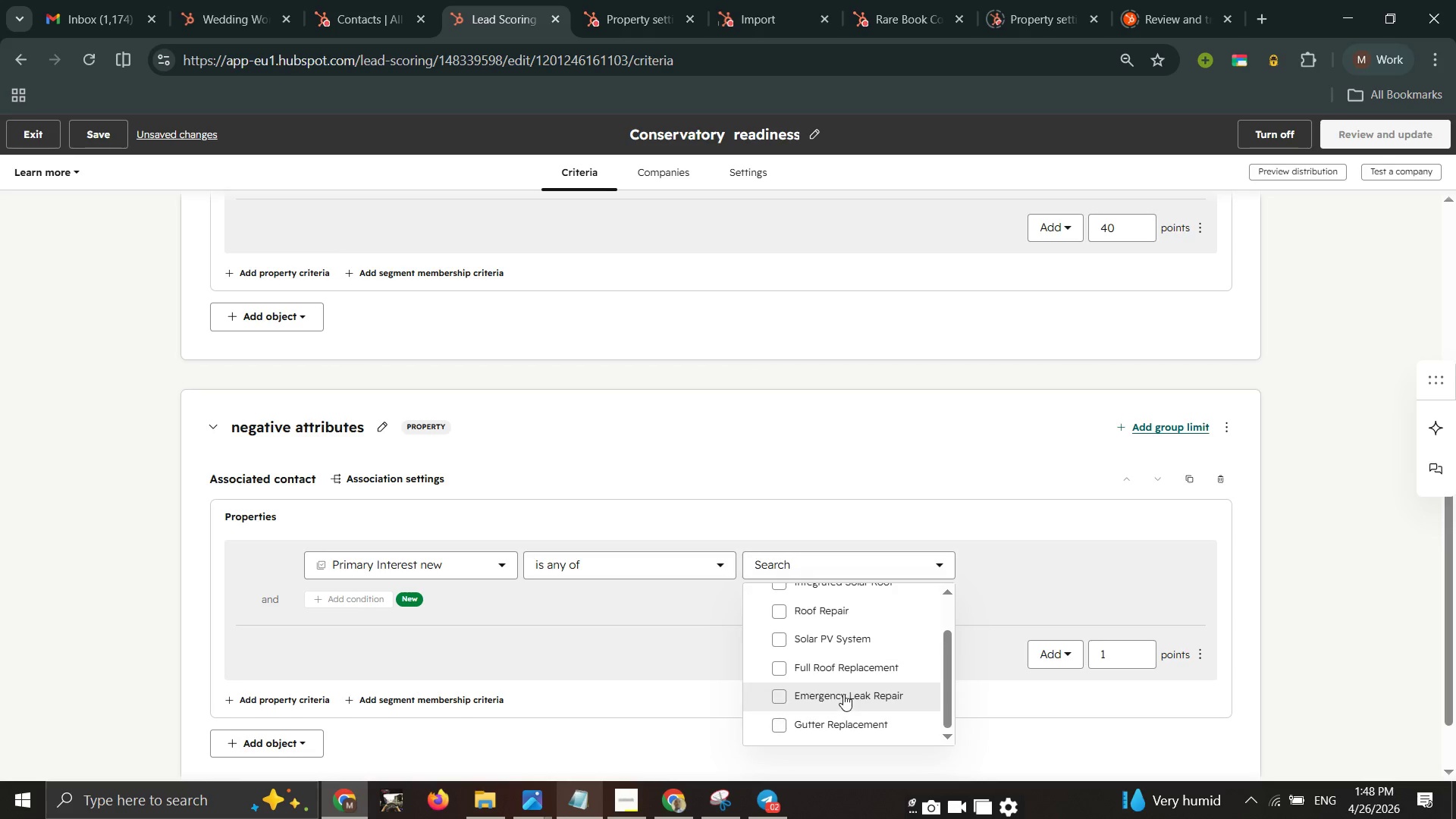 
scroll: coordinate [843, 693], scroll_direction: down, amount: 8.0
 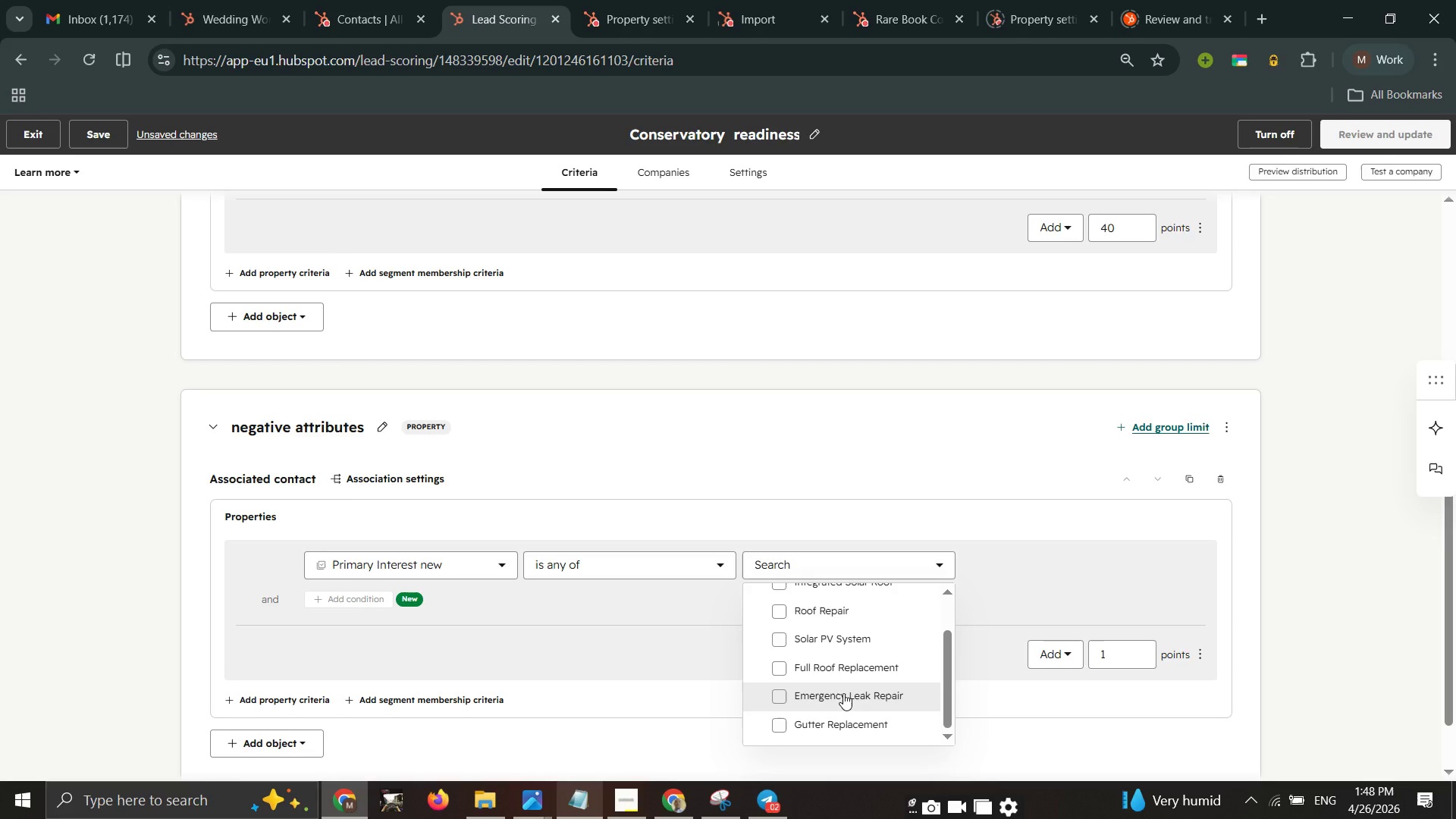 
left_click([843, 693])
 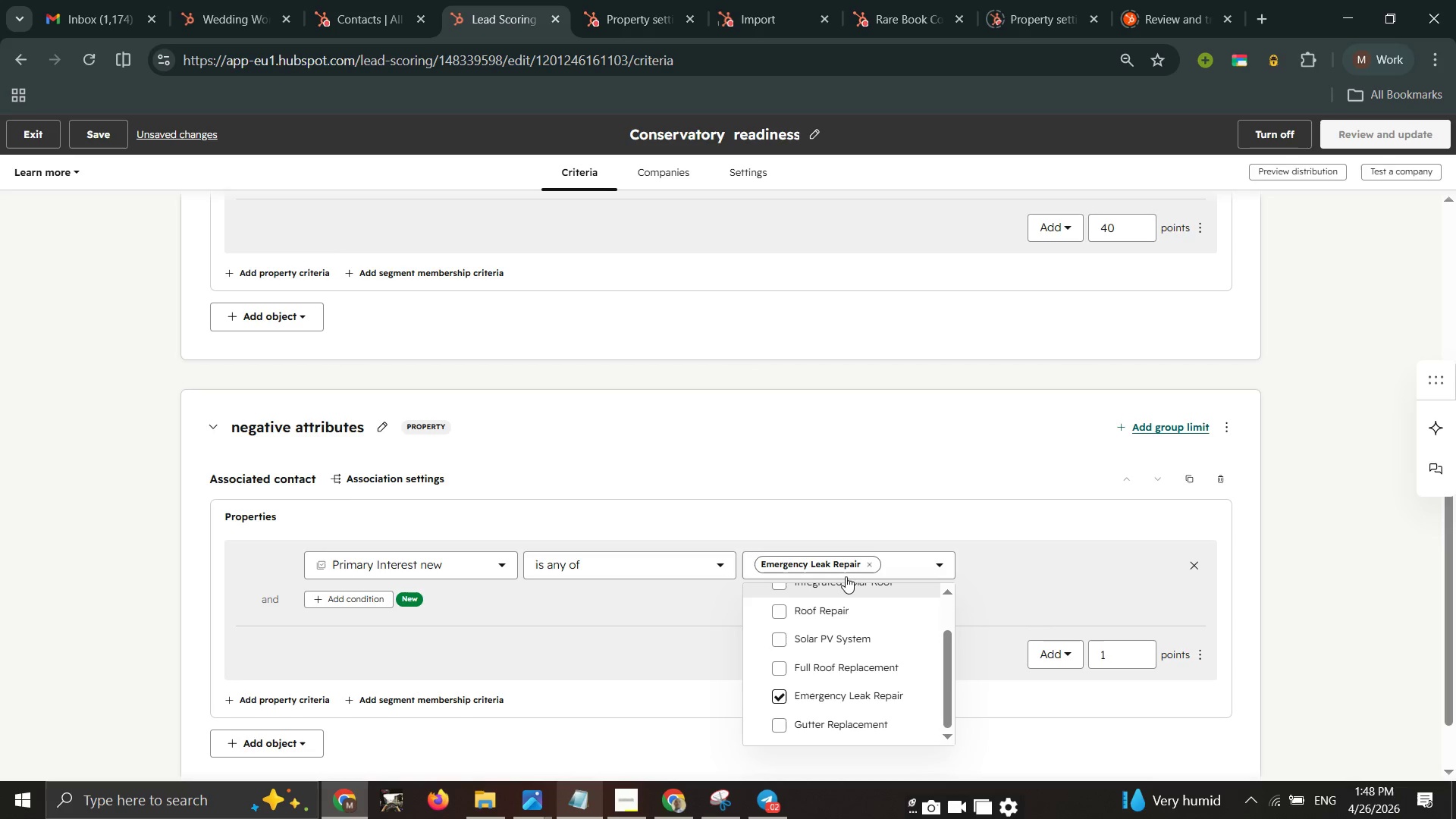 
wait(5.06)
 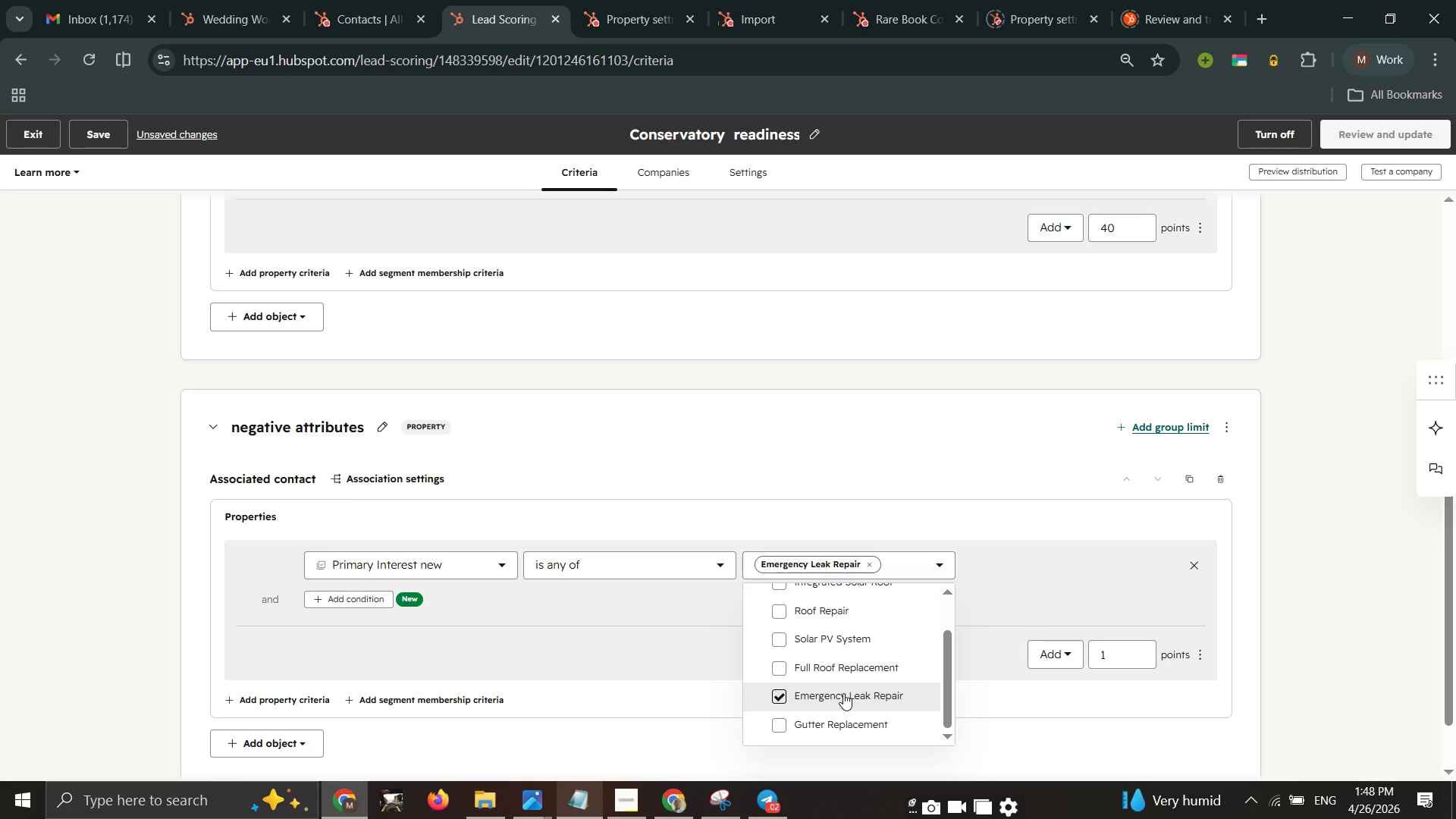 
left_click([839, 619])
 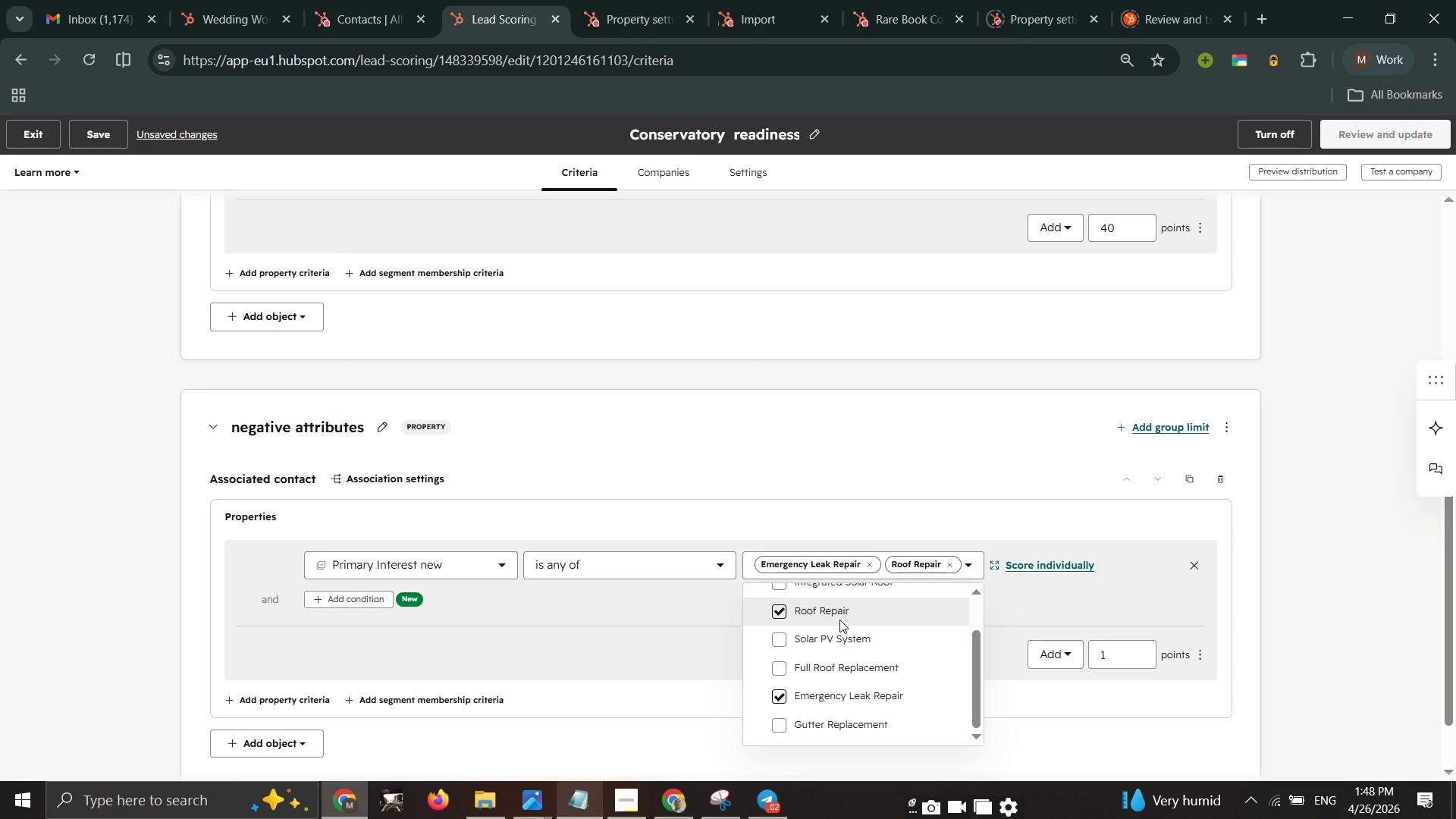 
scroll: coordinate [839, 642], scroll_direction: down, amount: 2.0
 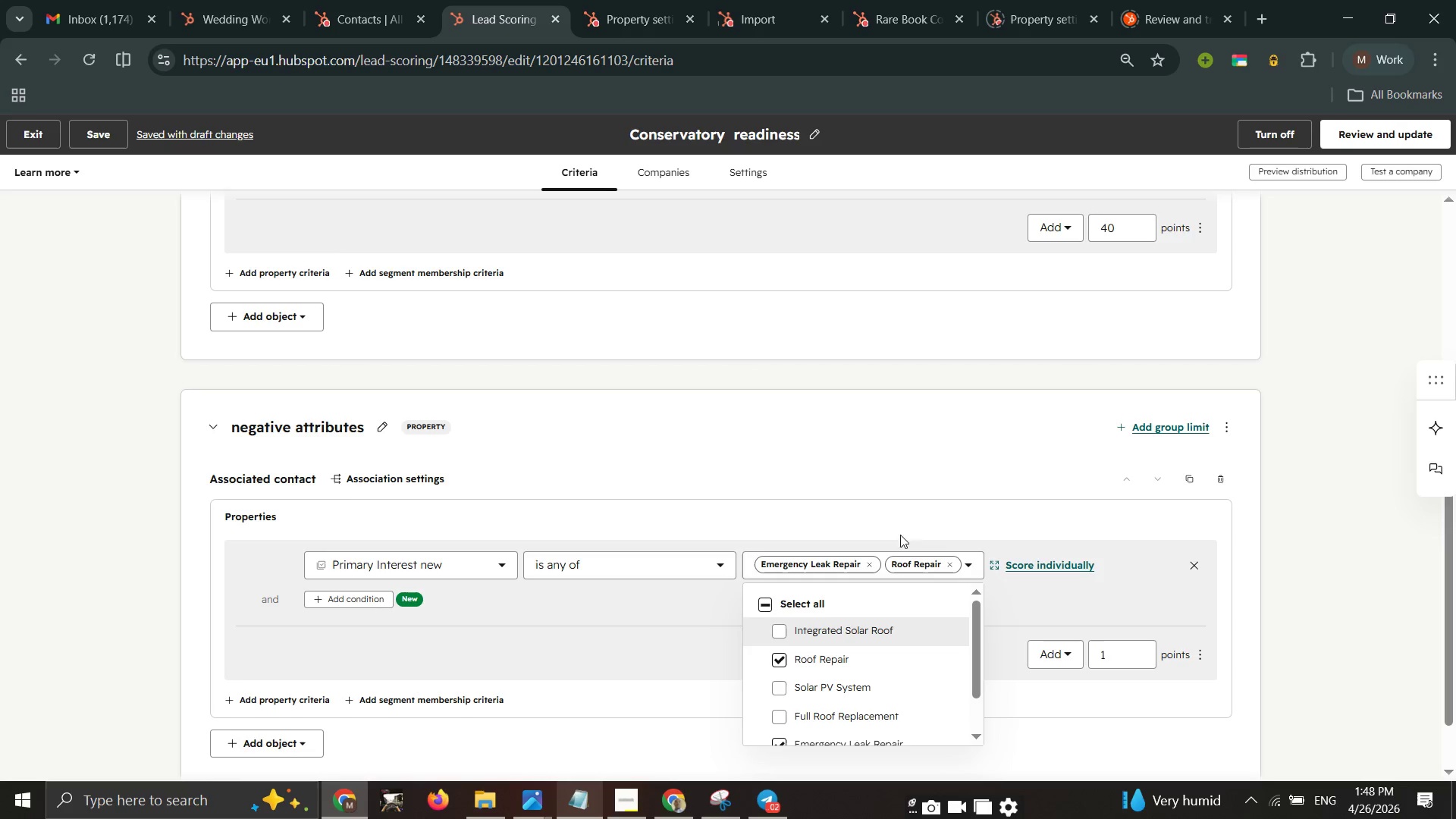 
left_click_drag(start_coordinate=[1109, 645], to_coordinate=[1097, 645])
 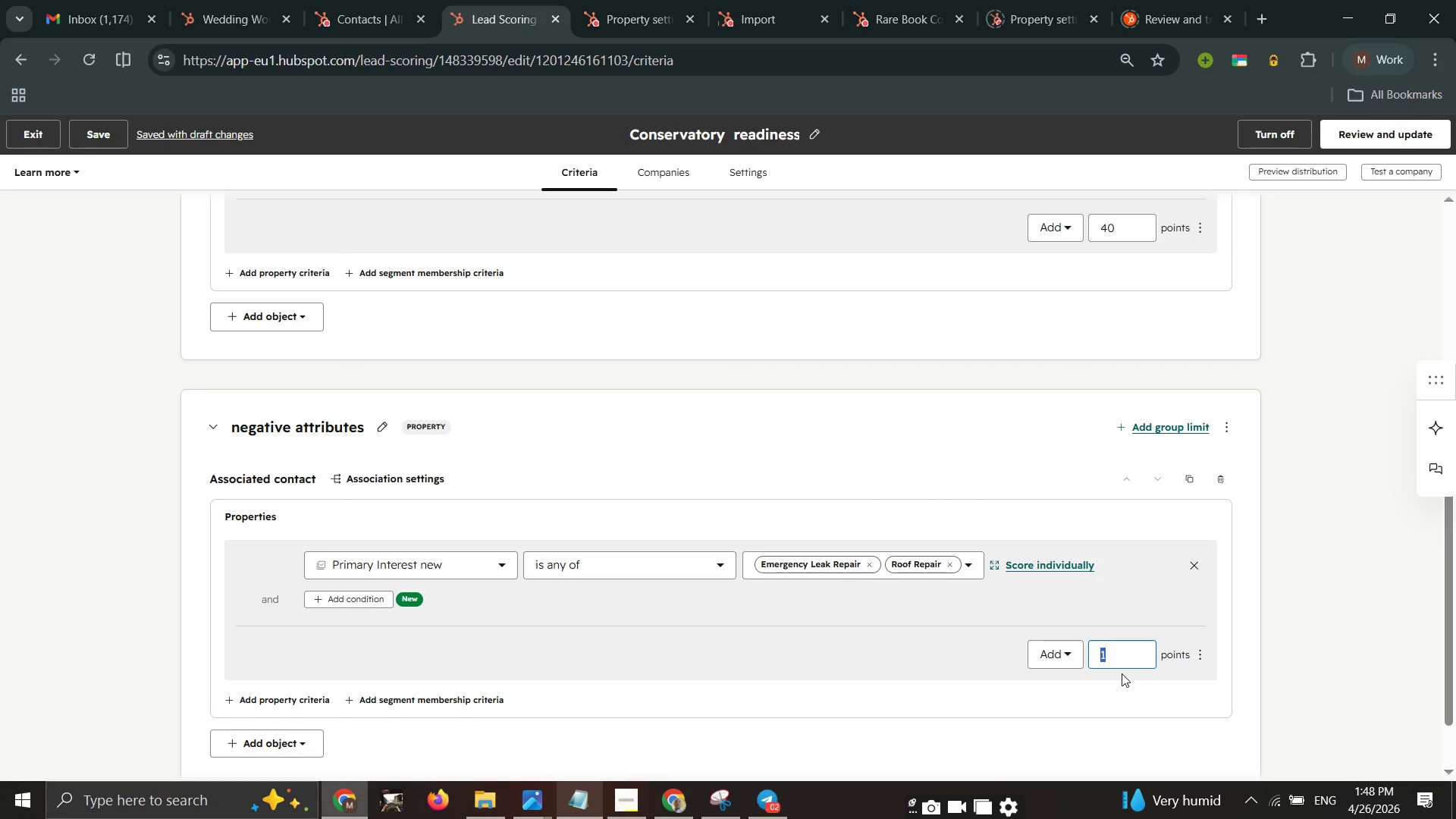 
type(40)
 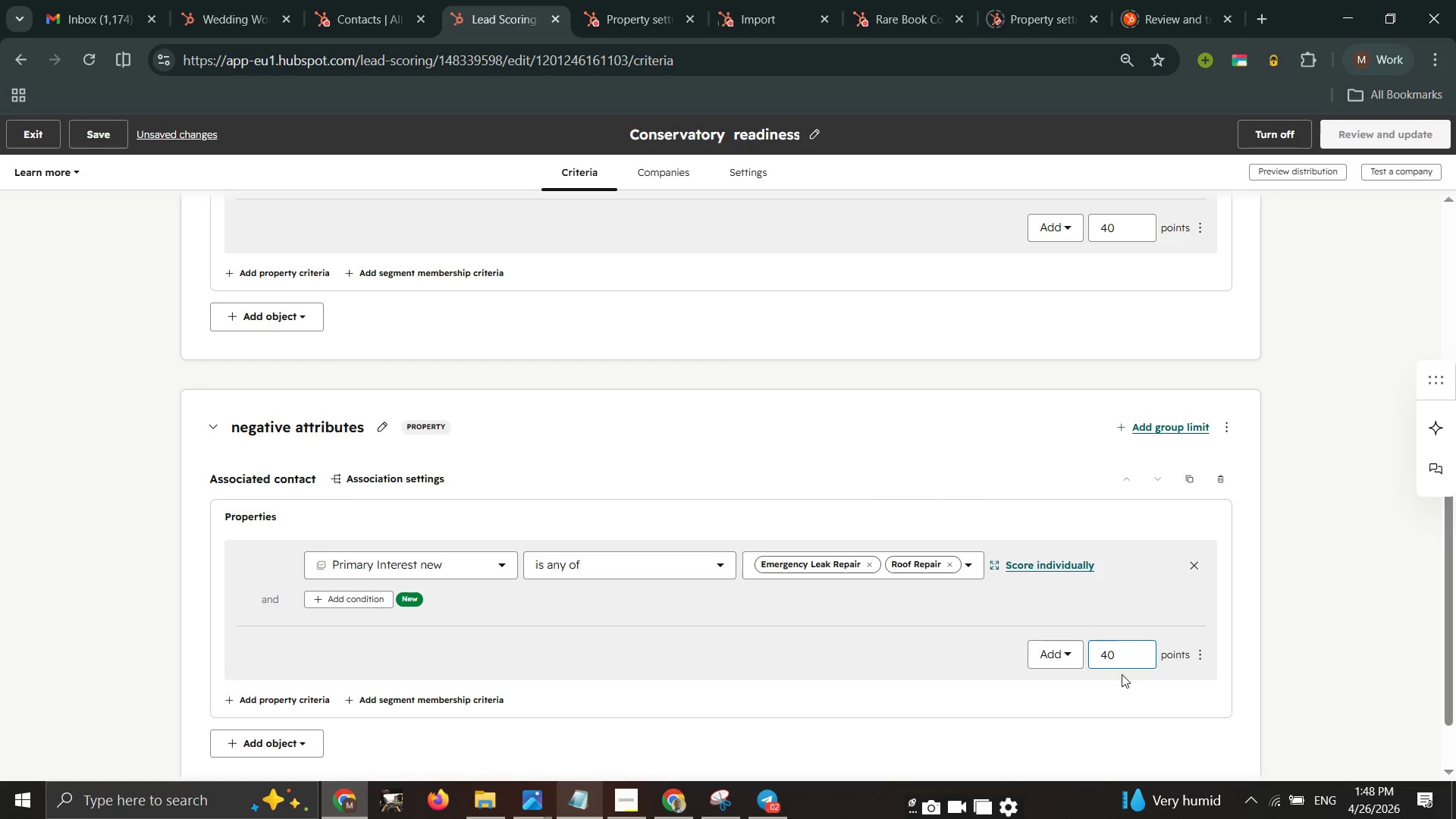 
scroll: coordinate [1075, 676], scroll_direction: down, amount: 1.0
 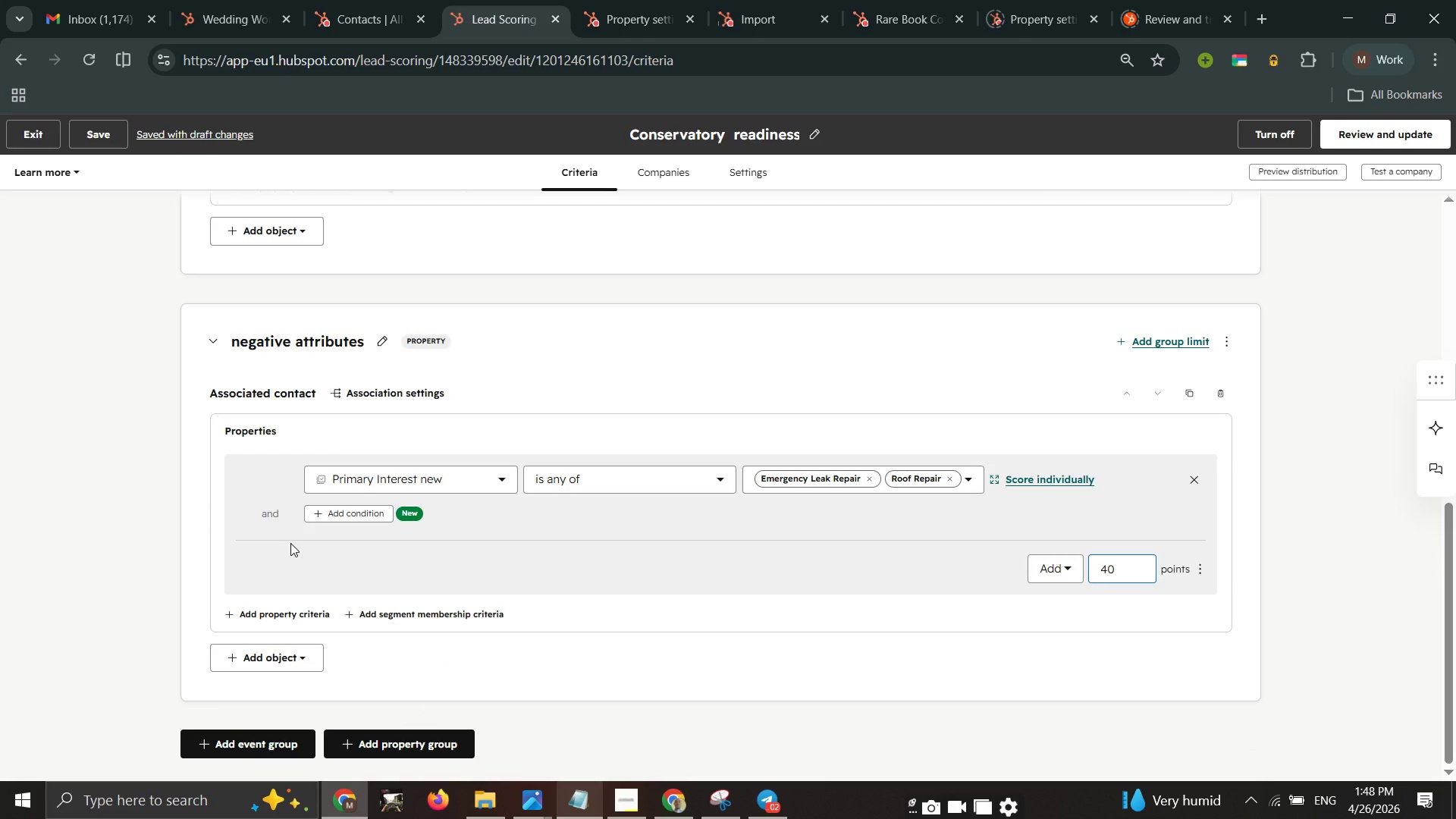 
wait(6.68)
 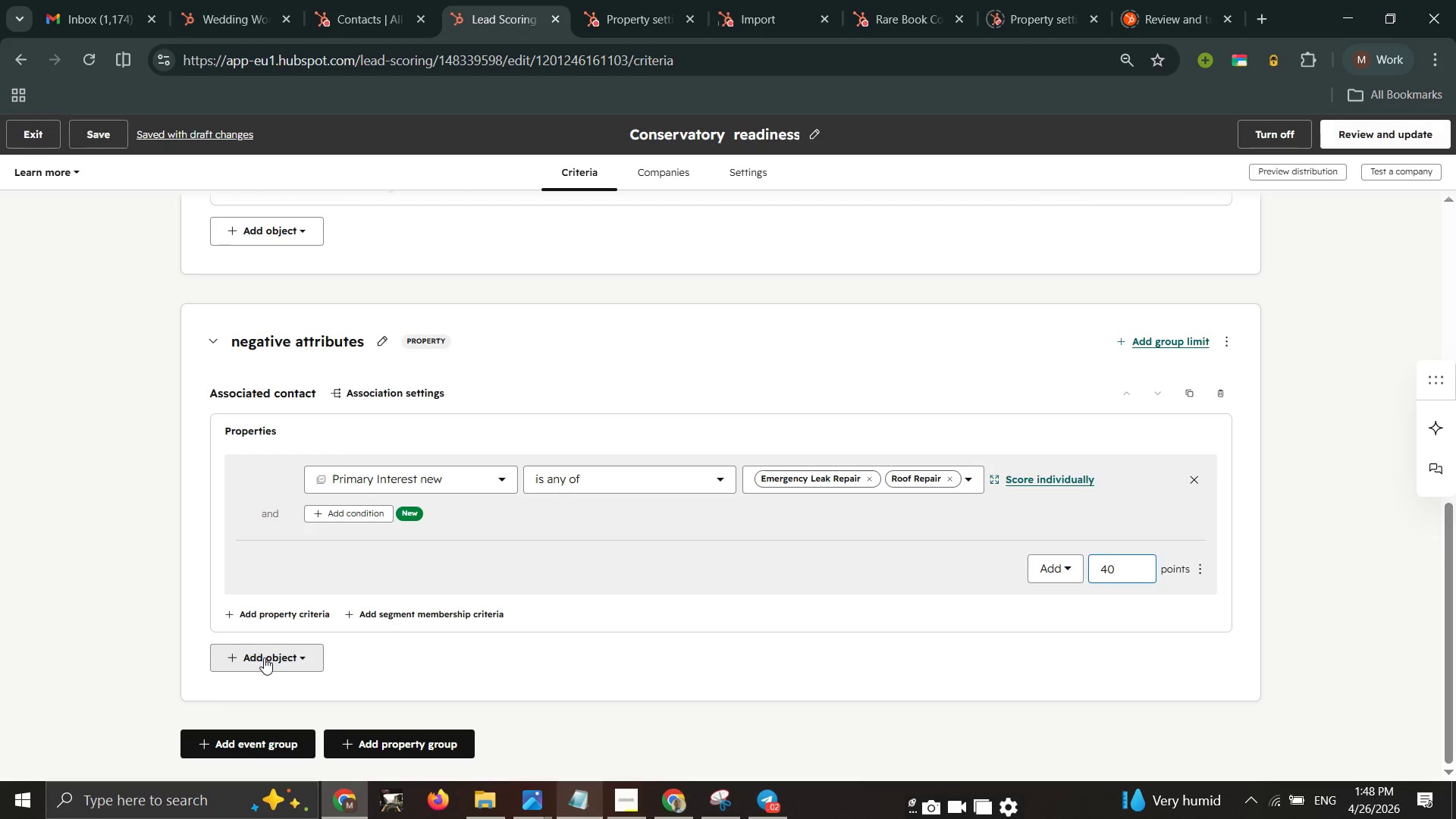 
left_click([337, 510])
 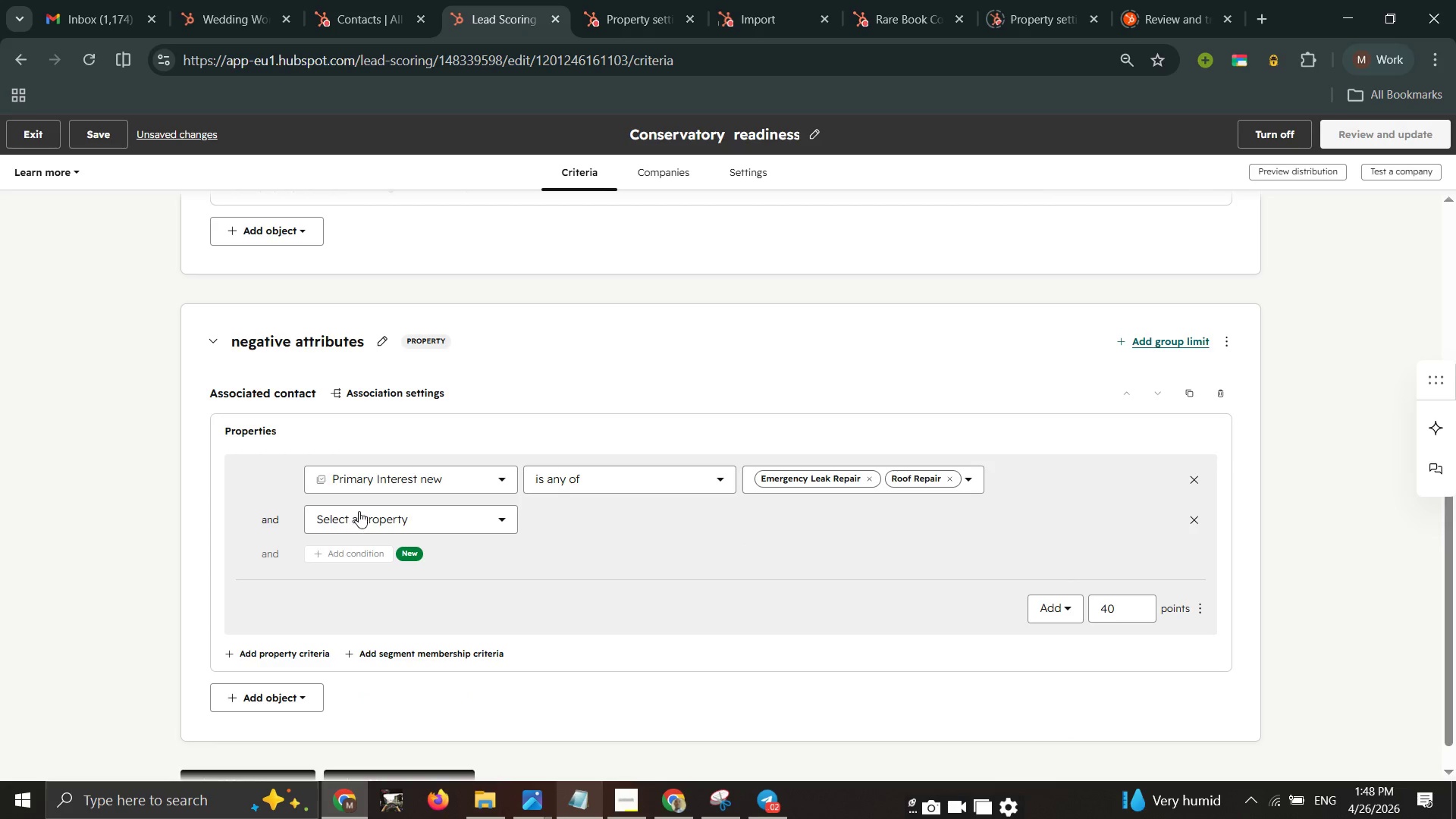 
mouse_move([381, 533])
 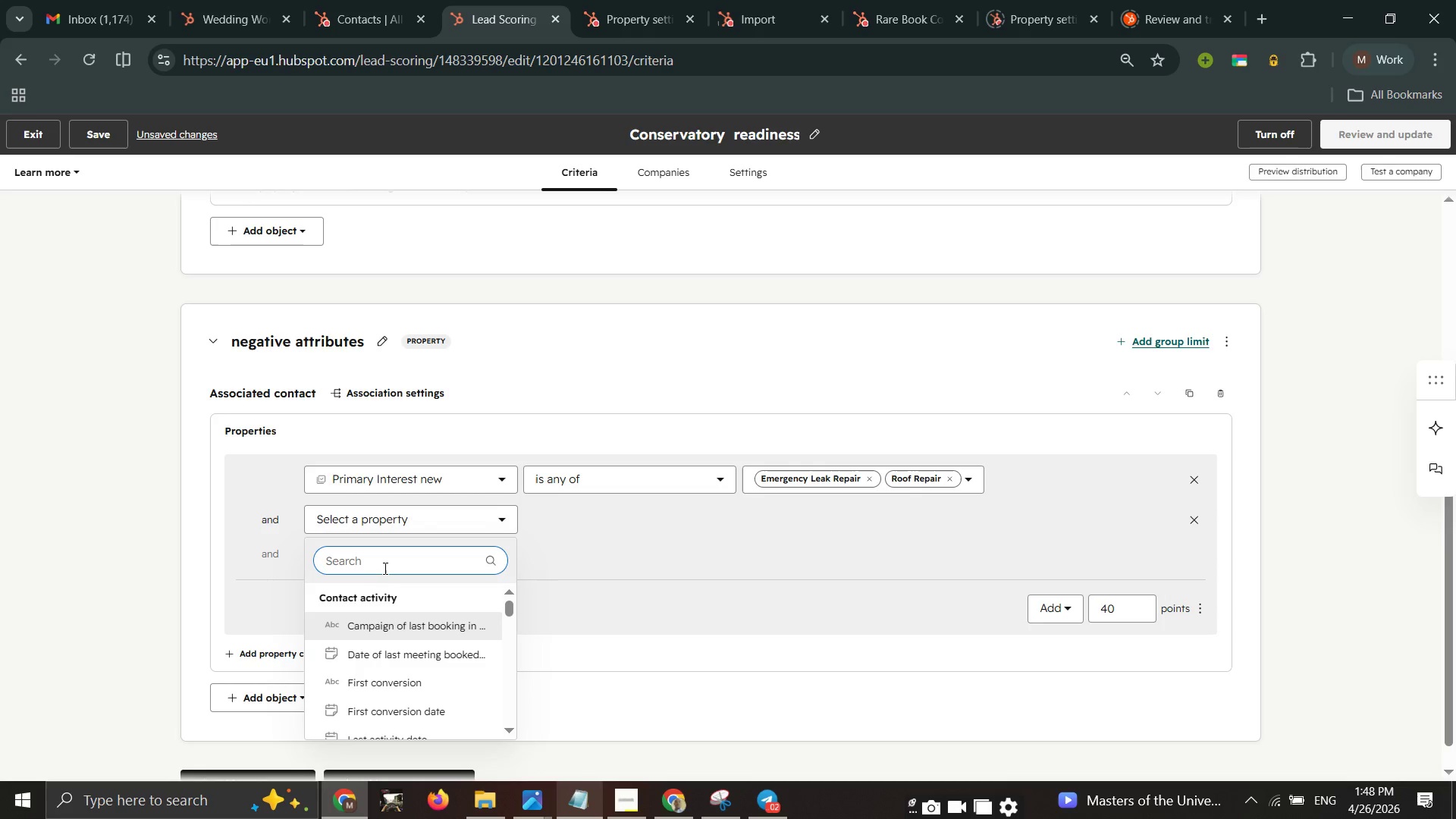 
left_click([384, 568])
 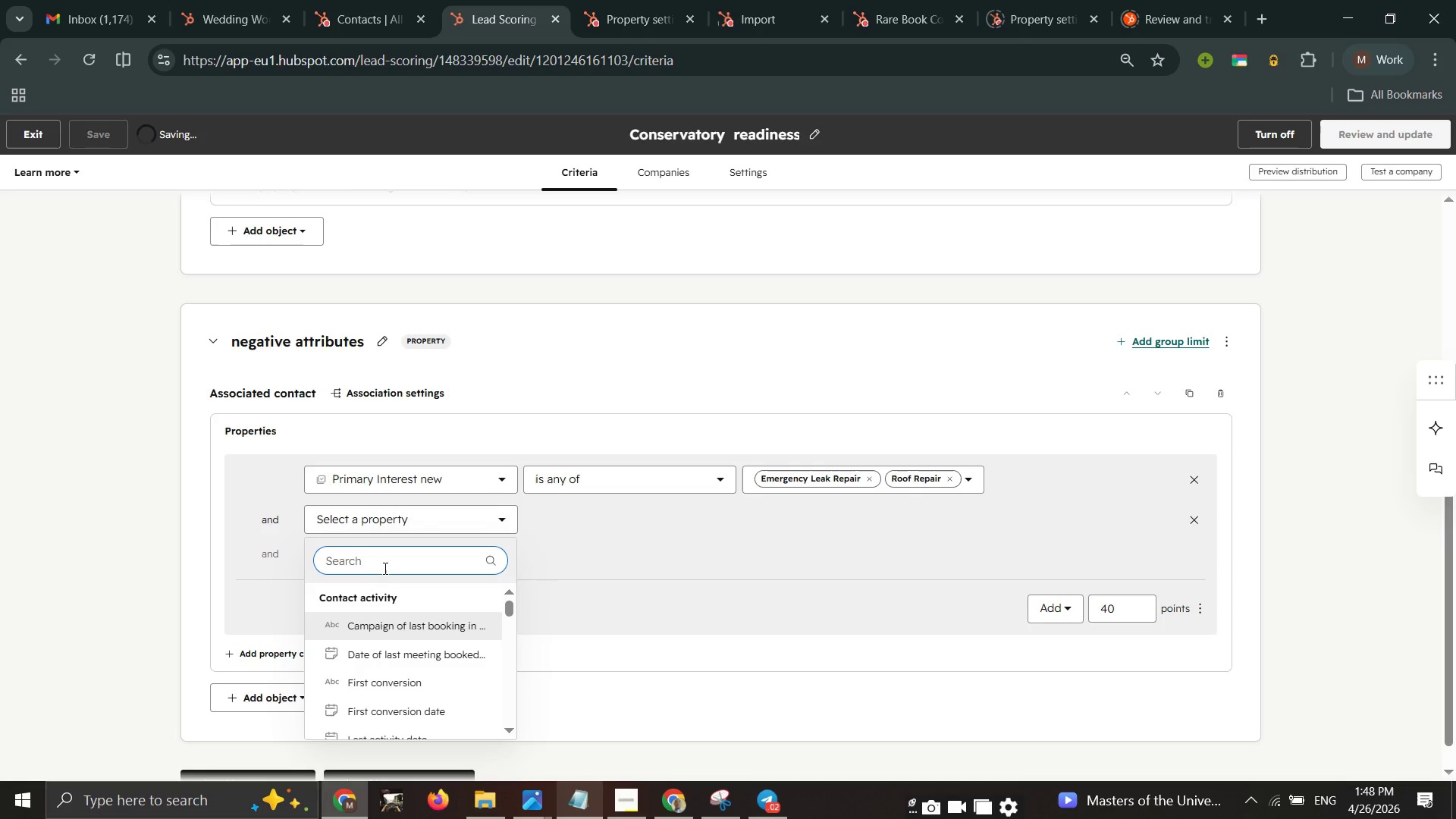 
type(email)
 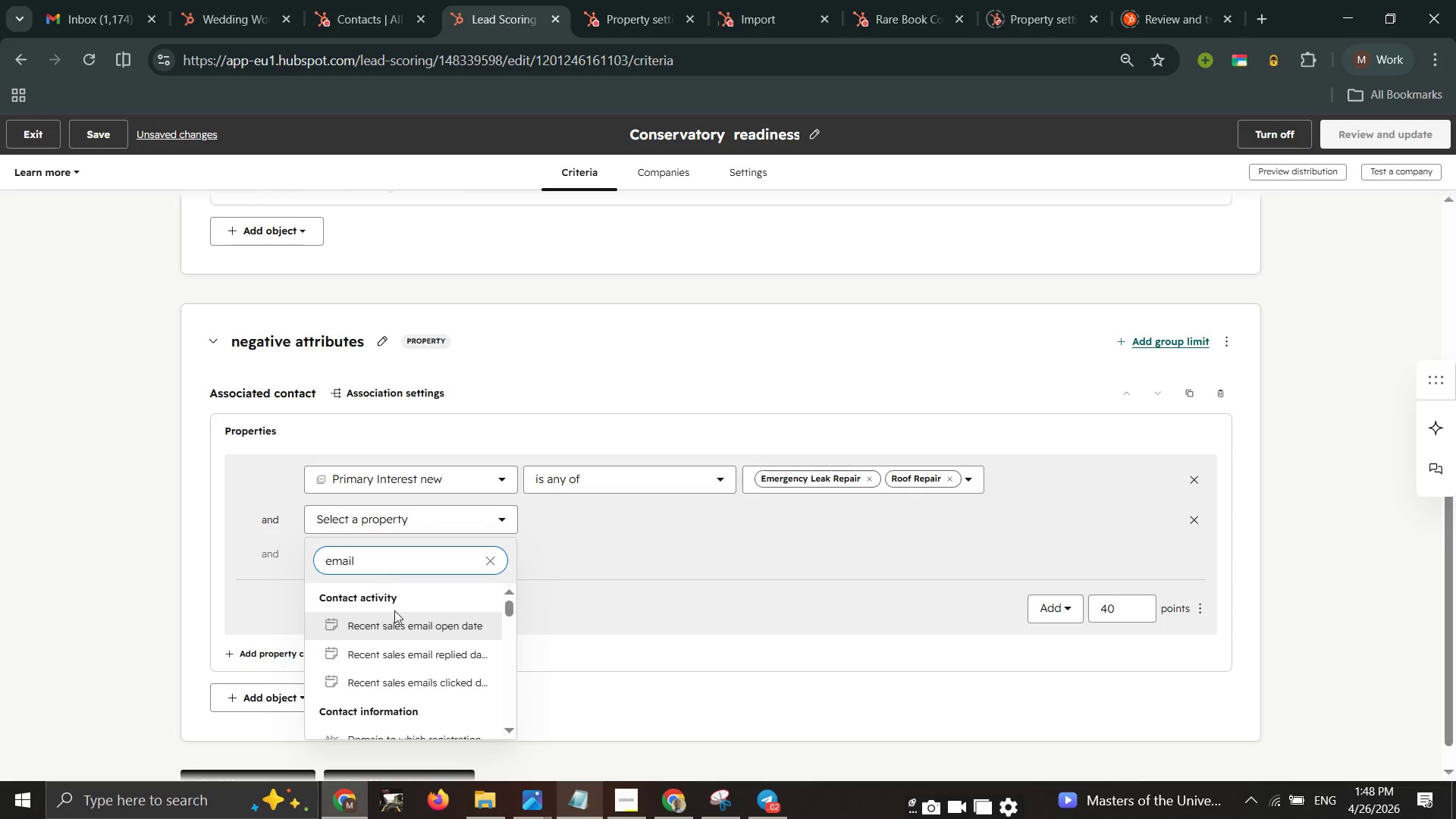 
scroll: coordinate [410, 642], scroll_direction: down, amount: 1.0
 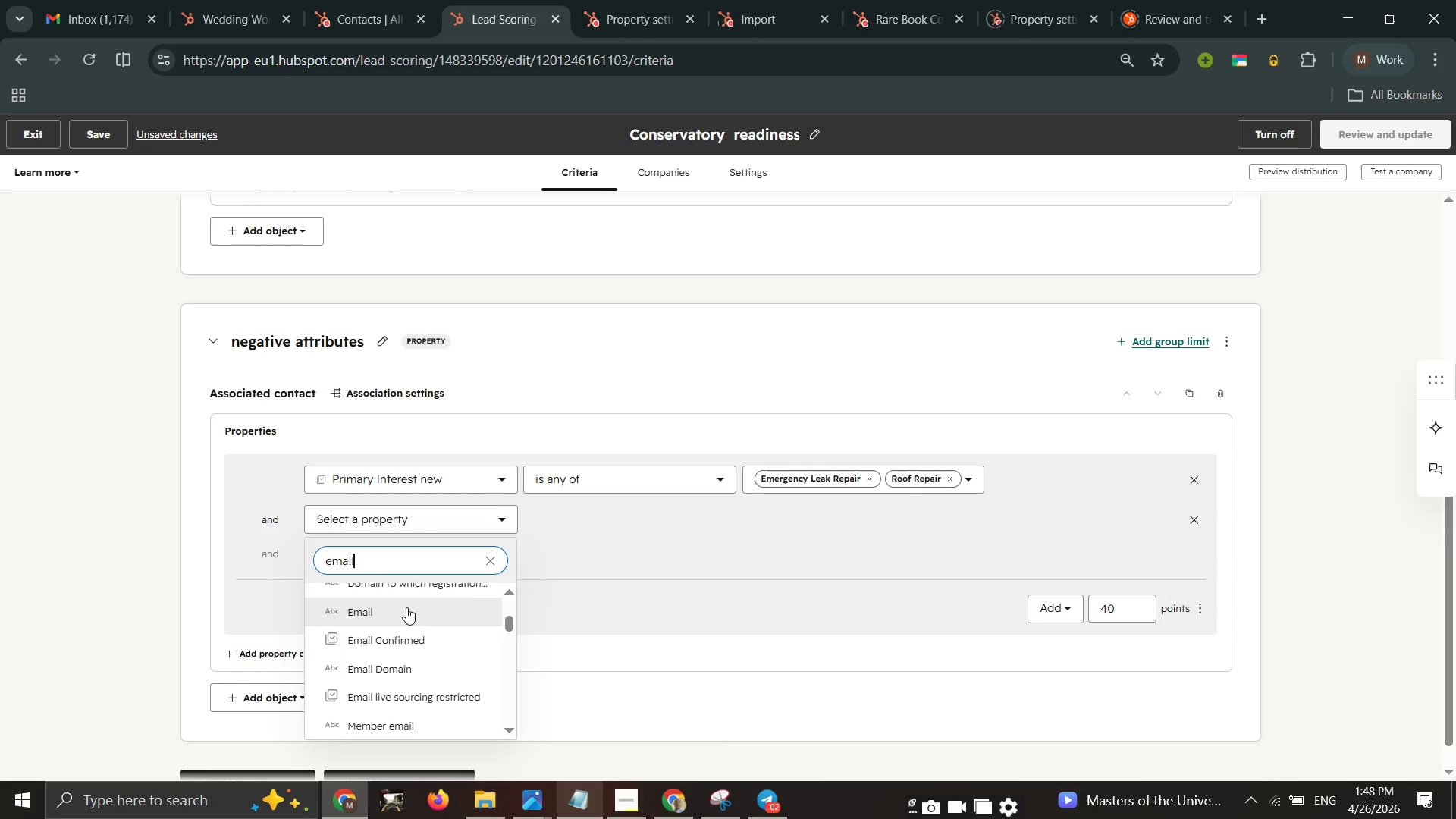 
left_click([406, 607])
 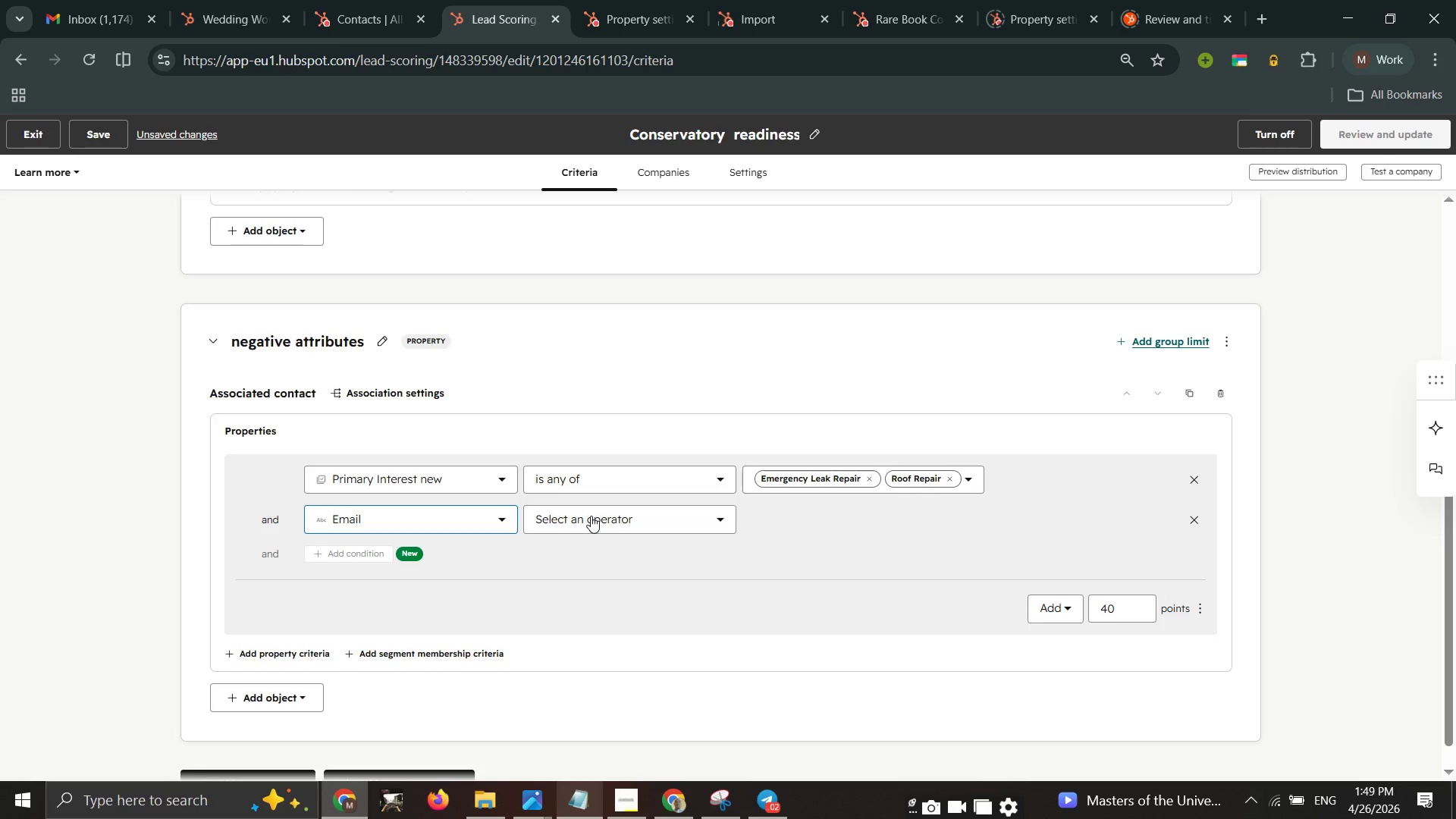 
wait(6.23)
 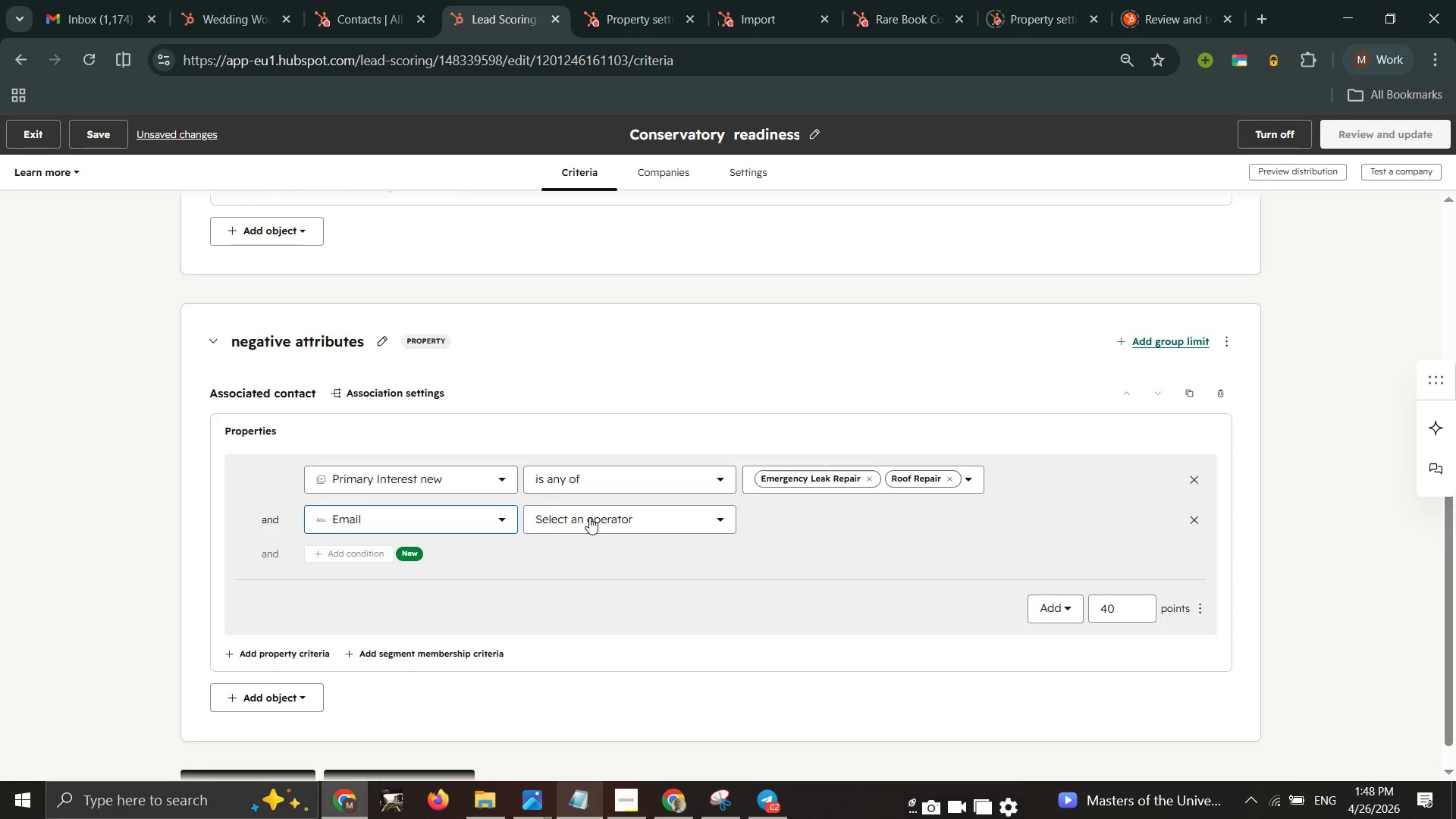 
left_click([591, 516])
 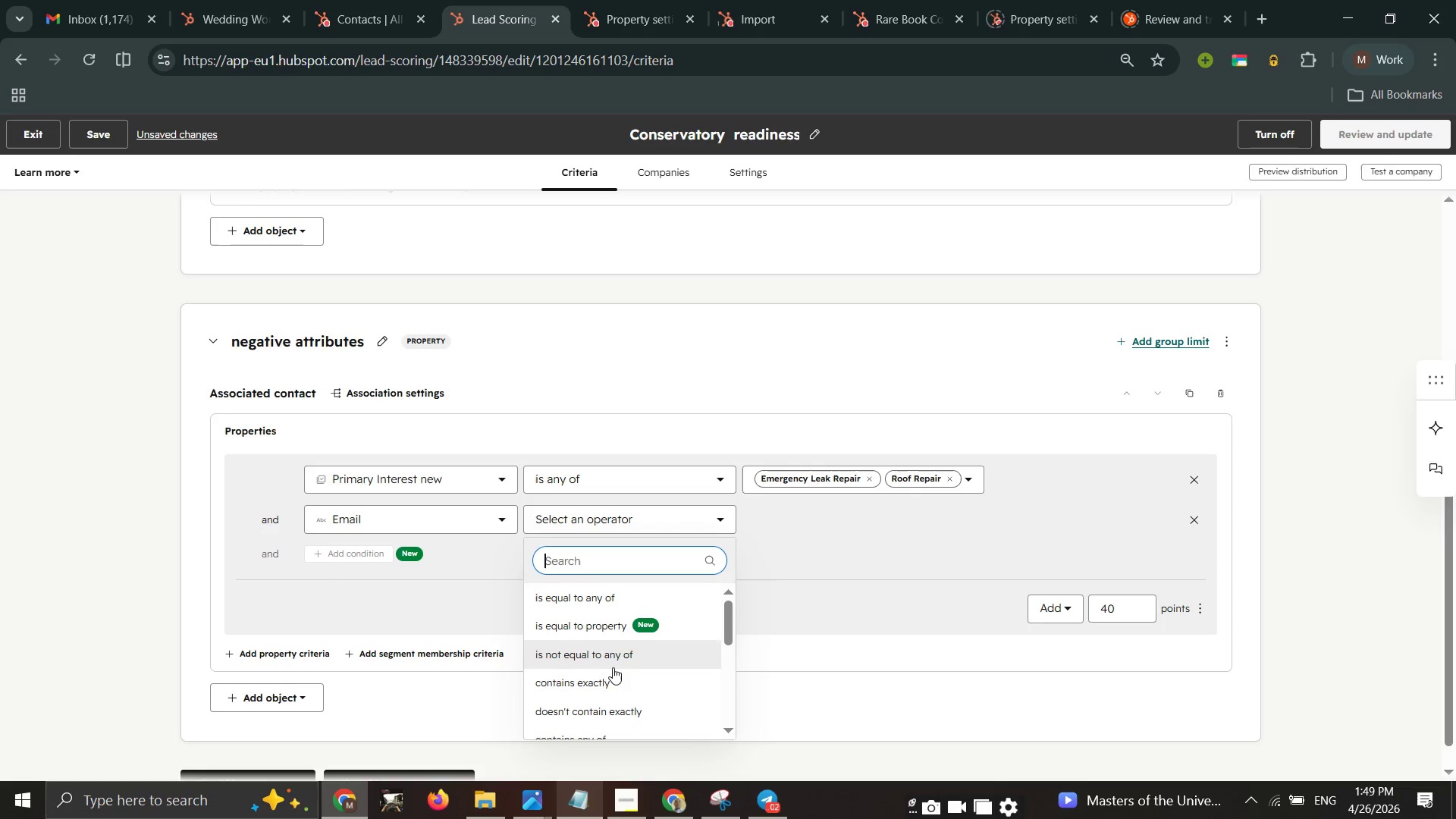 
left_click([614, 679])
 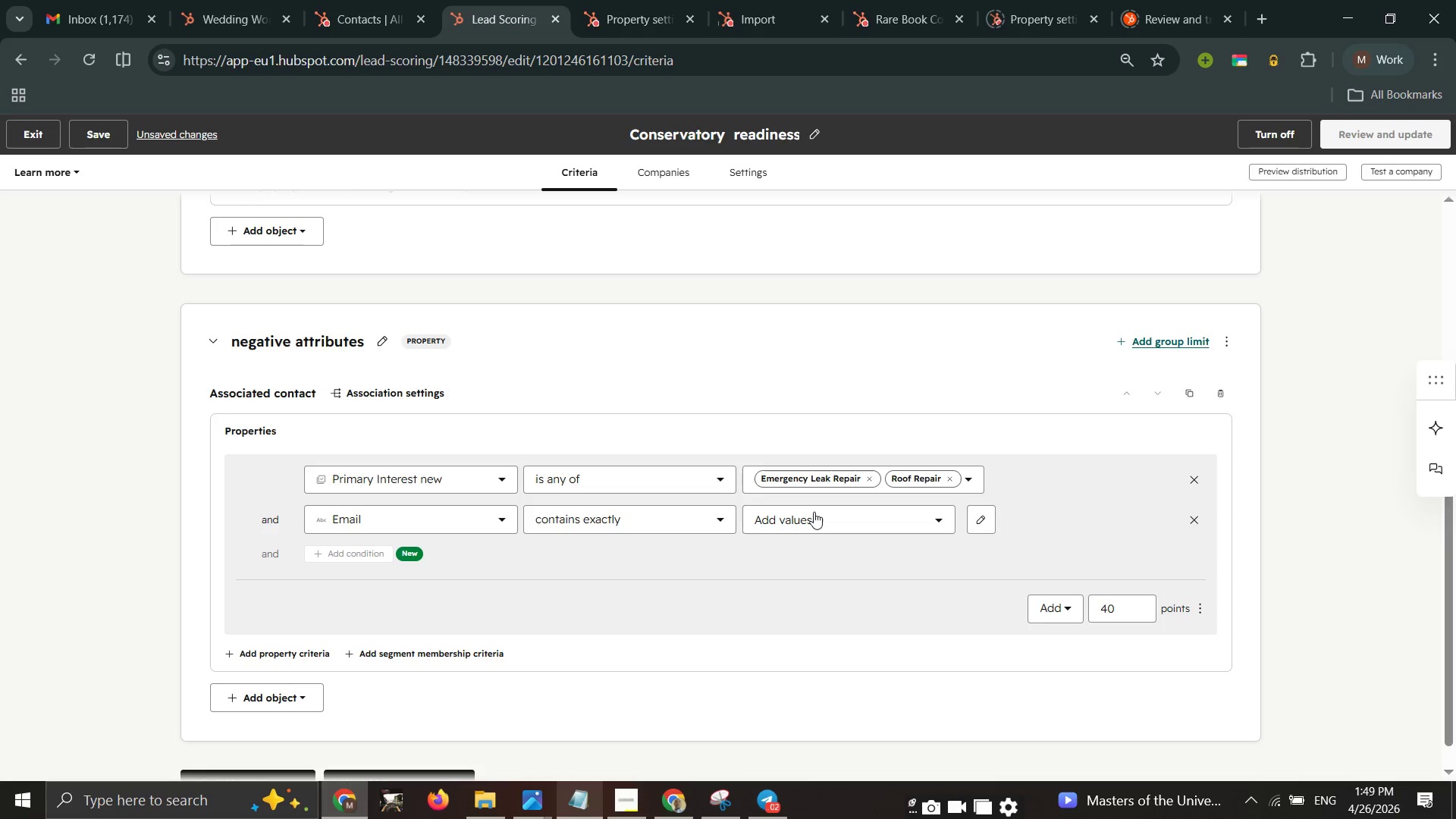 
left_click([814, 512])
 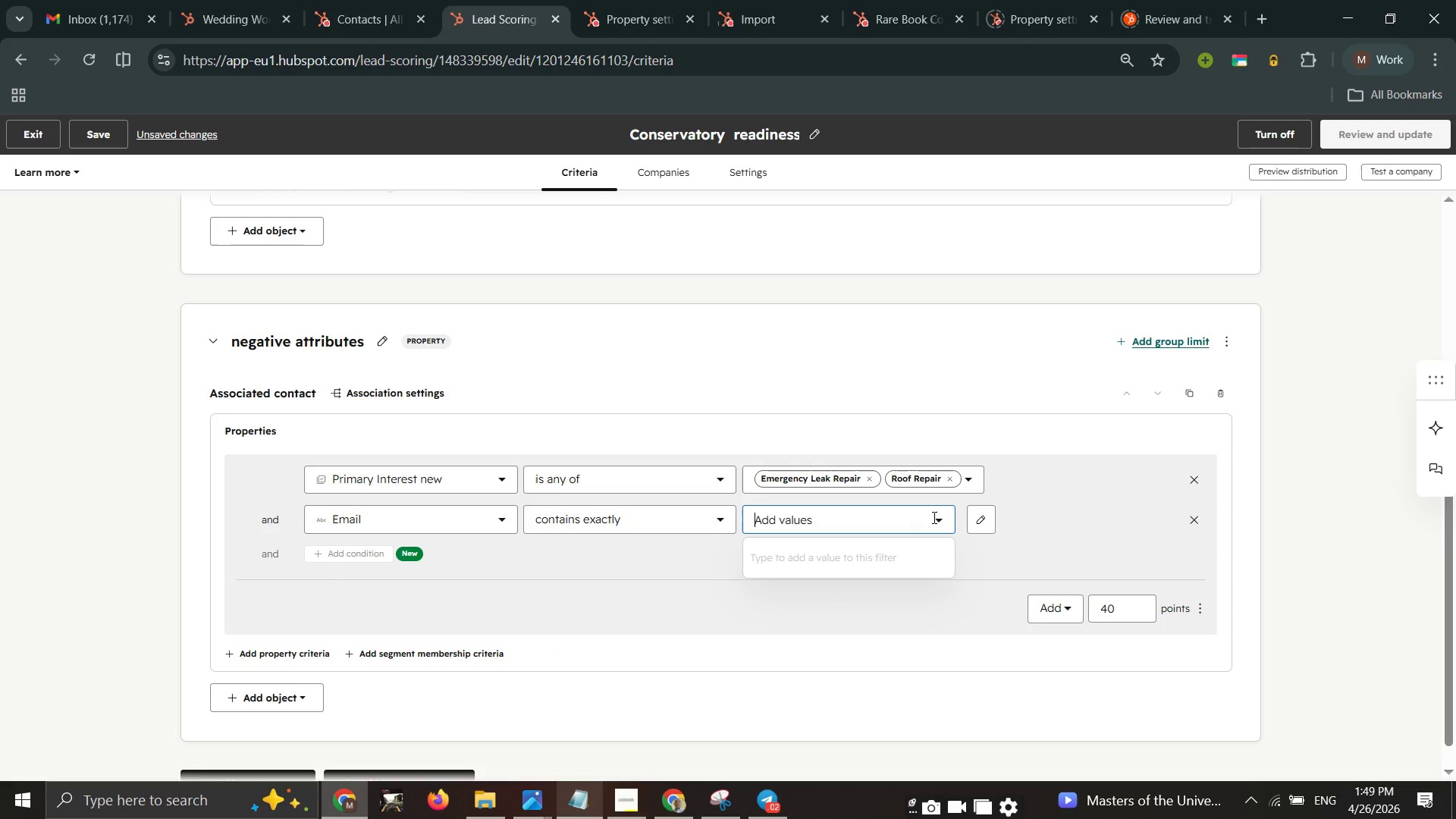 
double_click([980, 517])
 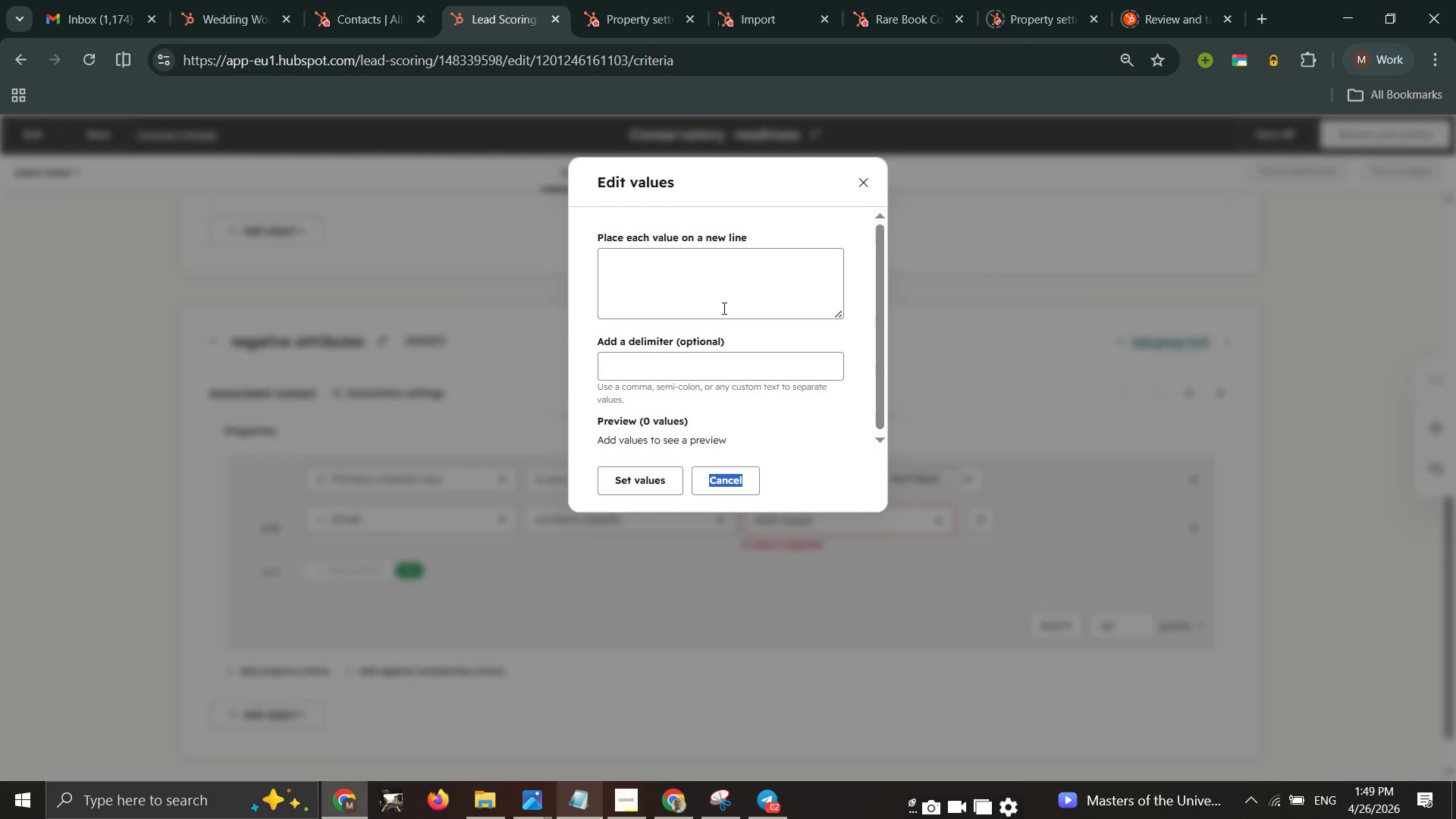 
left_click([723, 308])
 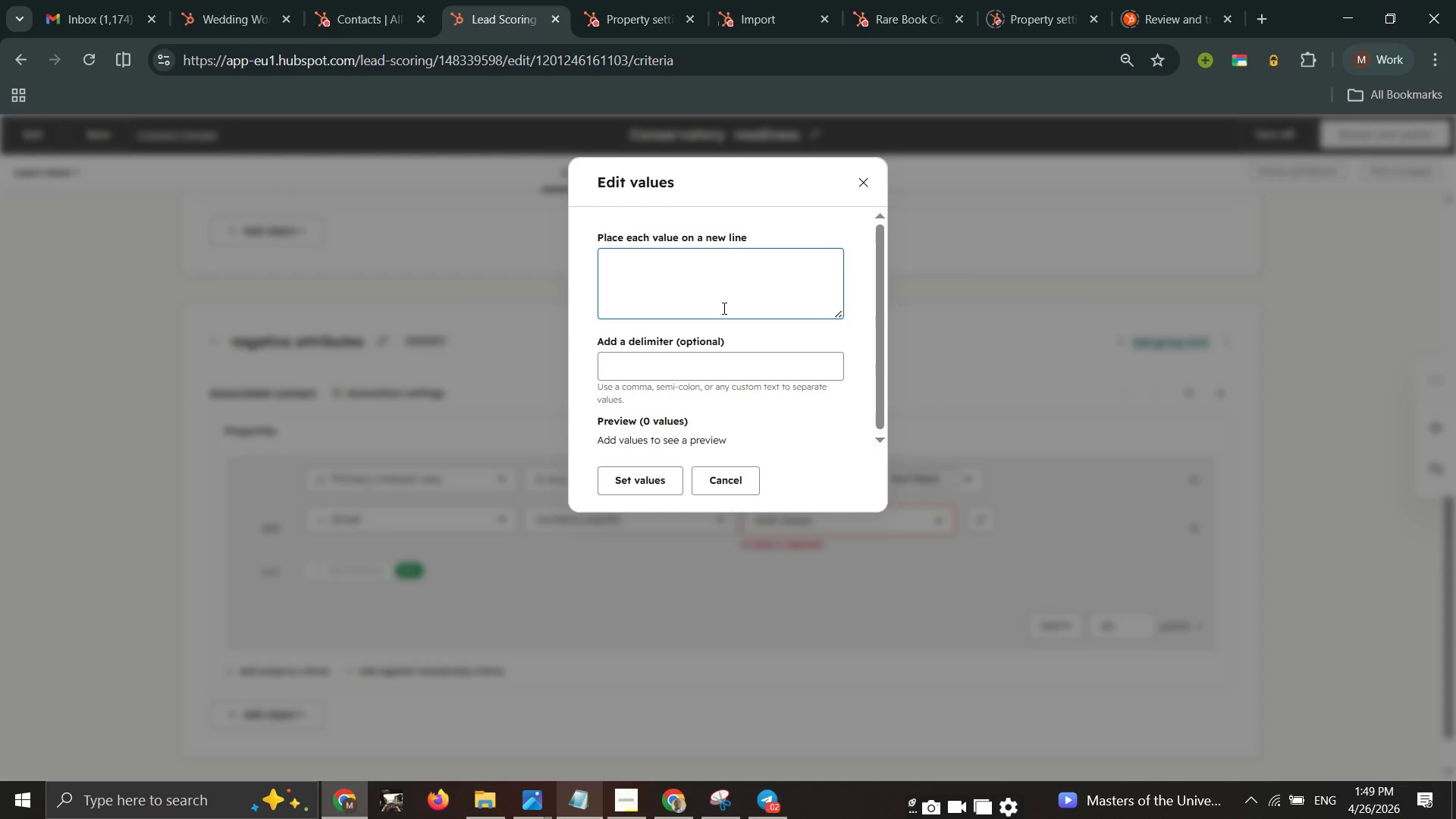 
type(.gov)
 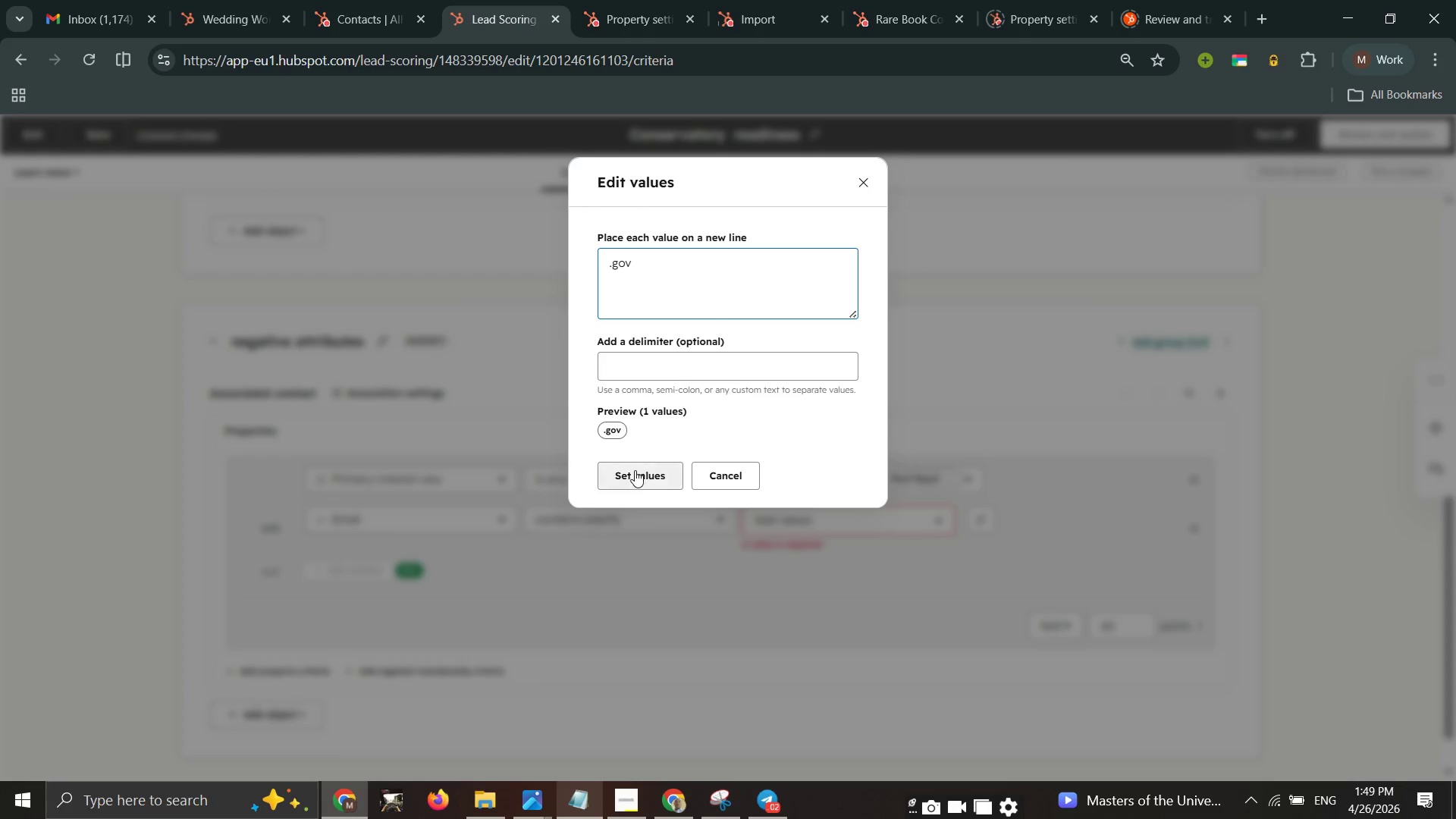 
wait(8.02)
 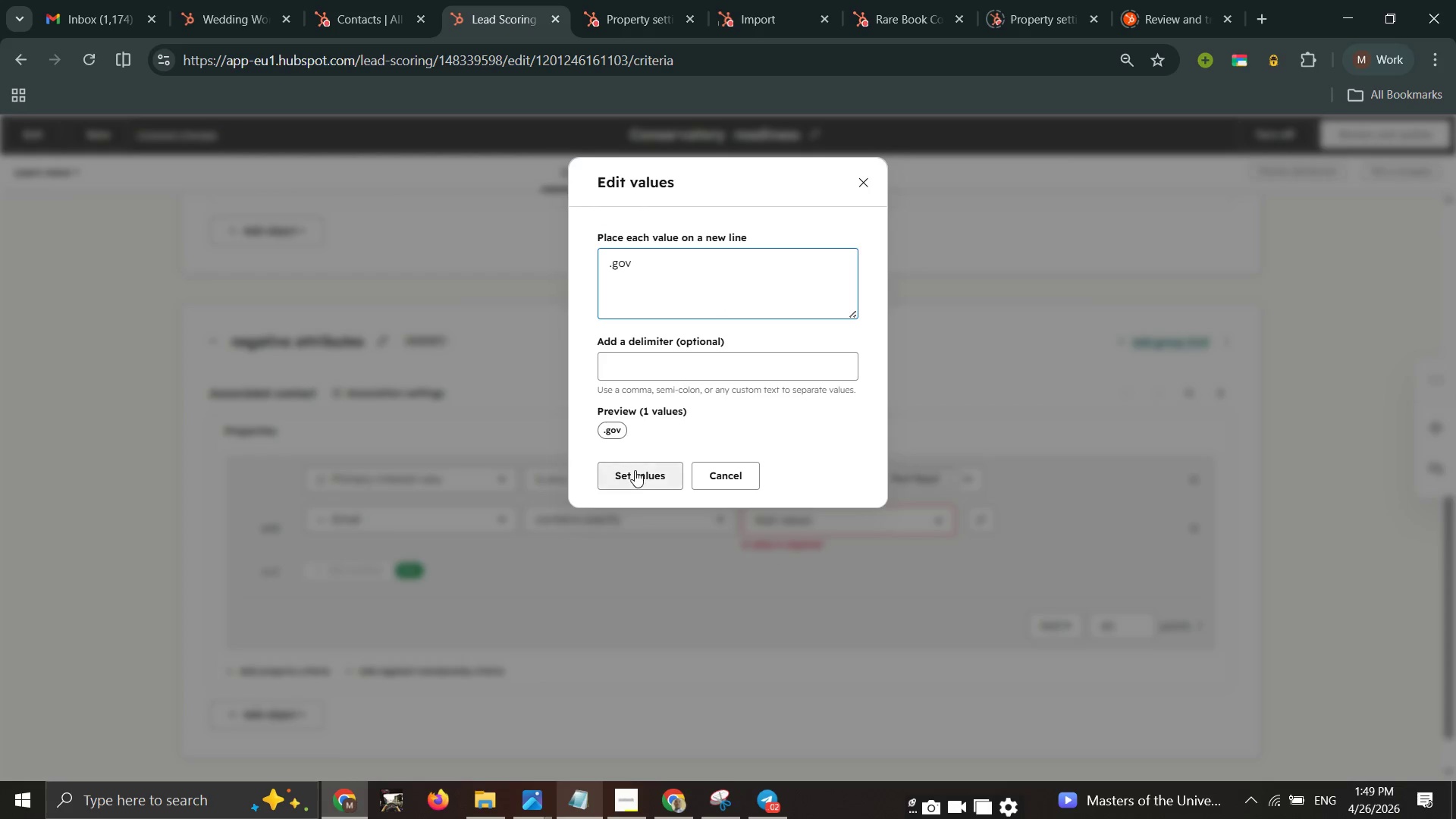 
left_click_drag(start_coordinate=[1119, 607], to_coordinate=[1100, 605])
 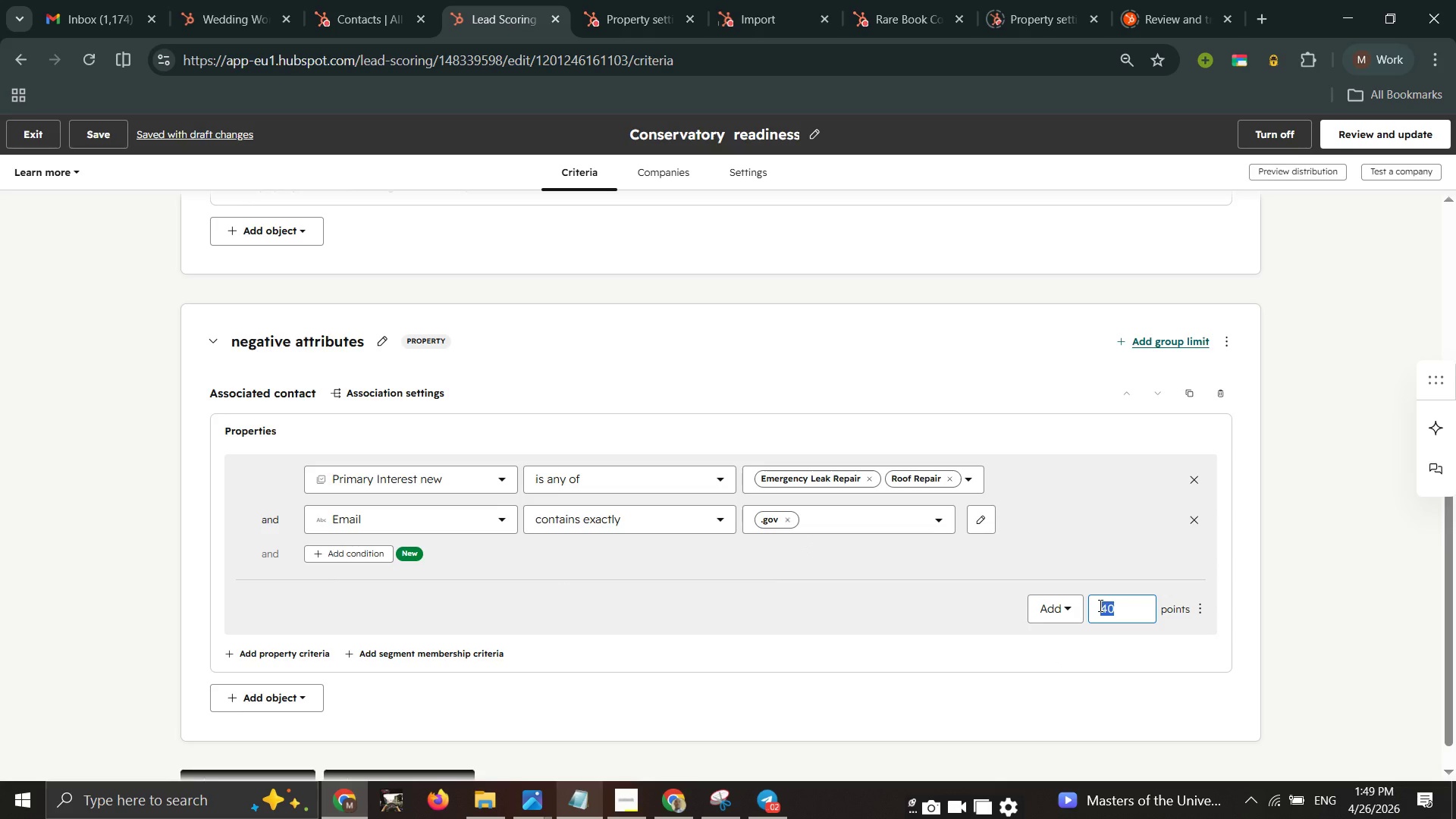 
type(-59)
key(Backspace)
type(0)
 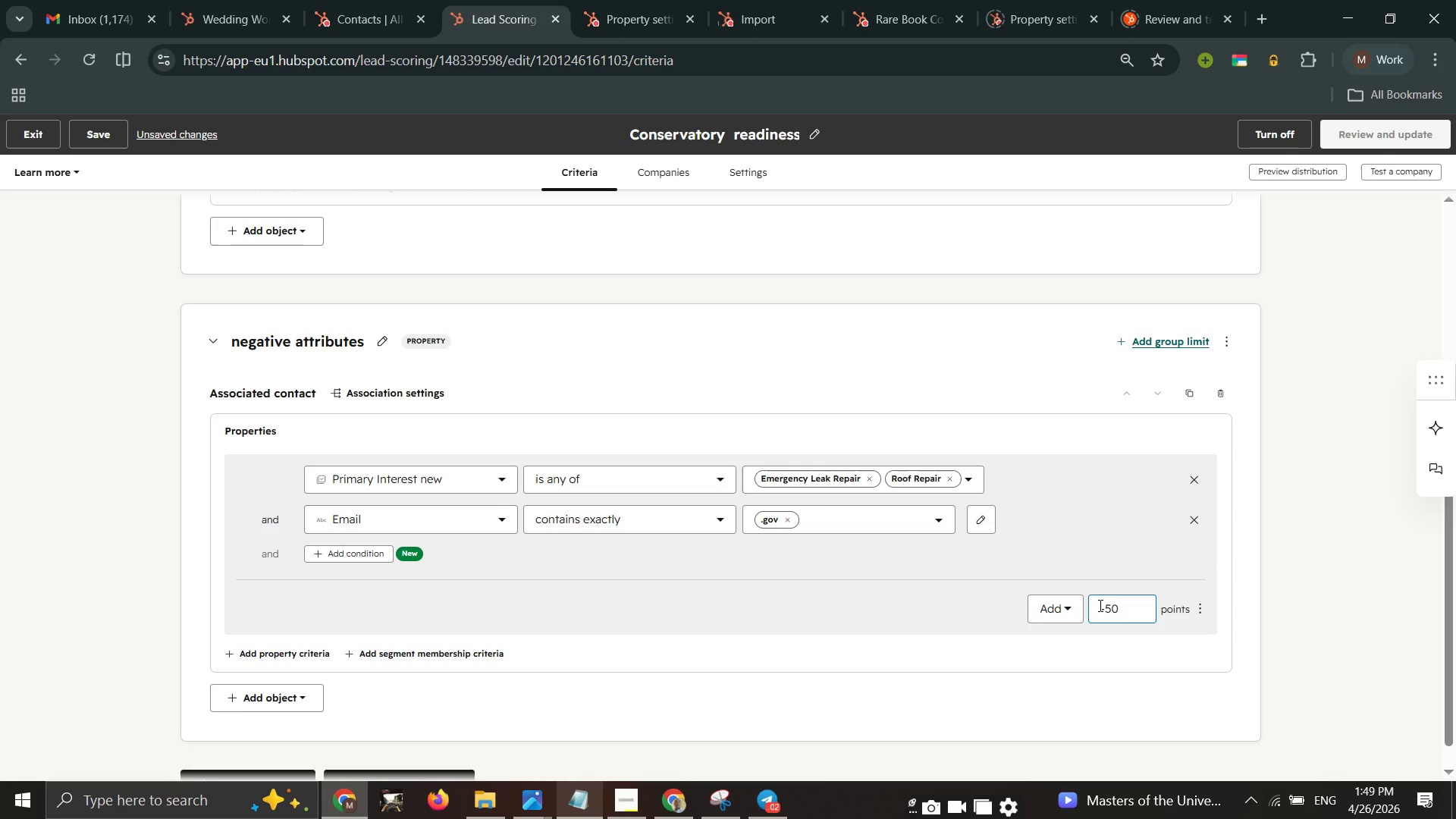 
wait(8.64)
 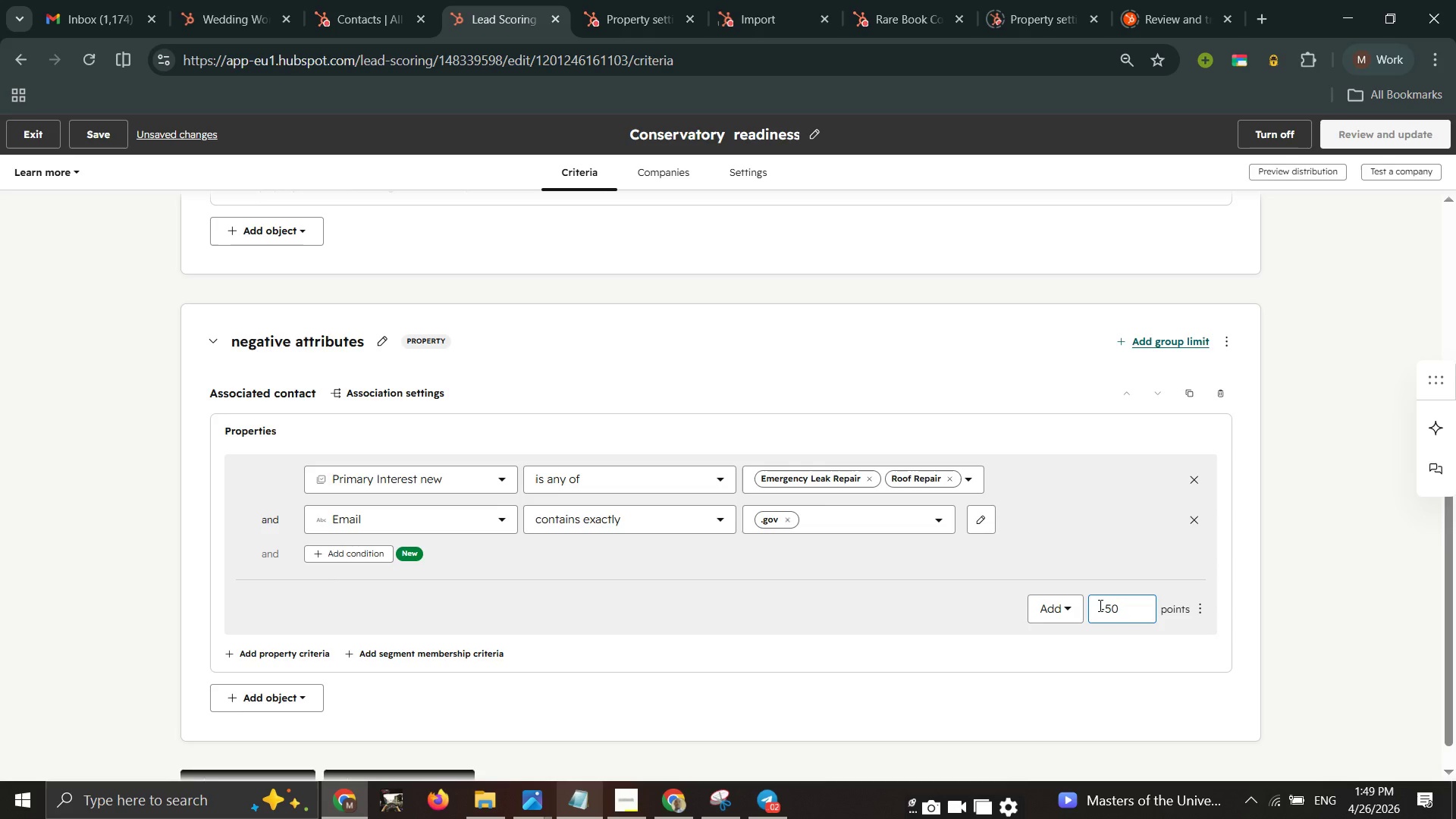 
left_click([1000, 649])
 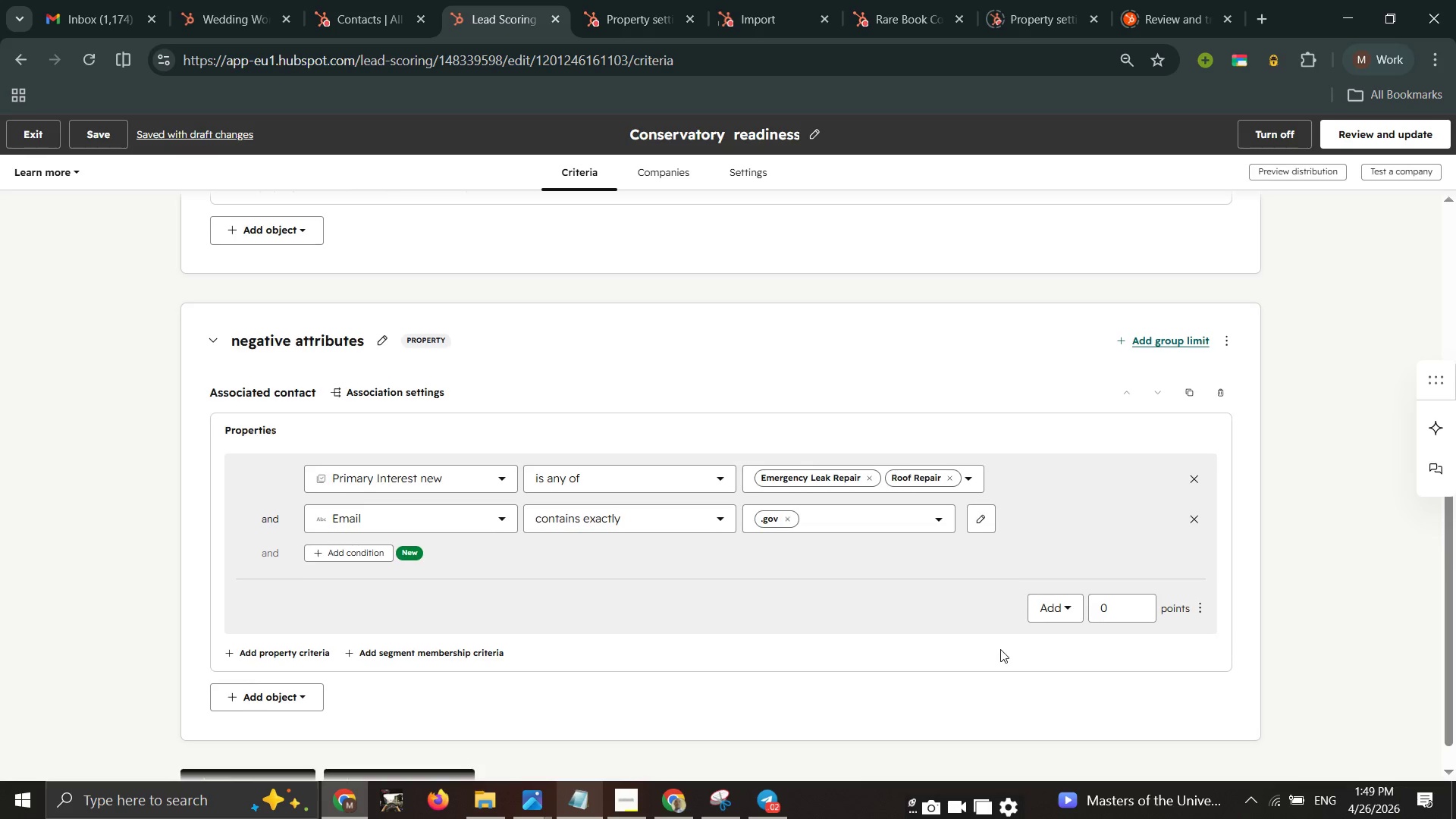 
scroll: coordinate [1000, 649], scroll_direction: down, amount: 1.0
 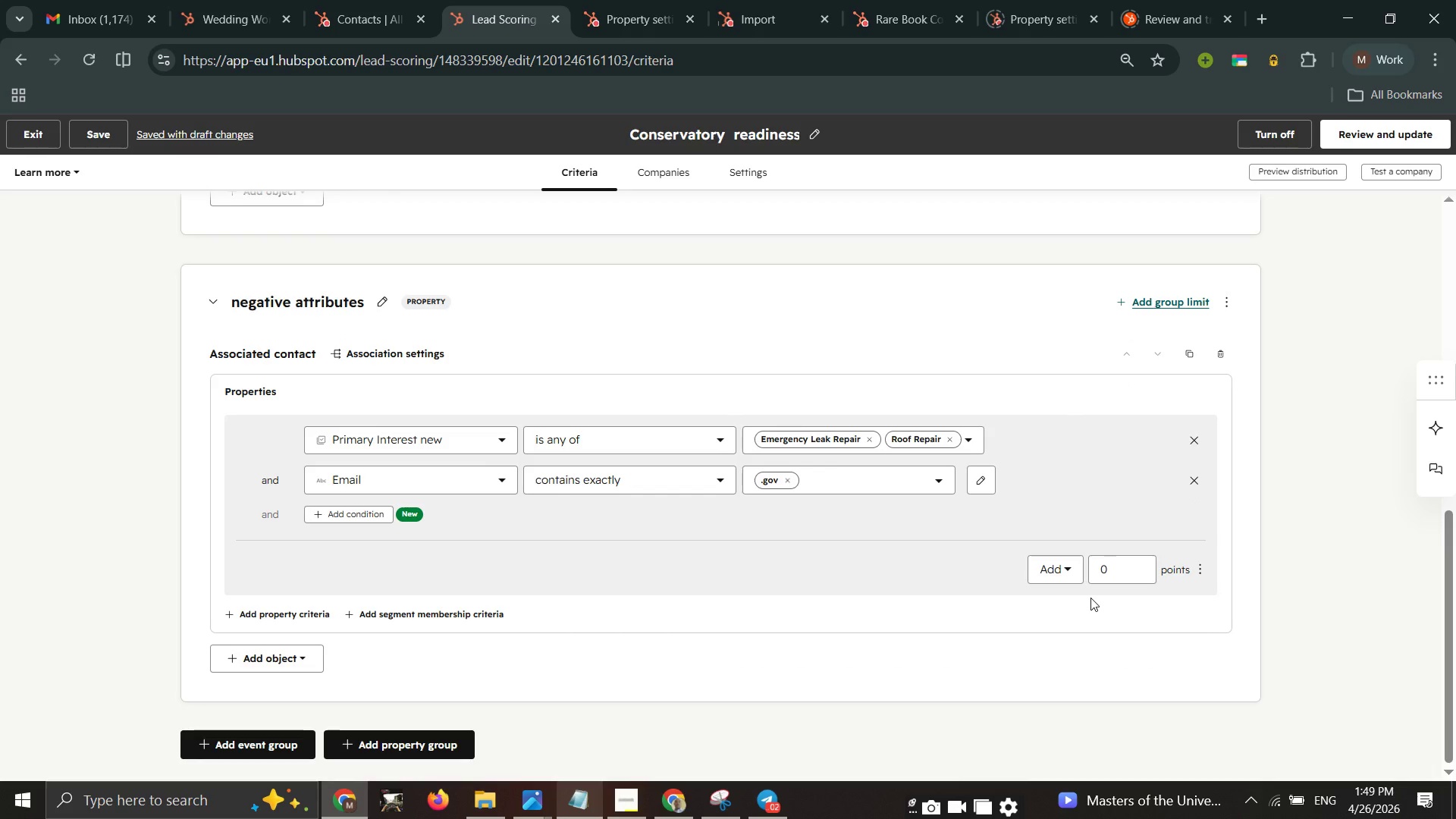 
wait(7.55)
 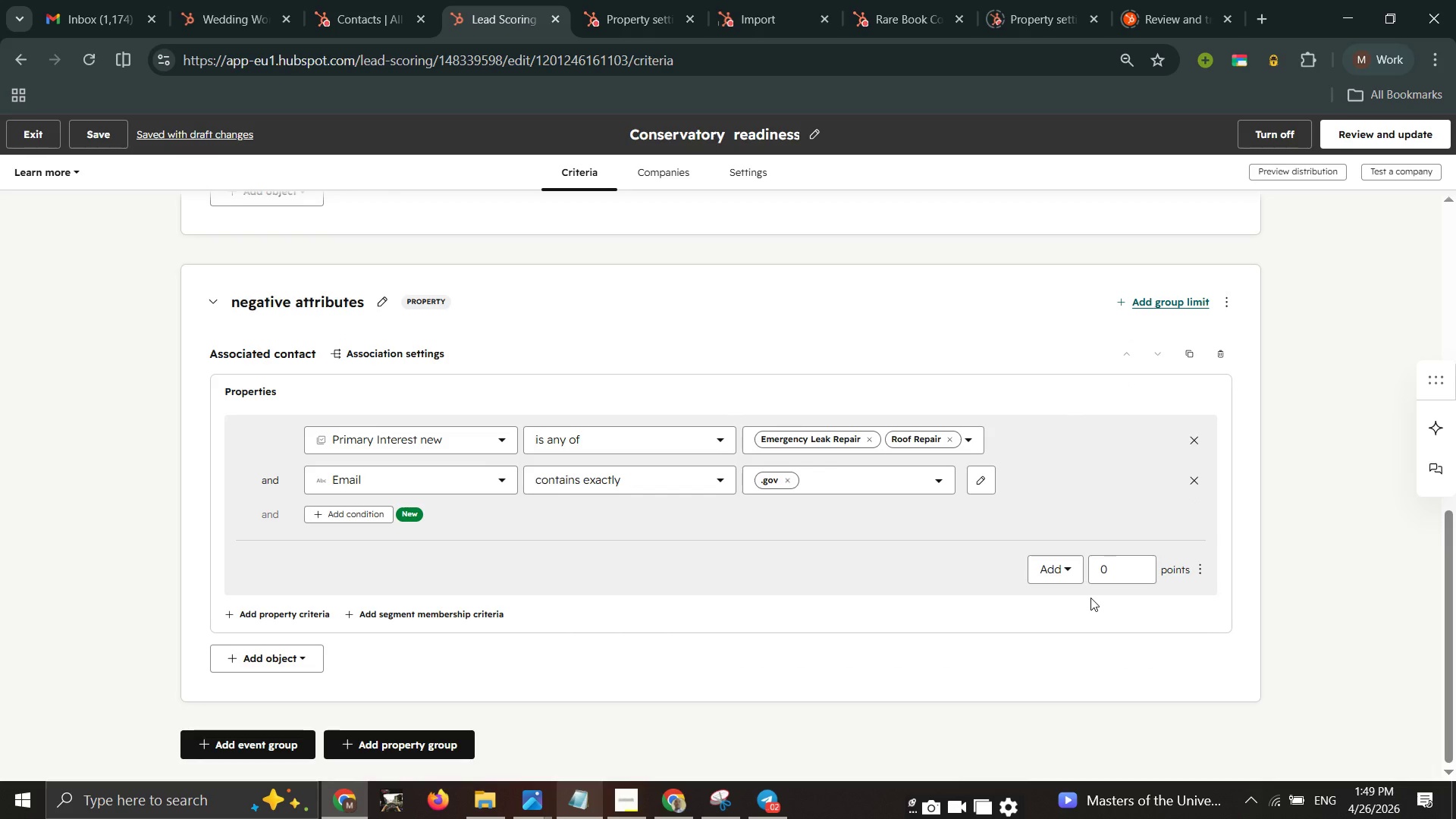 
left_click([1078, 575])
 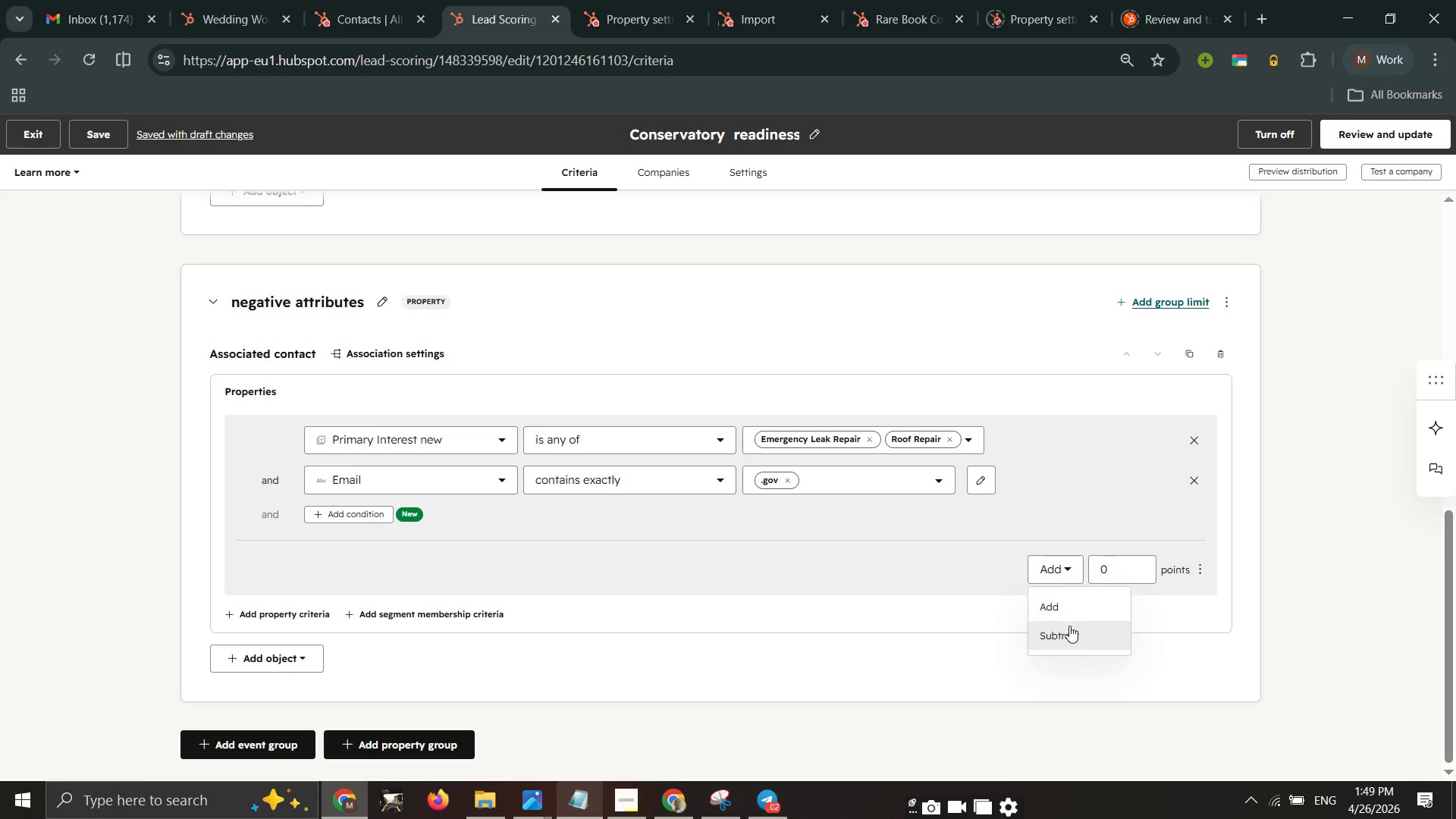 
left_click([1069, 626])
 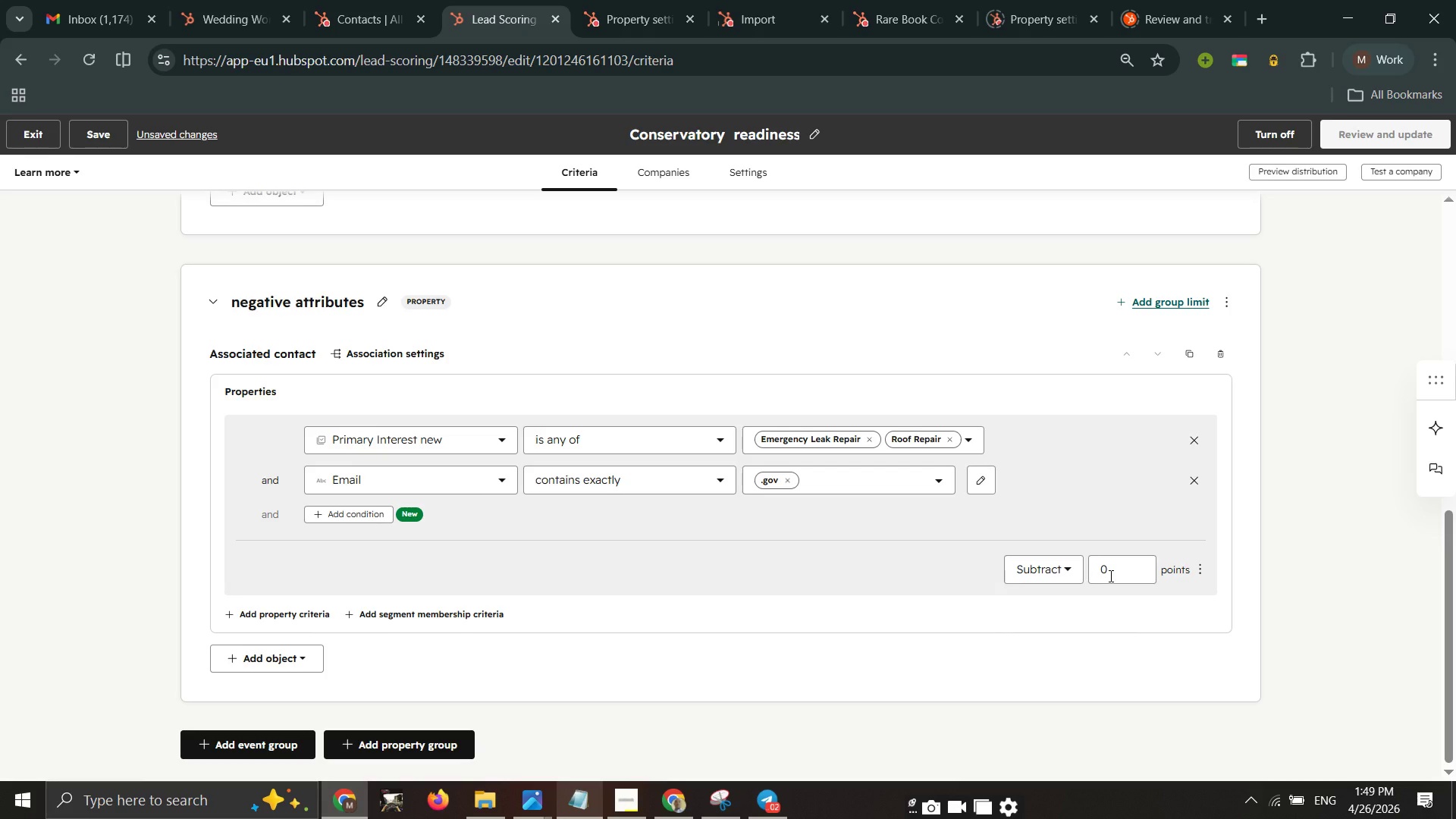 
left_click([1109, 576])
 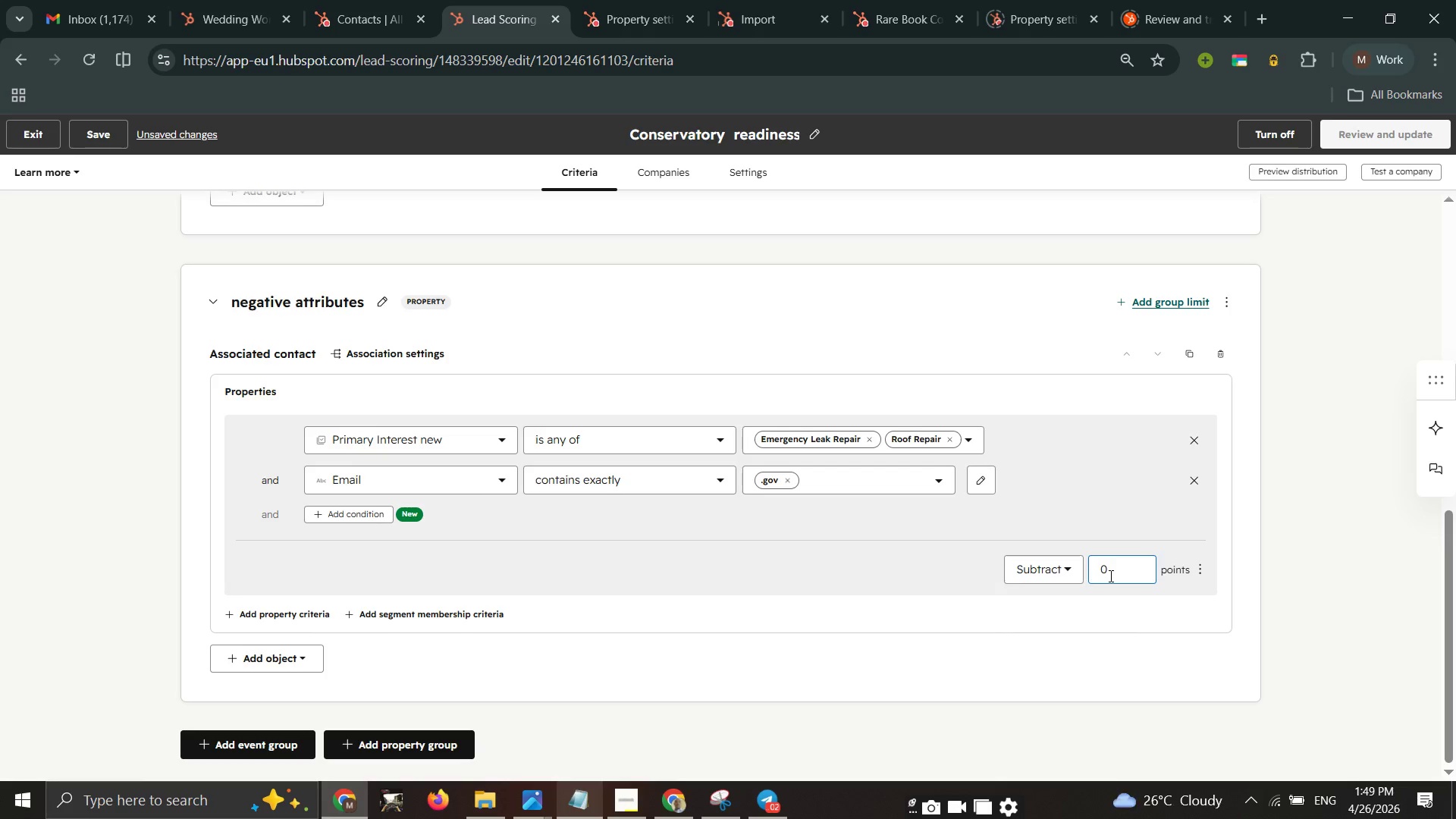 
key(Backspace)
type(40)
 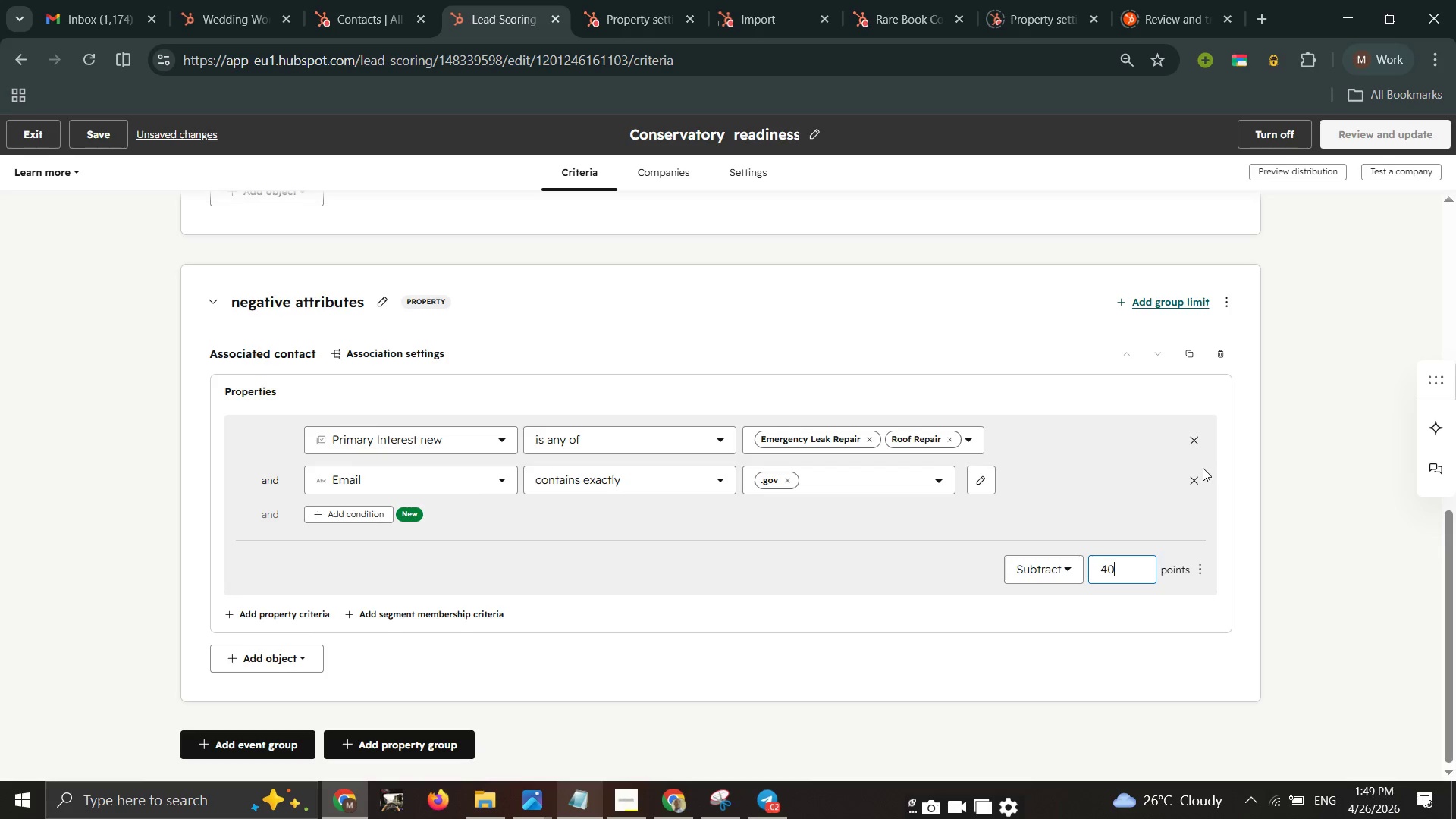 
double_click([1196, 483])
 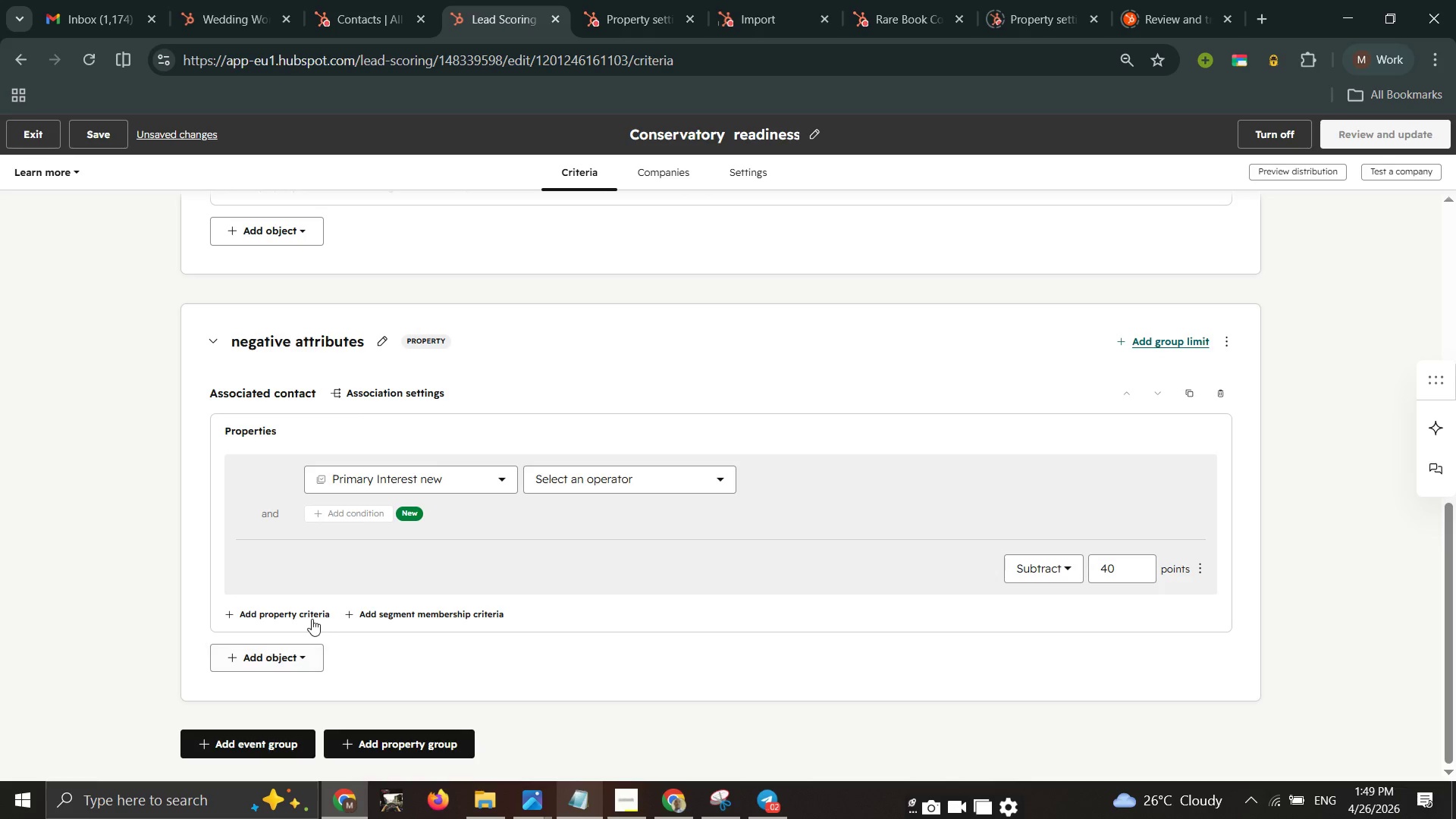 
left_click([313, 614])
 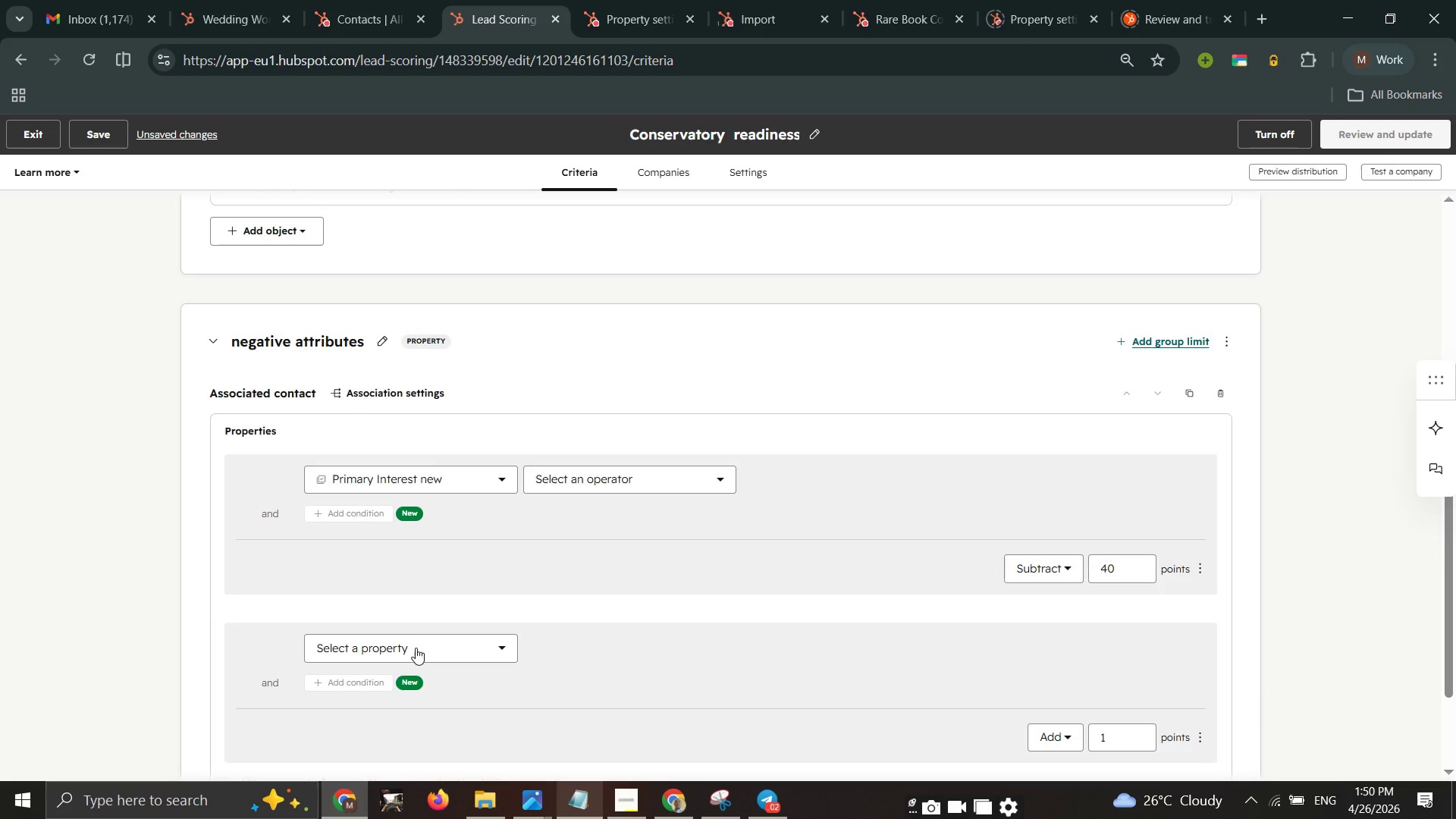 
left_click([416, 656])
 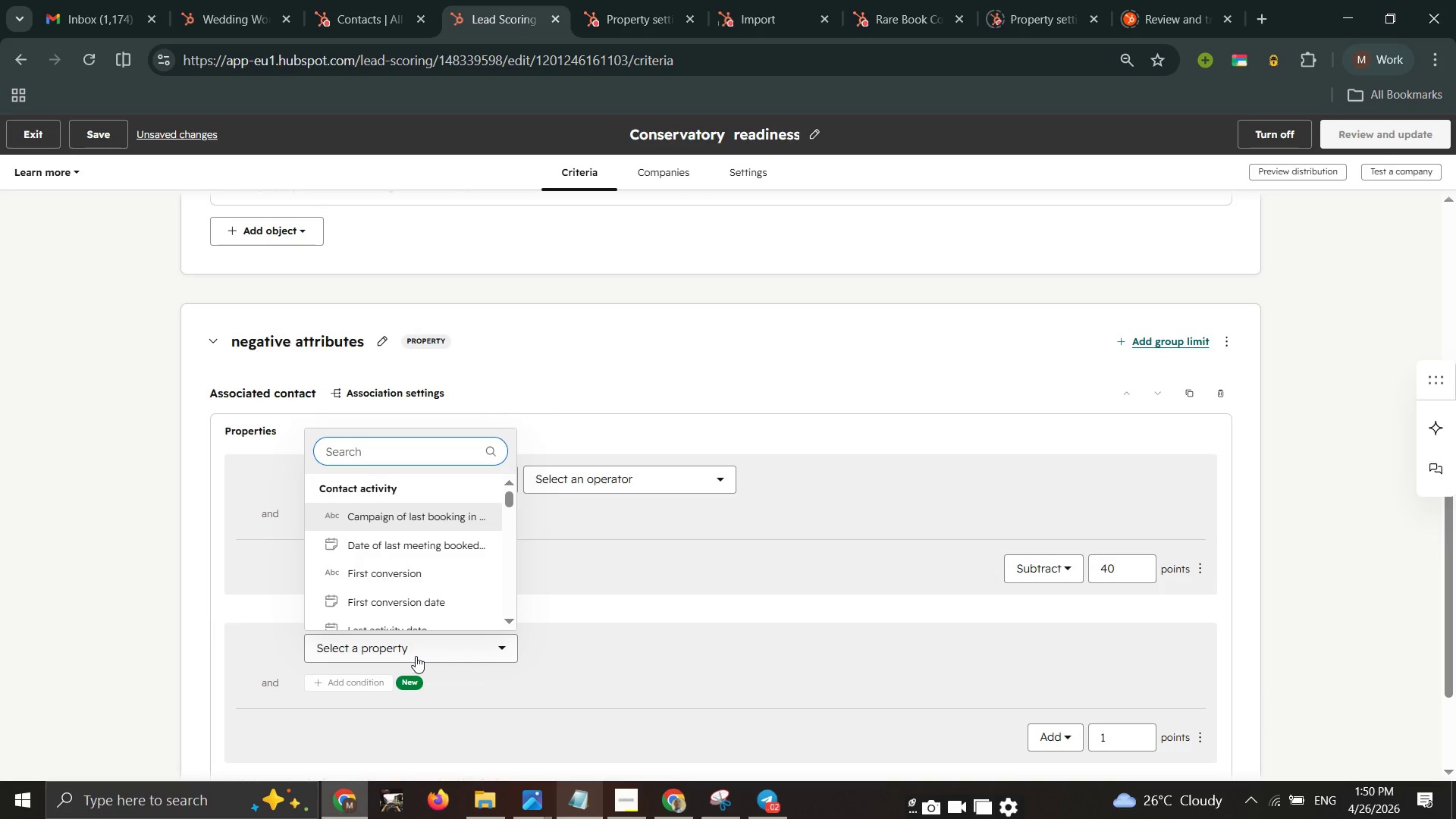 
type(email)
 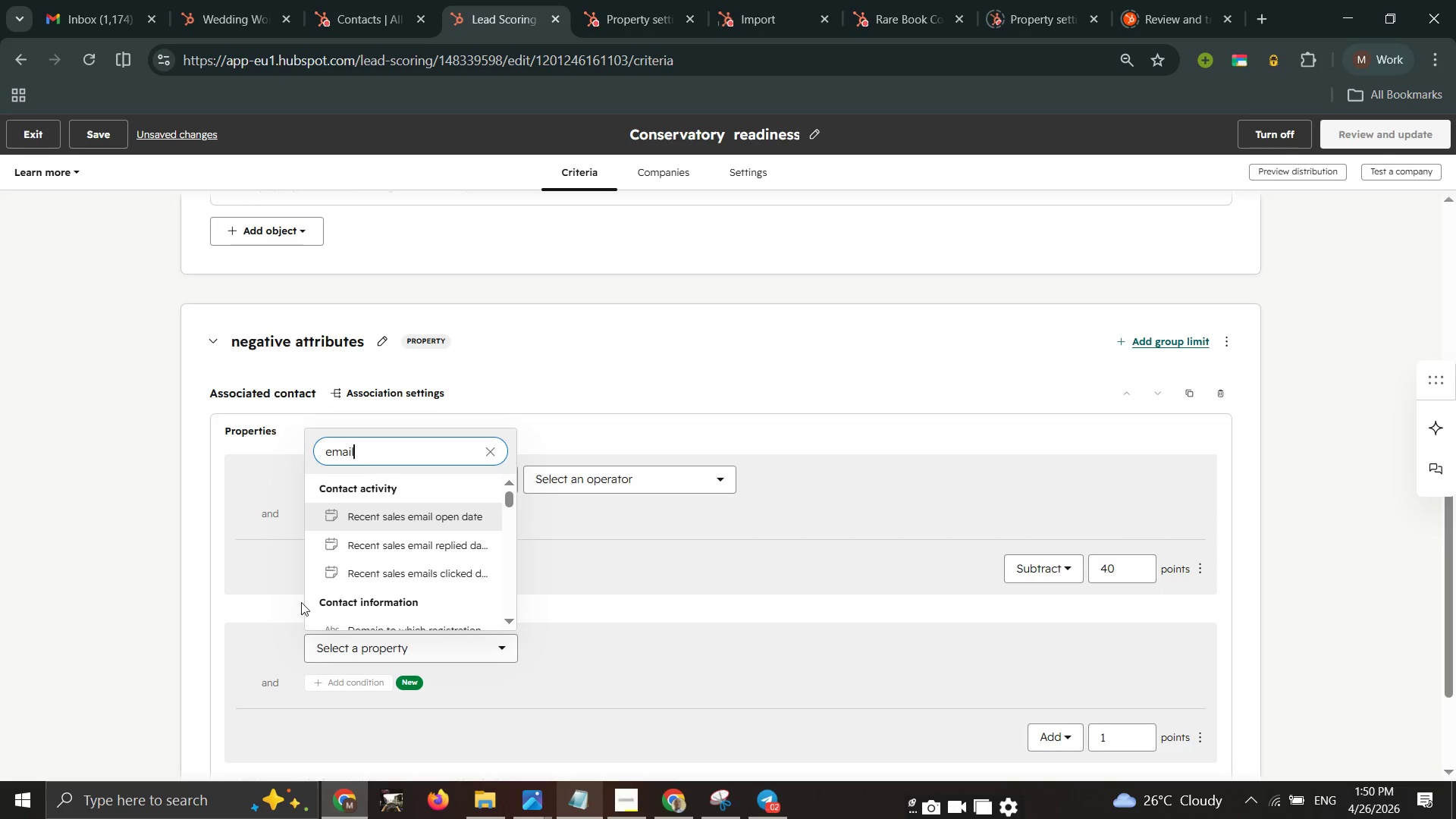 
scroll: coordinate [332, 592], scroll_direction: down, amount: 1.0
 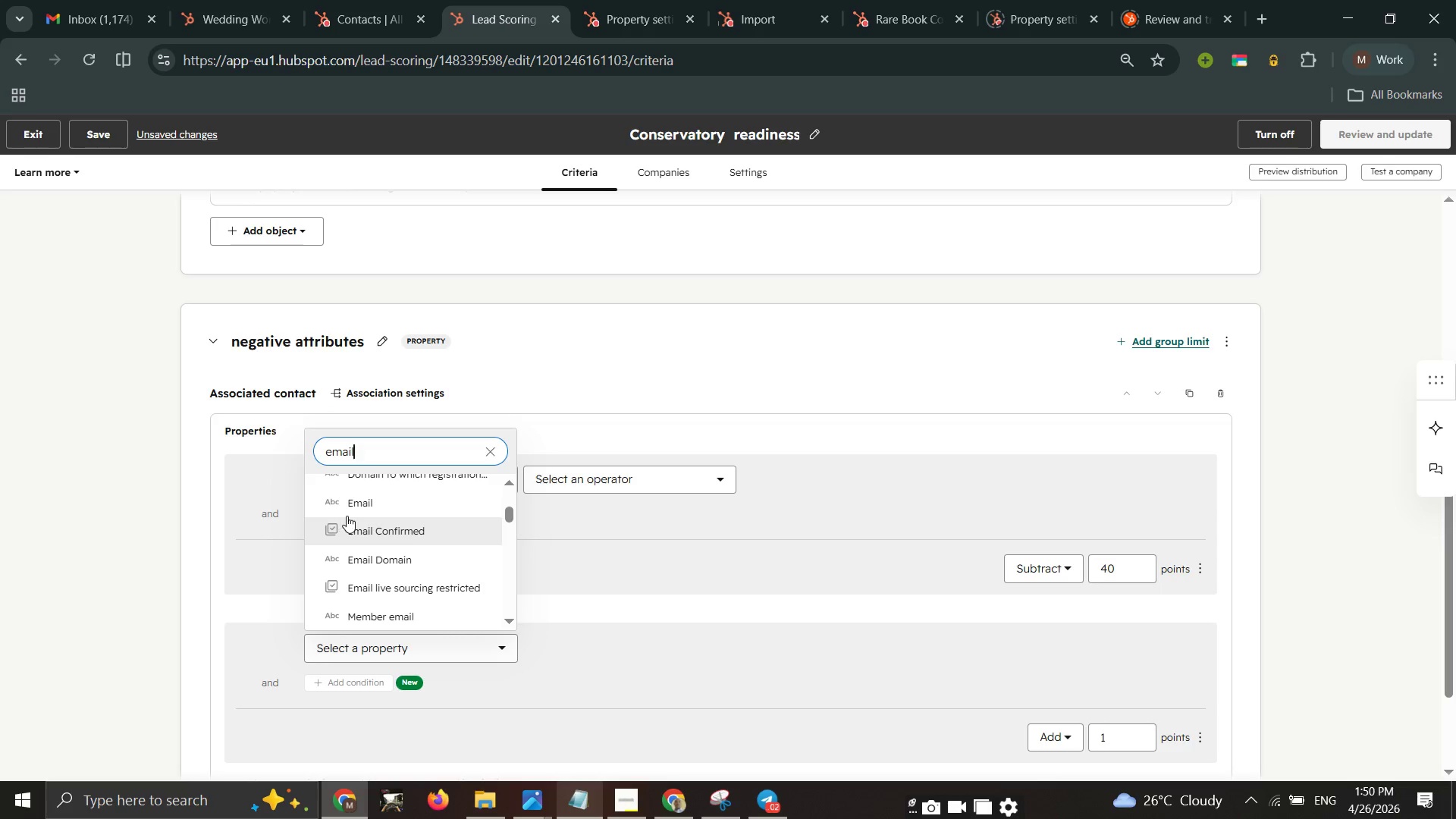 
left_click([347, 516])
 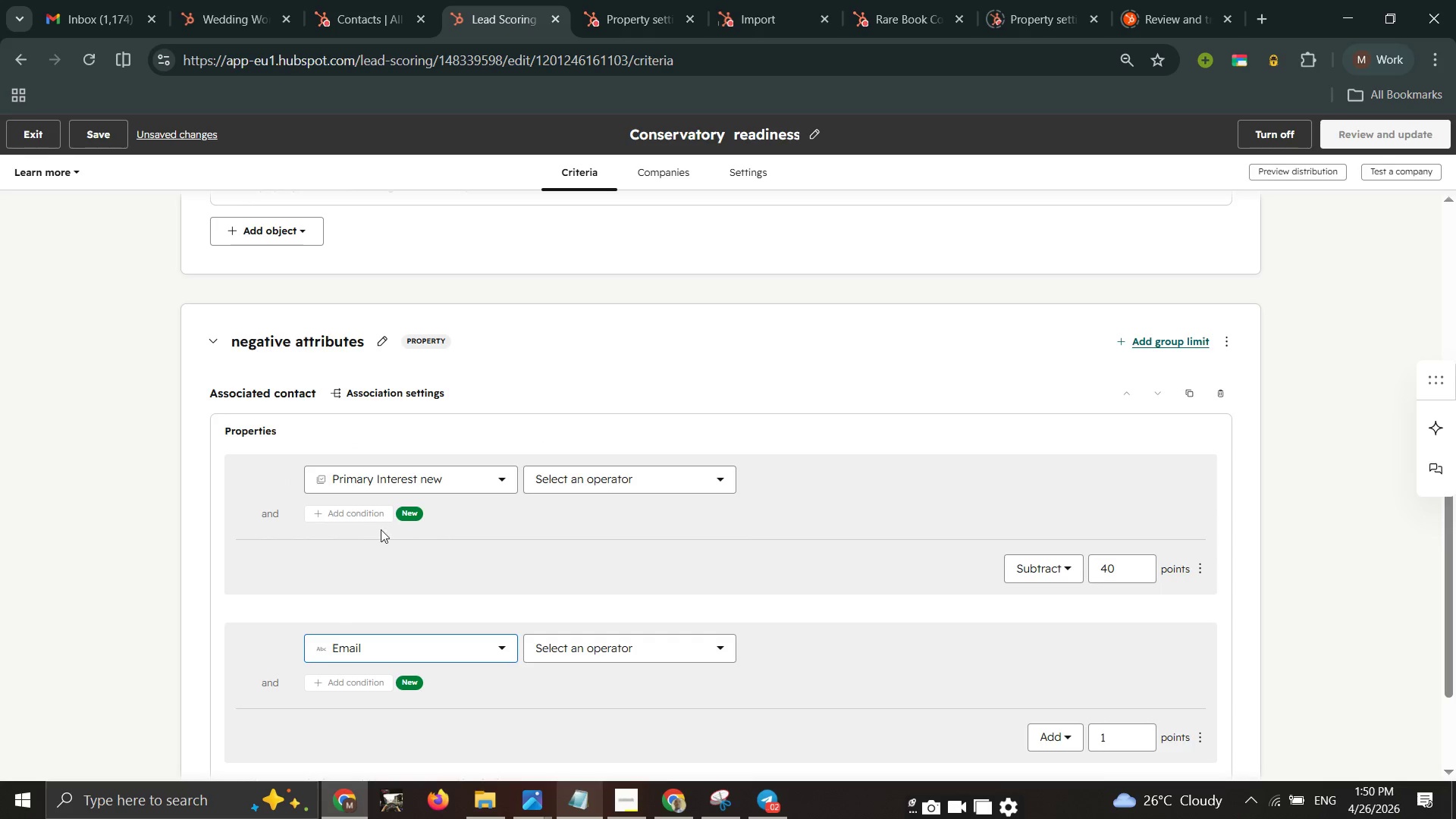 
mouse_move([613, 627])
 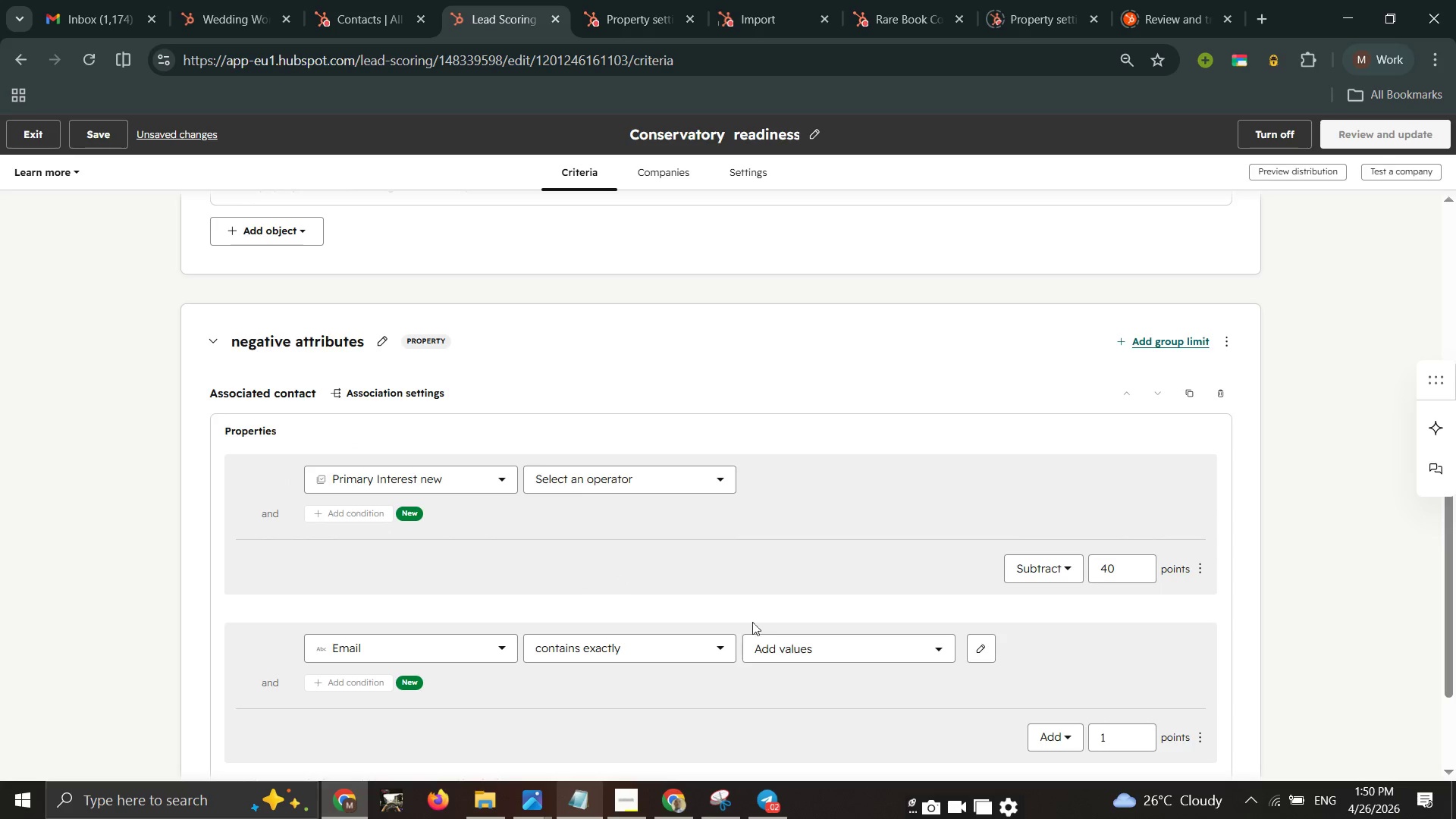 
mouse_move([873, 650])
 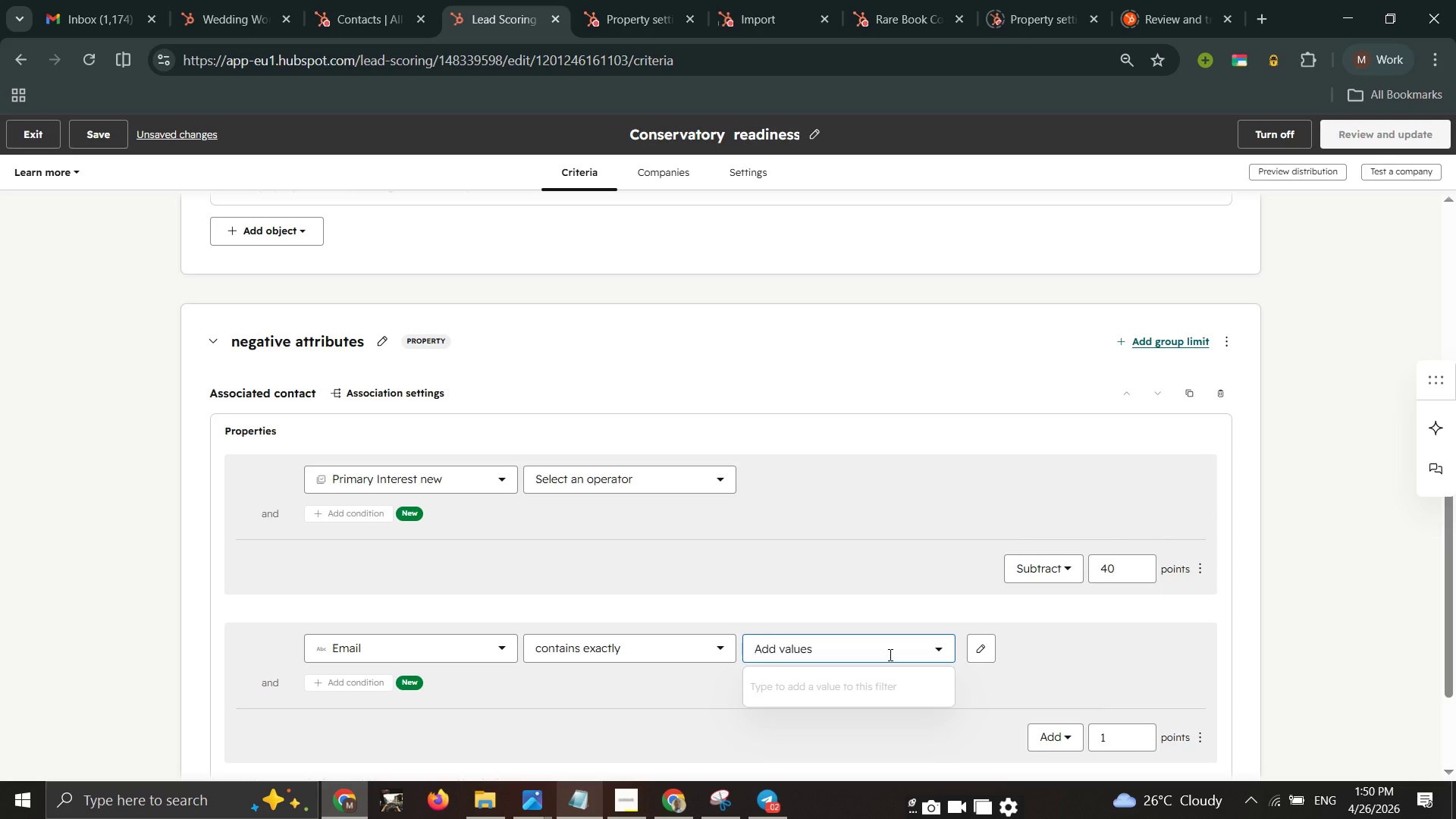 
type(.gov)
 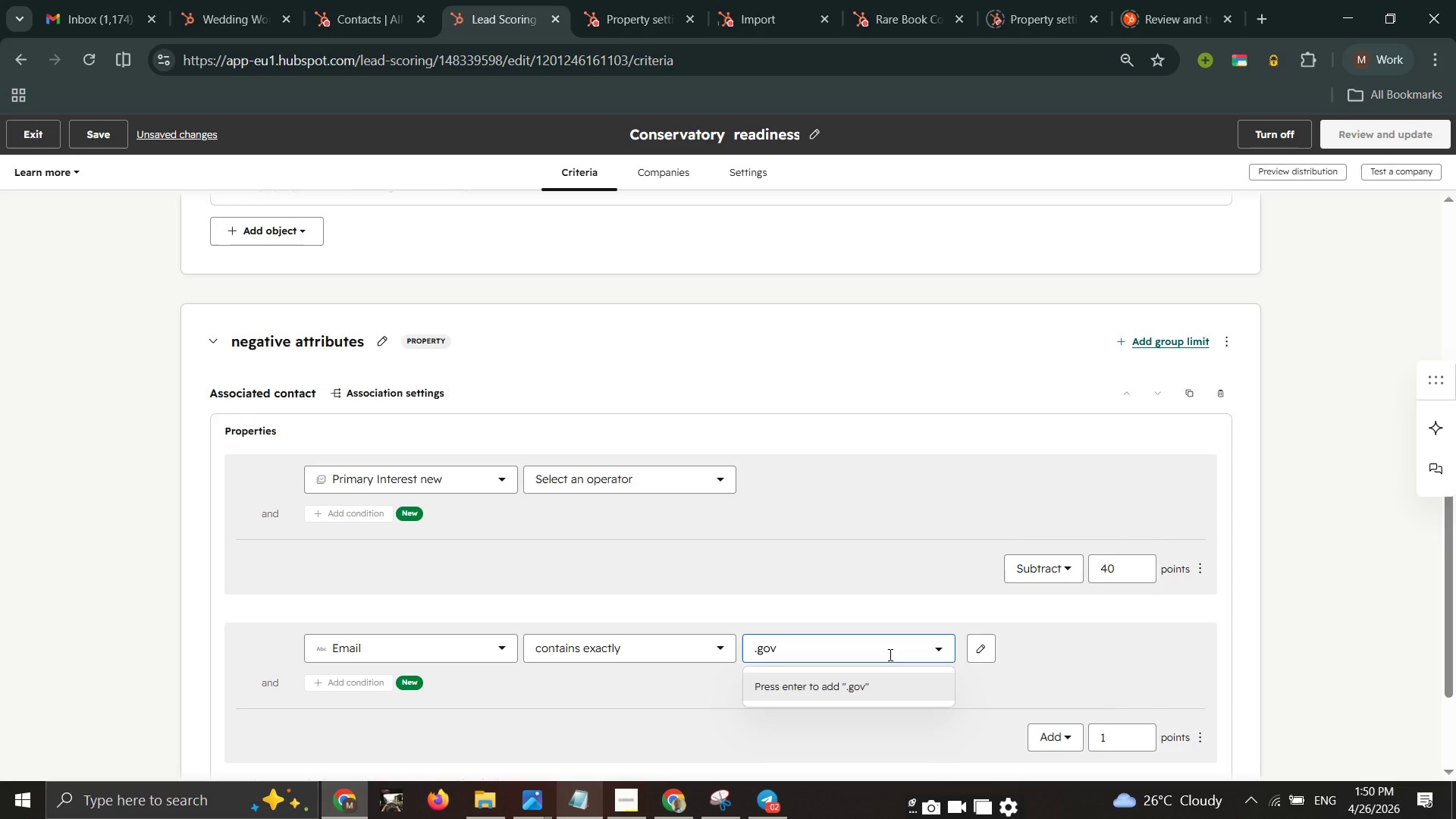 
key(Enter)
 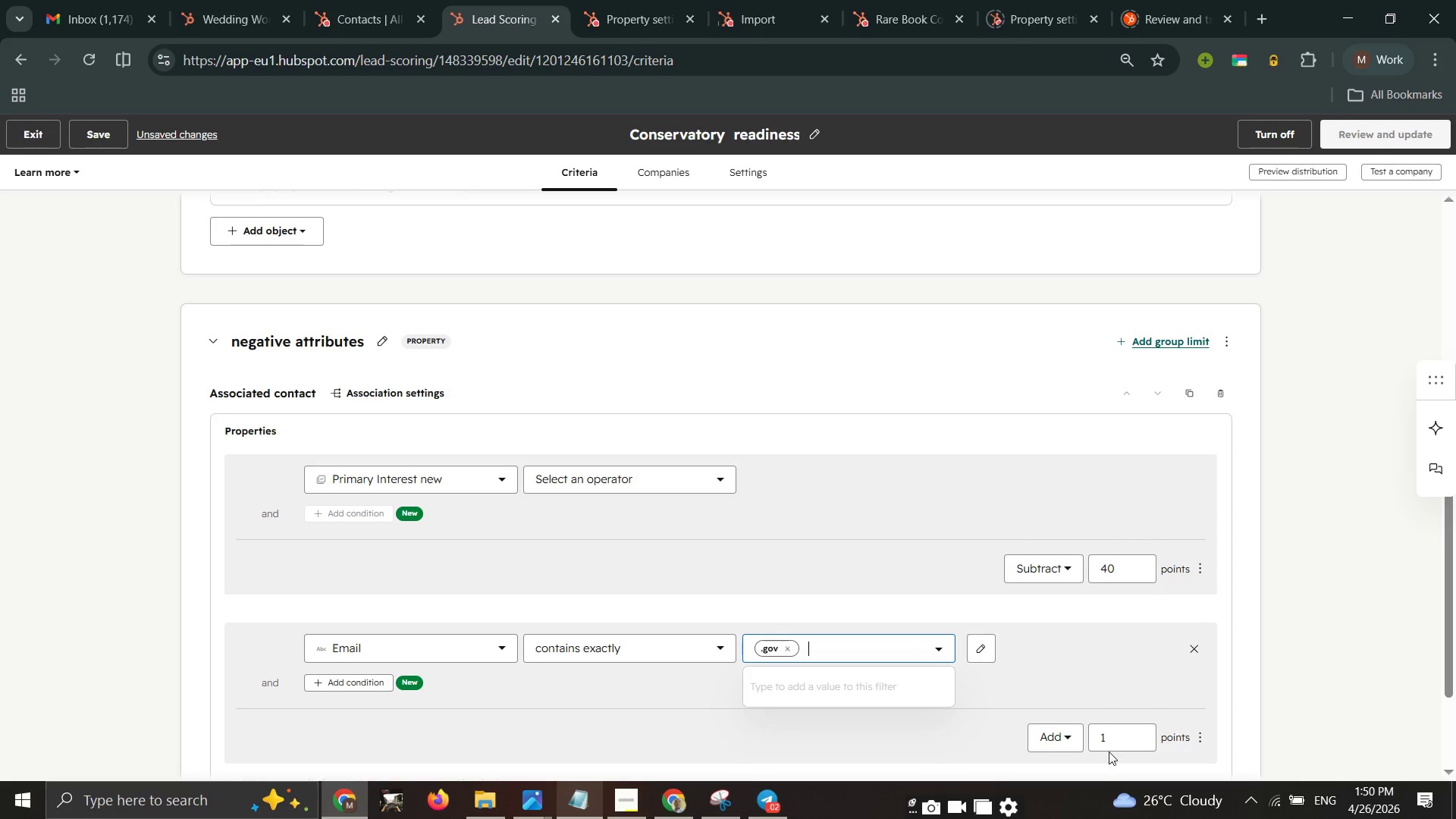 
left_click([1060, 740])
 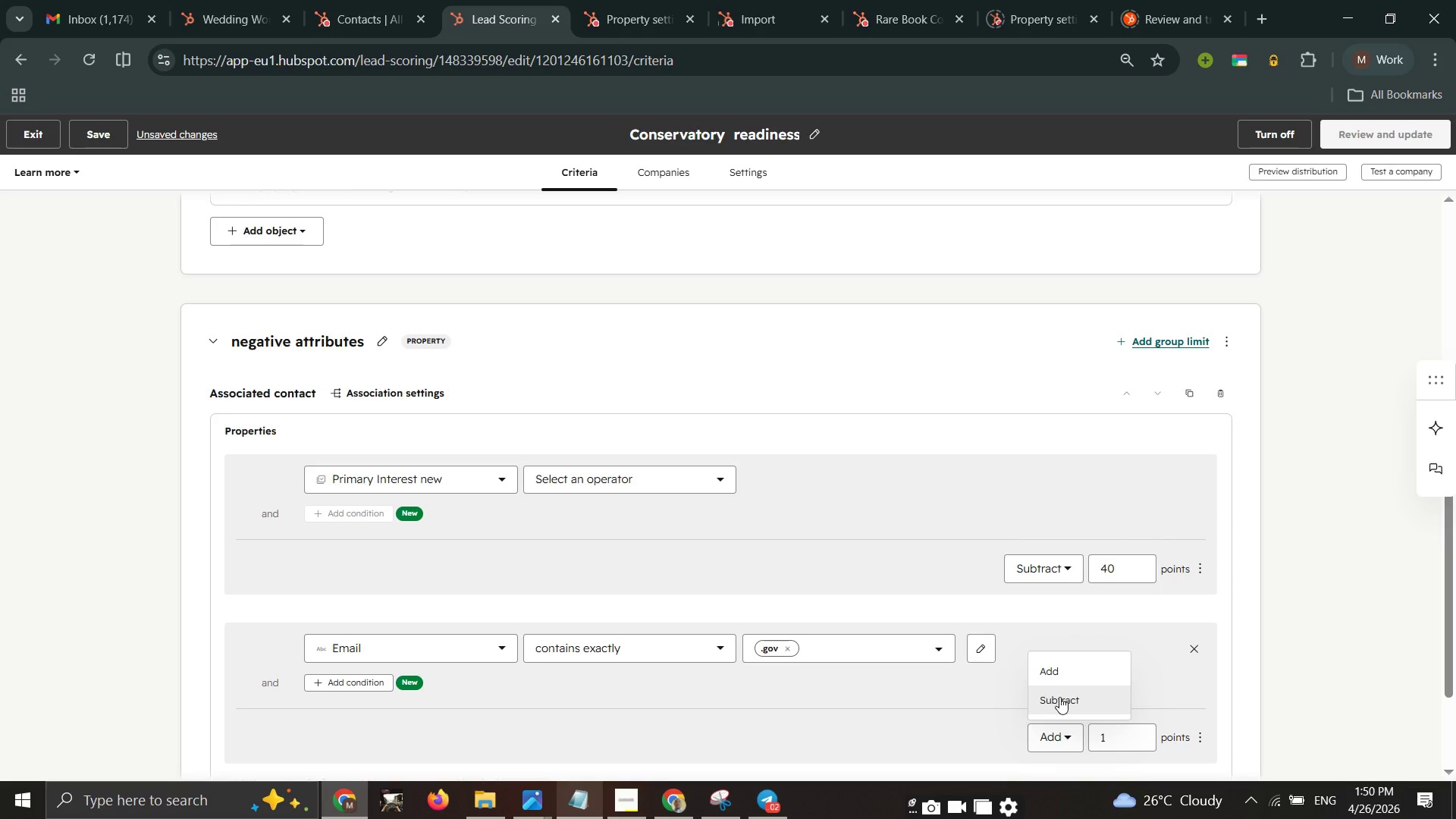 
left_click([1059, 697])
 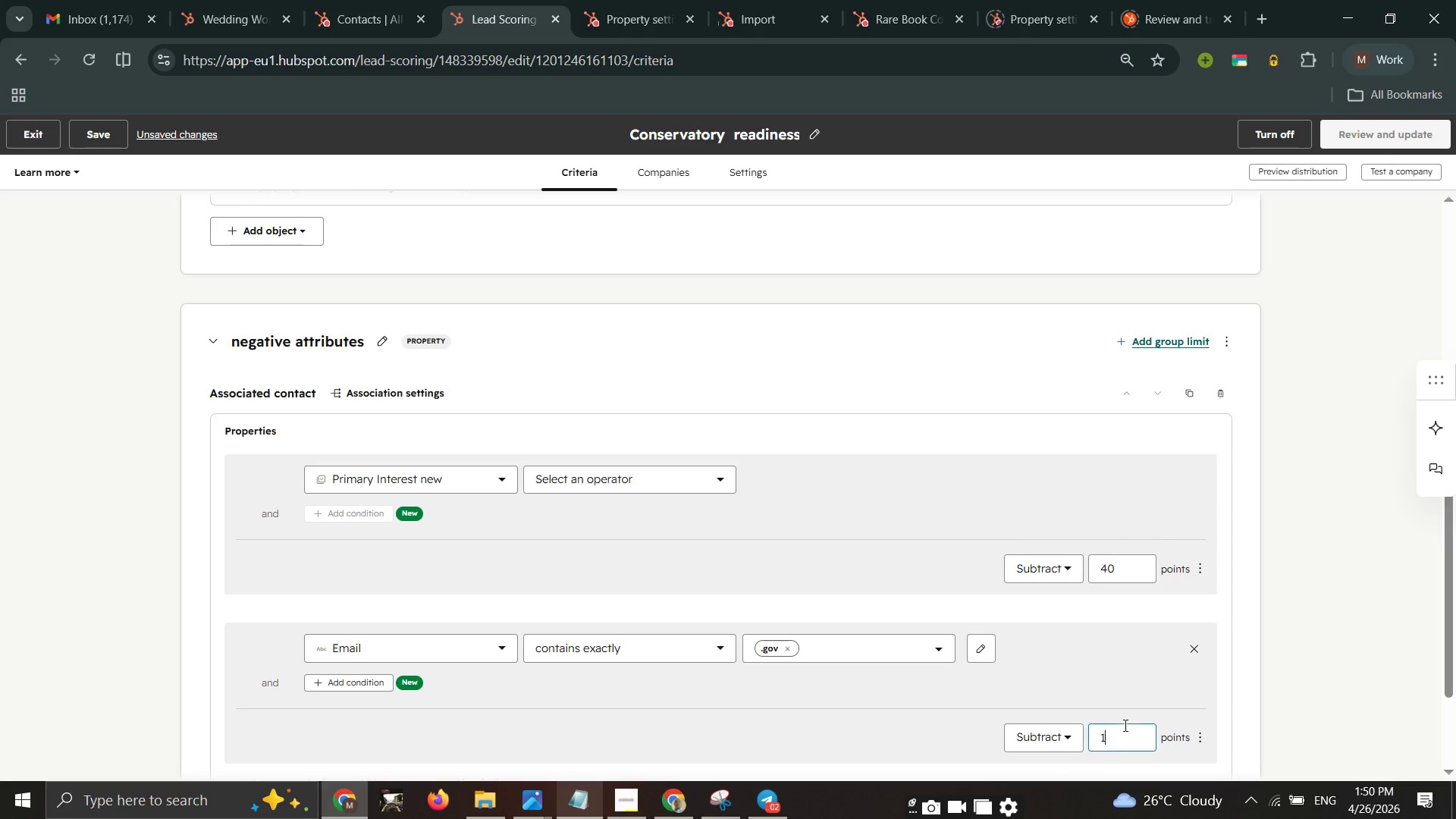 
left_click_drag(start_coordinate=[1123, 723], to_coordinate=[1066, 748])
 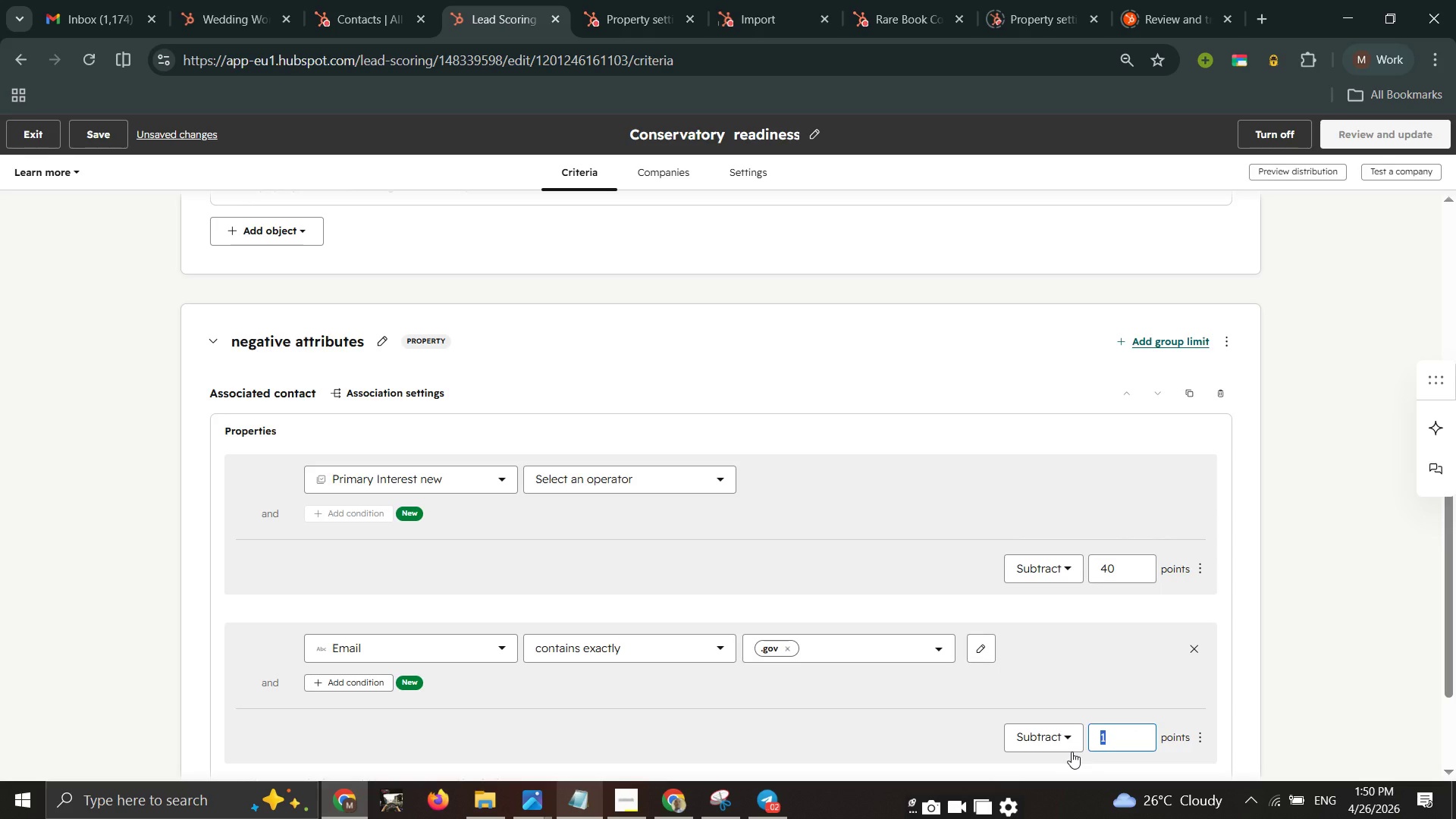 
type(50)
 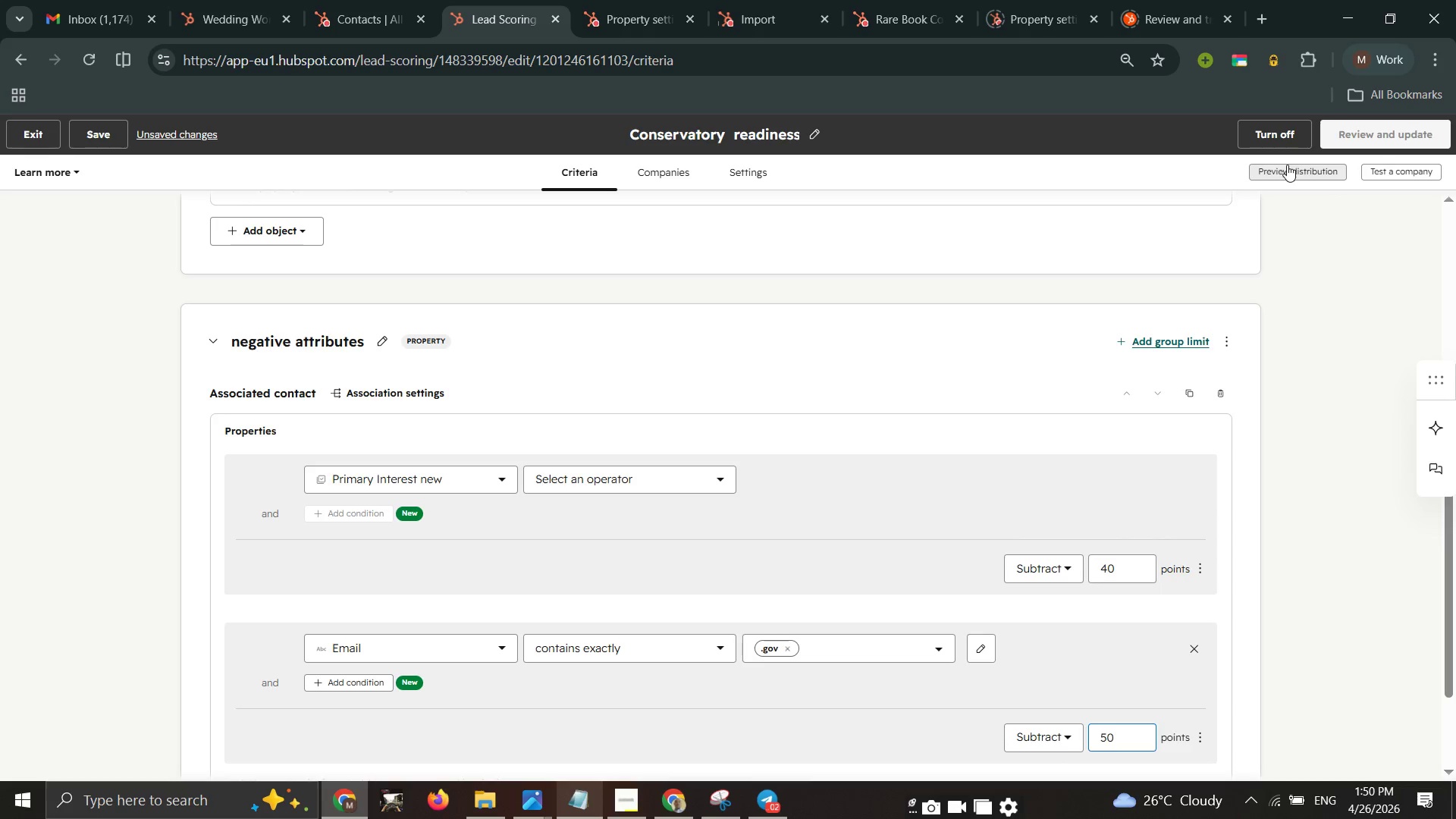 
wait(6.41)
 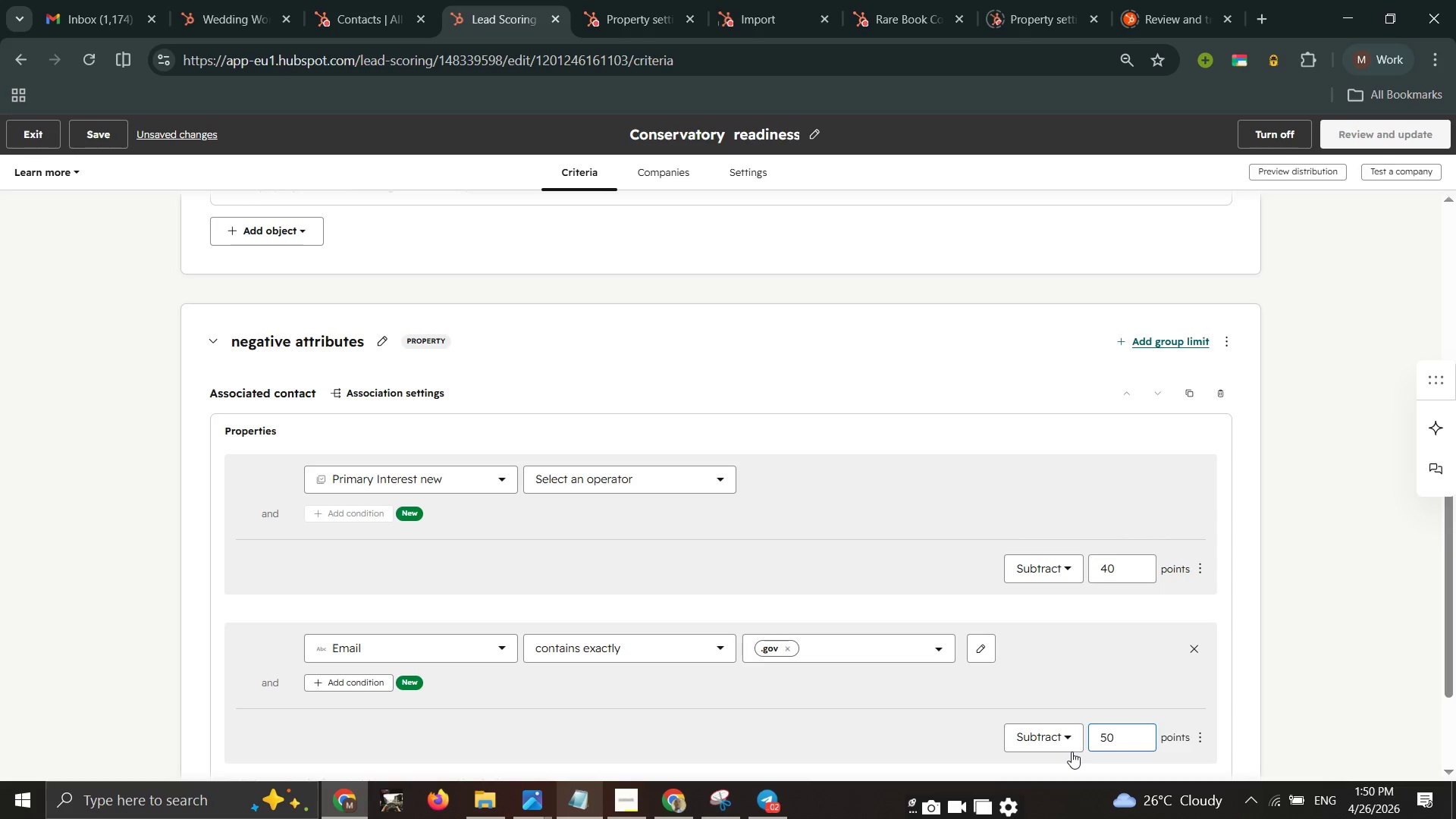 
left_click([752, 130])
 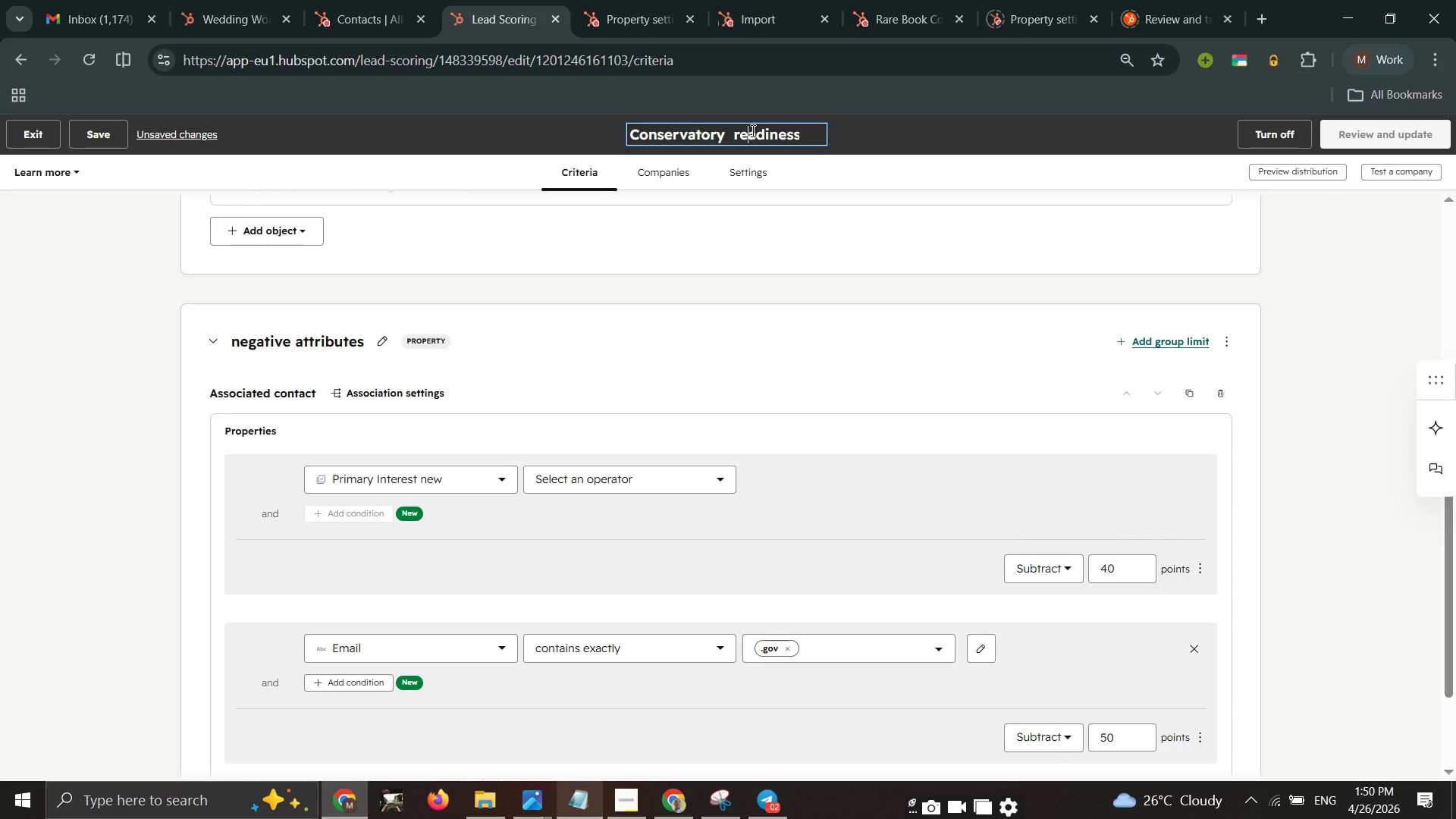 
key(Control+ControlLeft)
 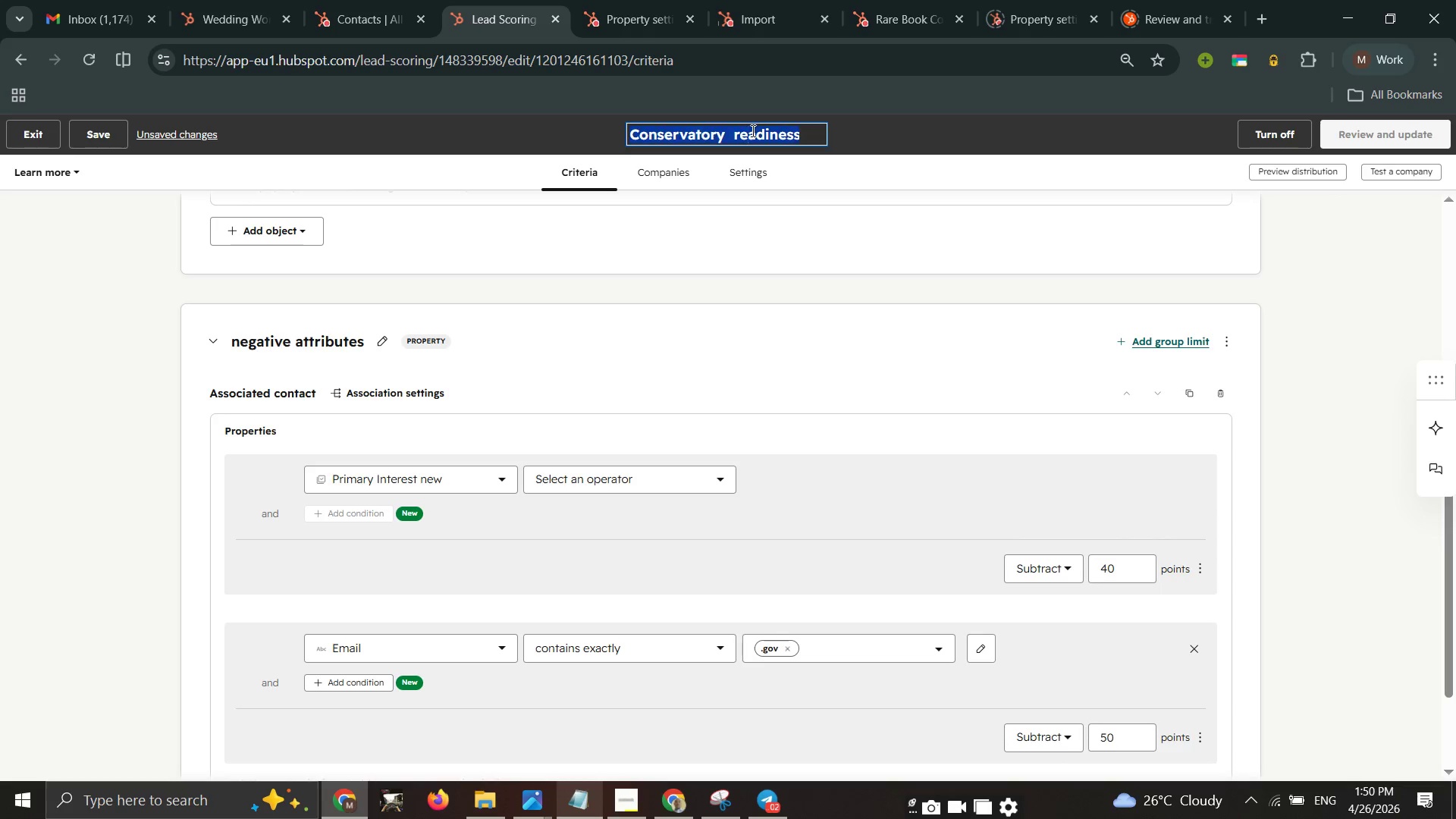 
key(Control+A)
 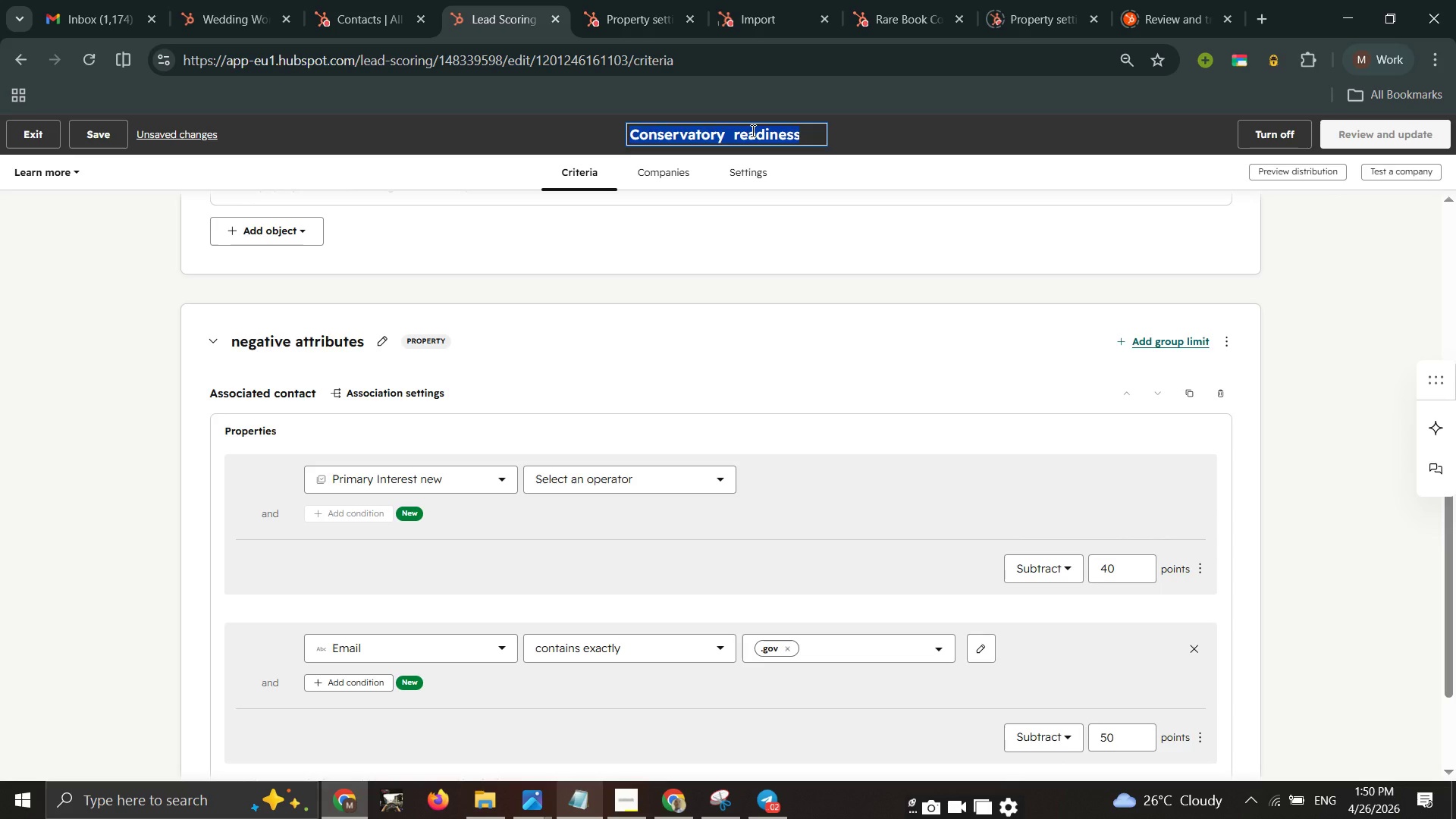 
wait(10.47)
 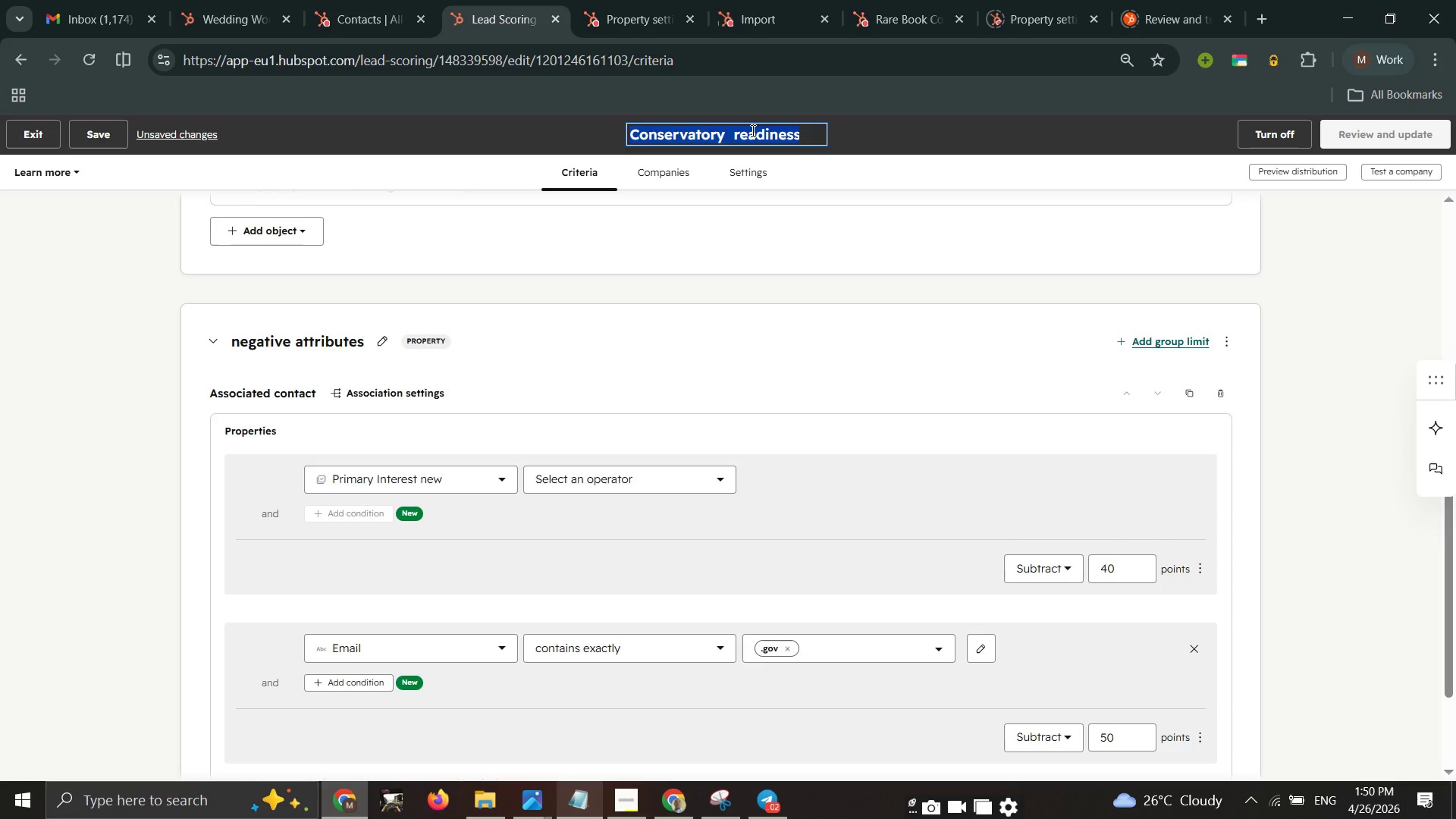 
left_click([685, 792])